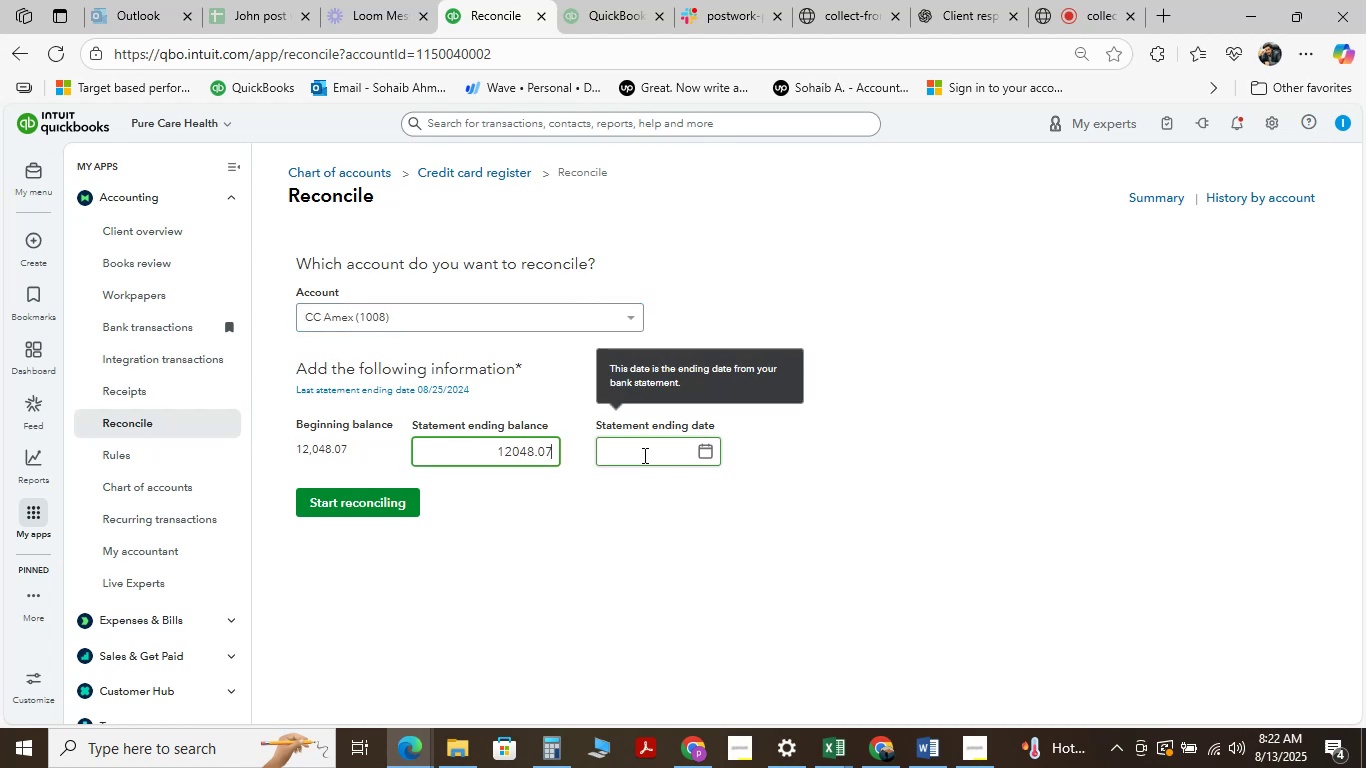 
left_click([643, 455])
 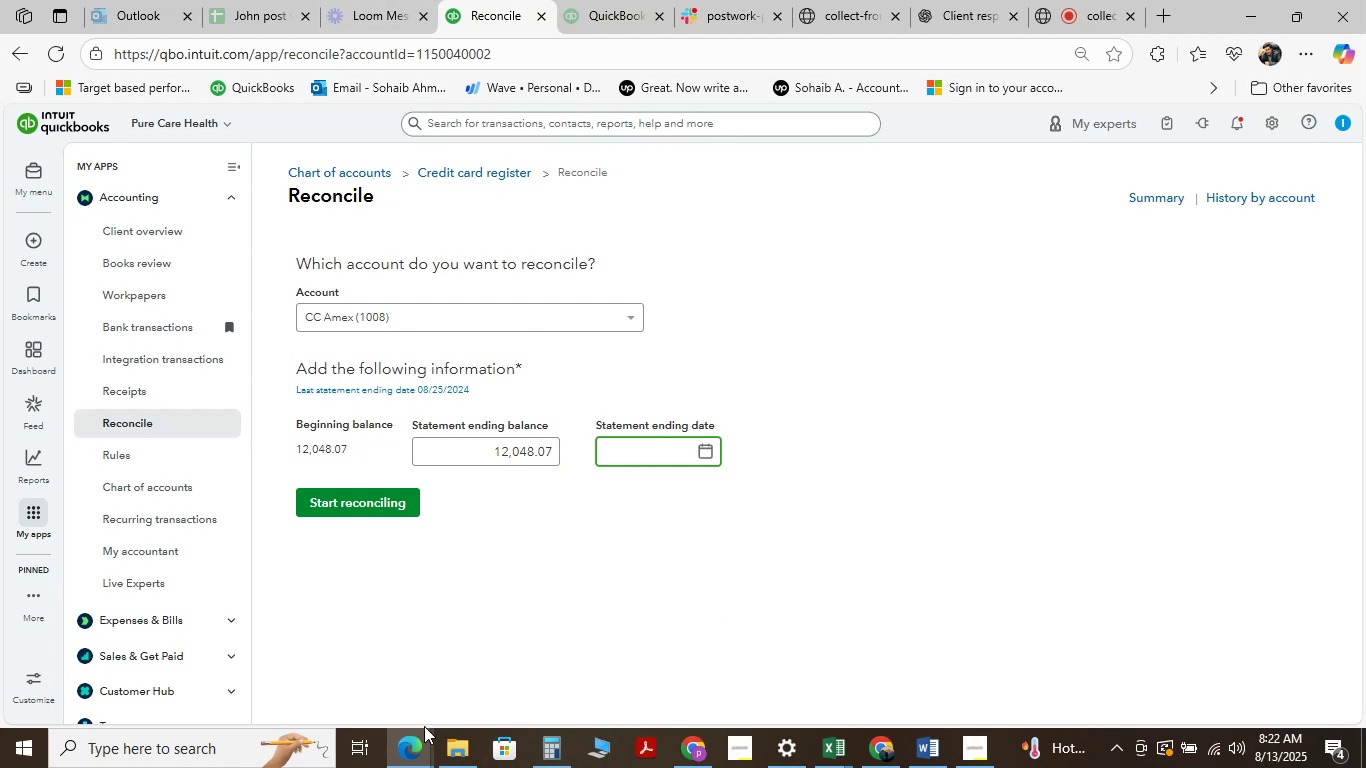 
mouse_move([845, 743])
 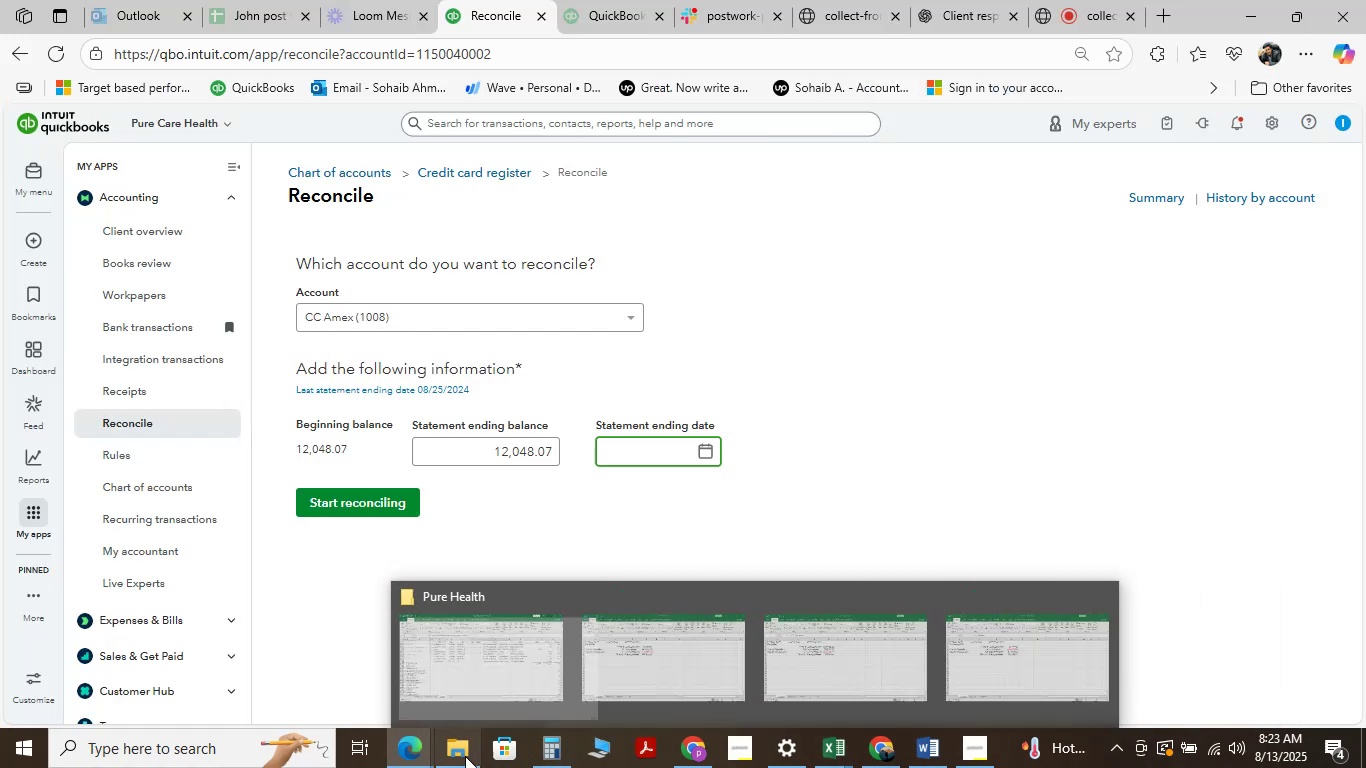 
wait(6.8)
 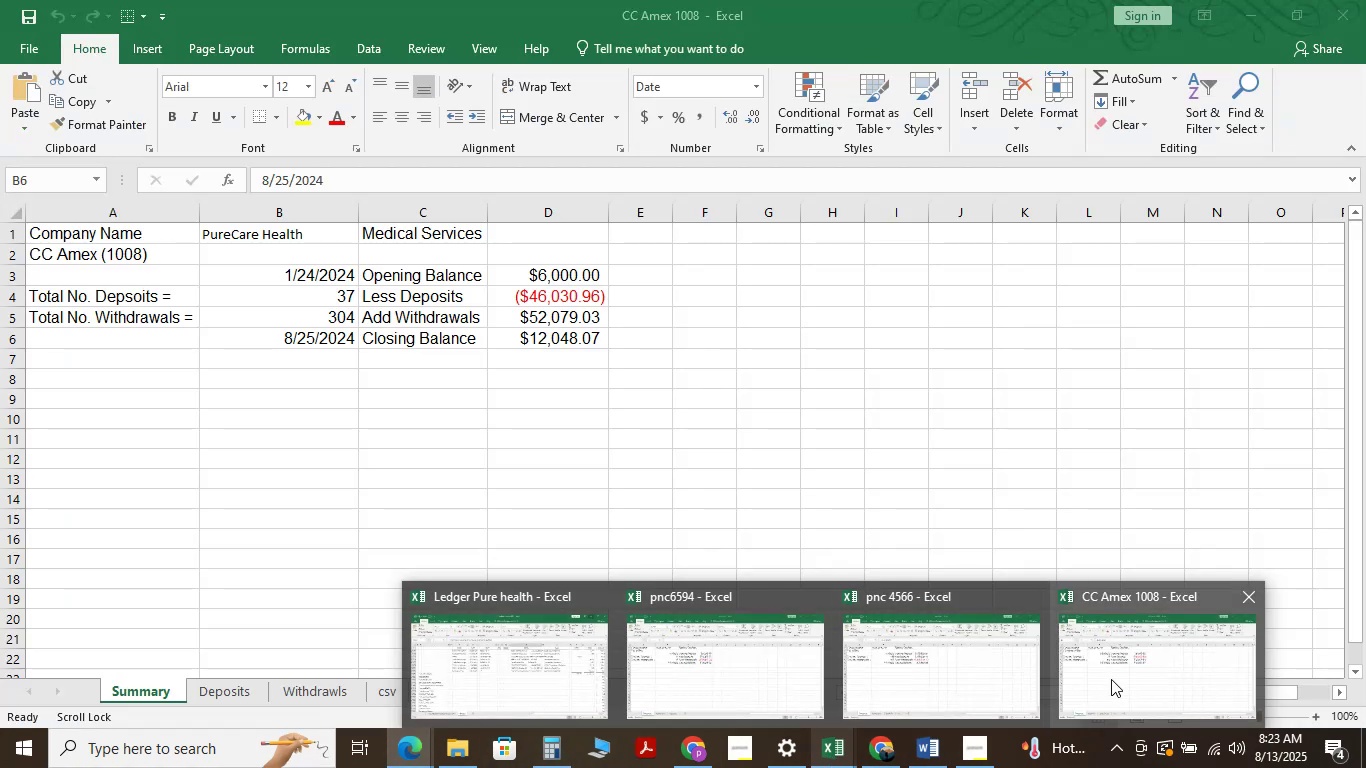 
left_click([368, 697])
 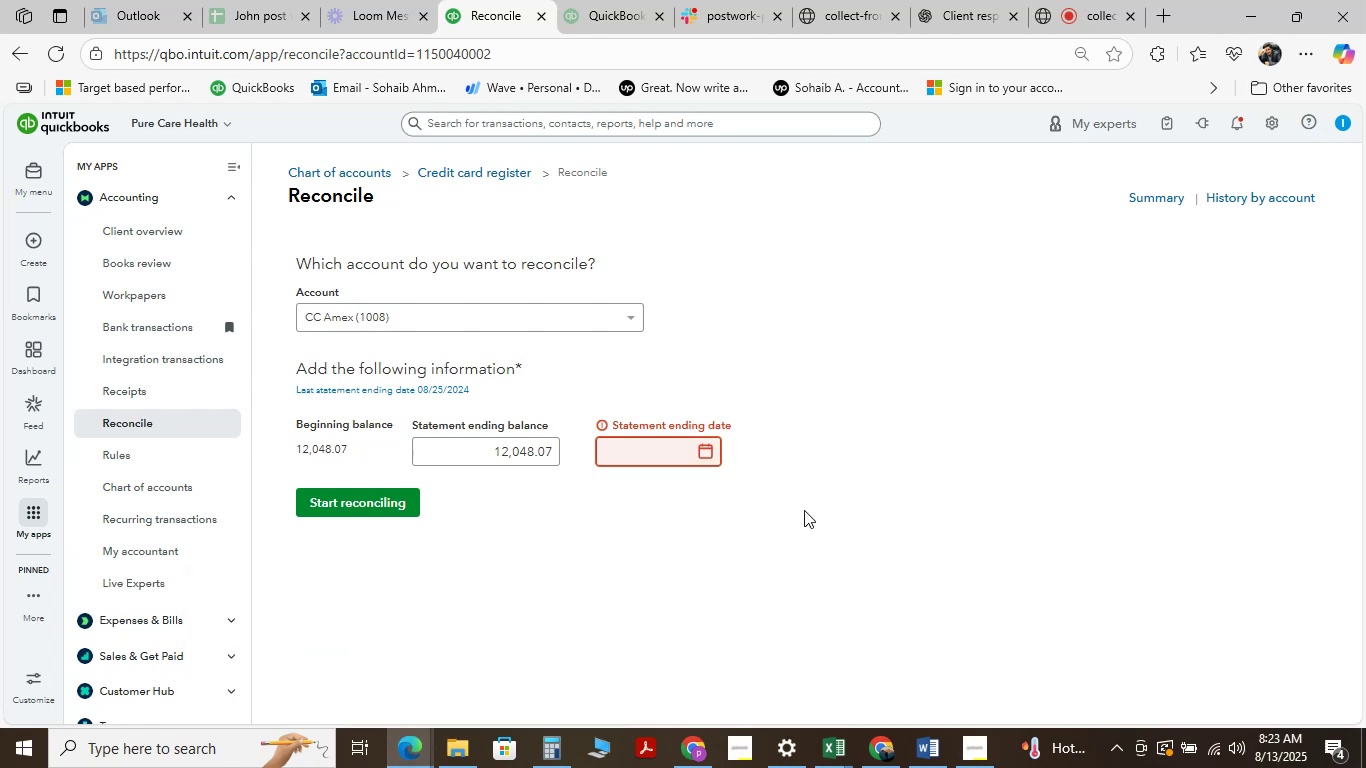 
type(08/25/2024)
 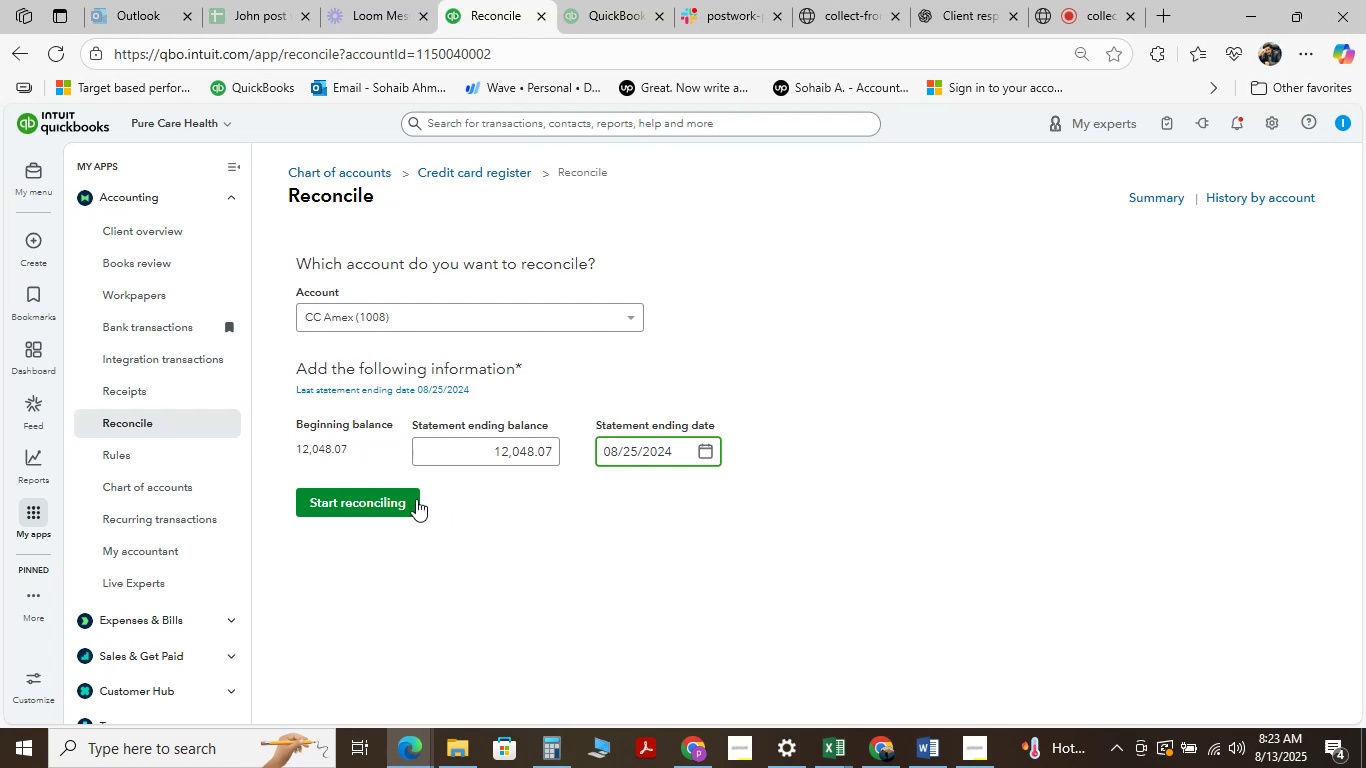 
left_click([378, 501])
 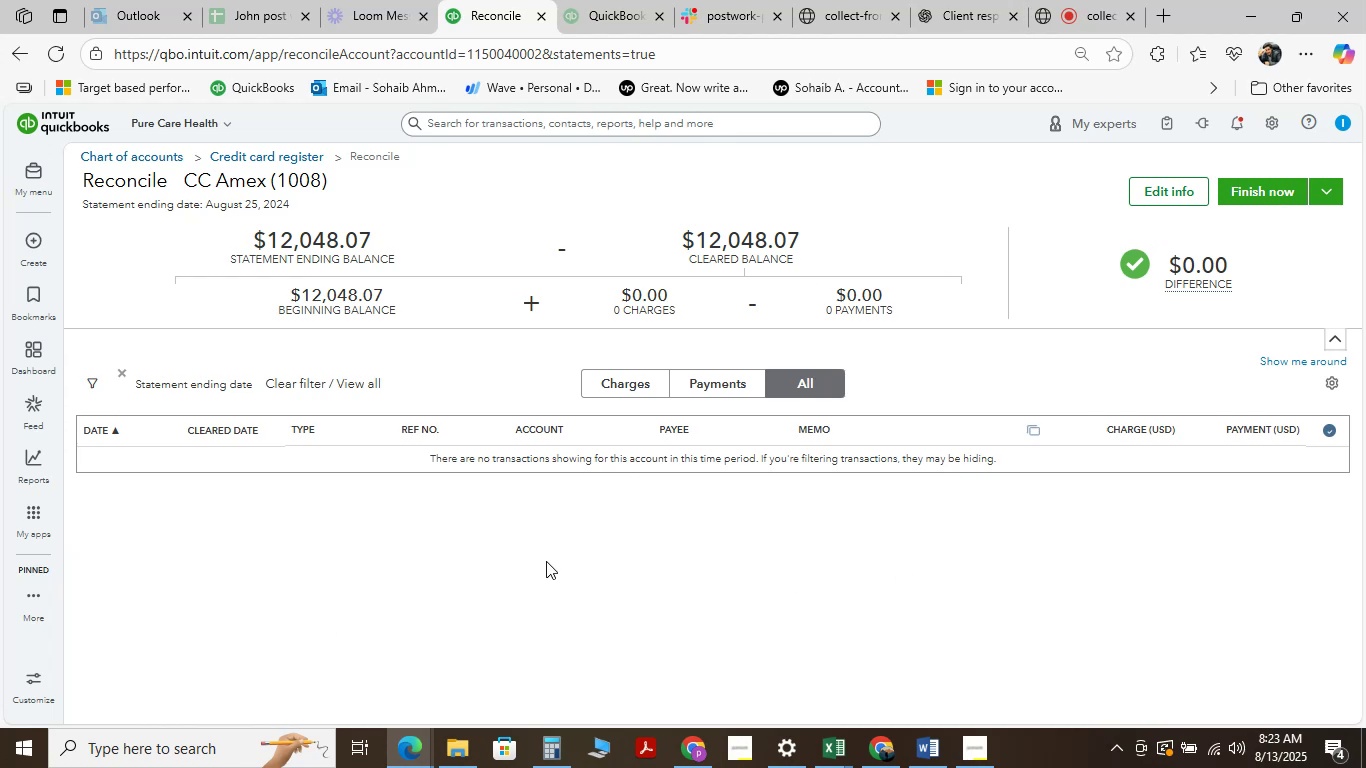 
wait(18.59)
 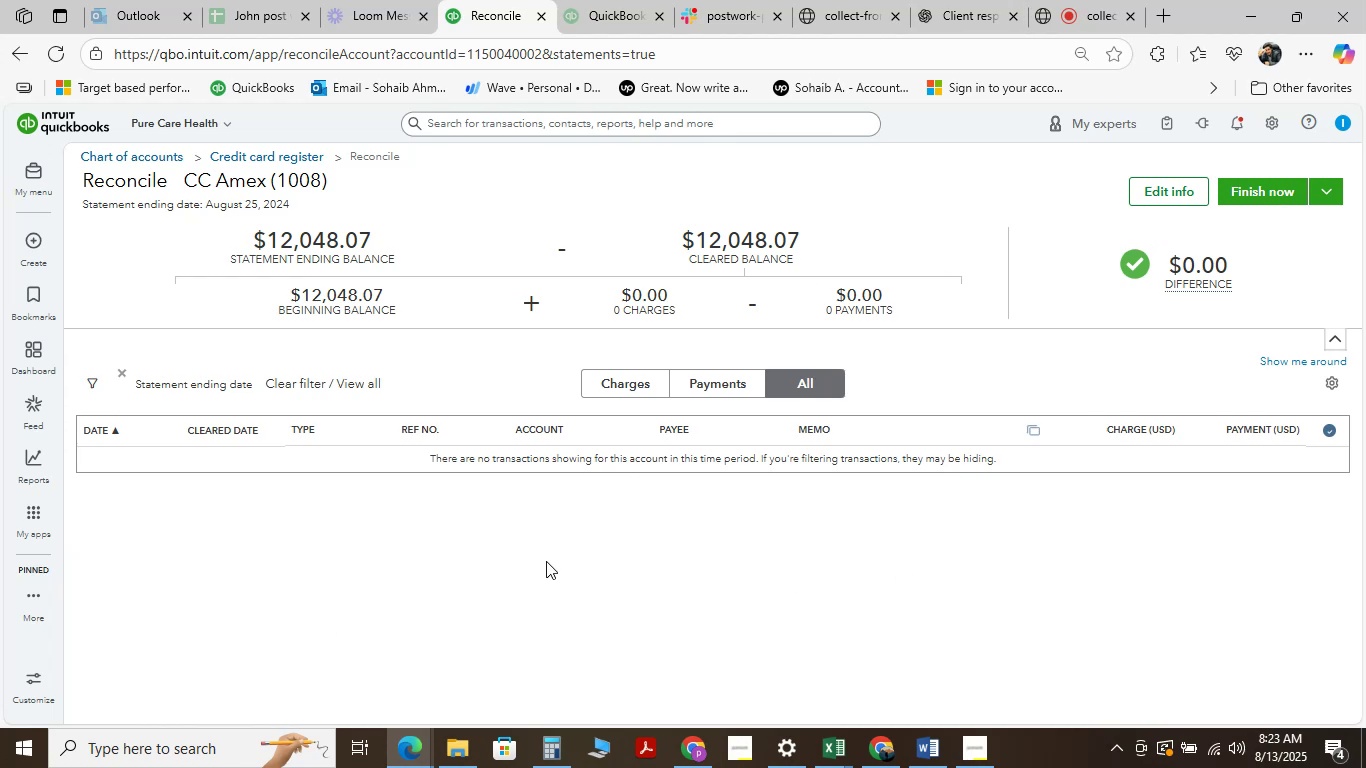 
left_click([1262, 191])
 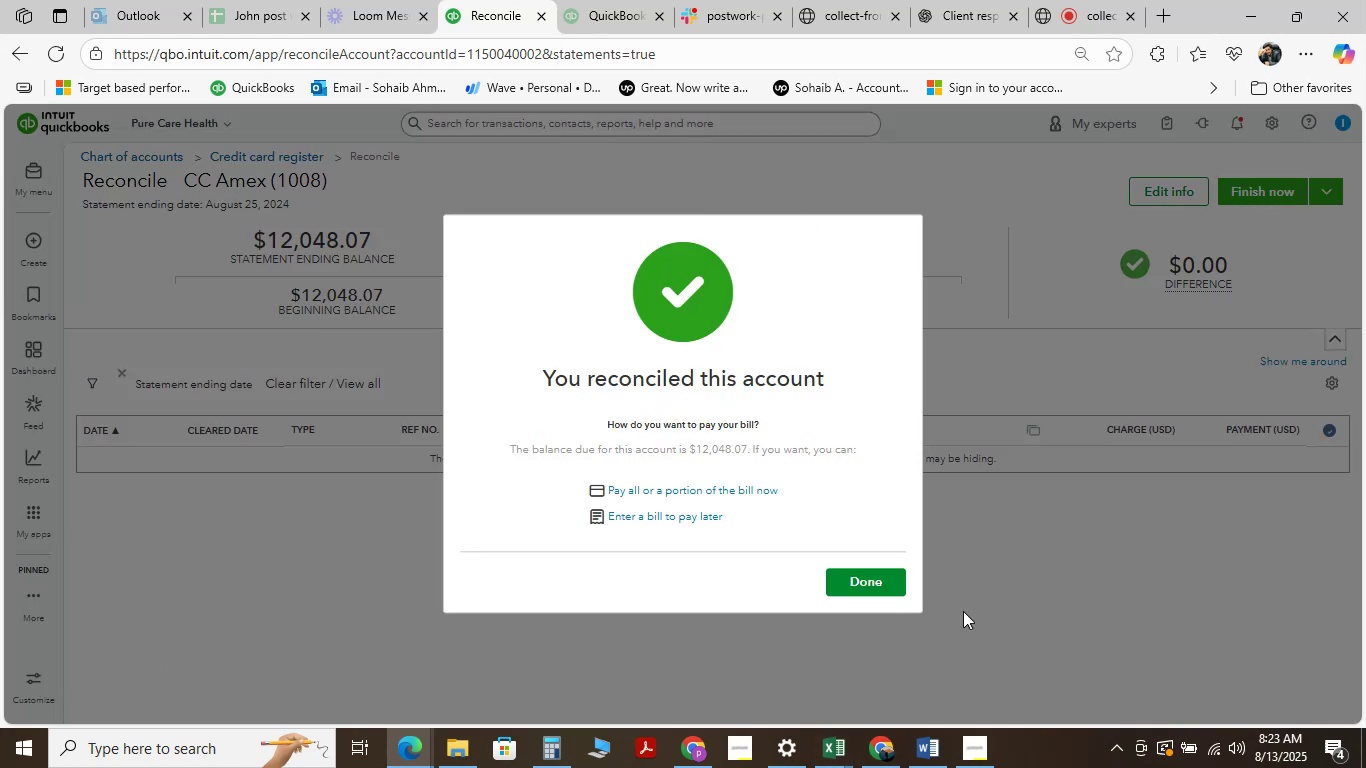 
left_click([841, 577])
 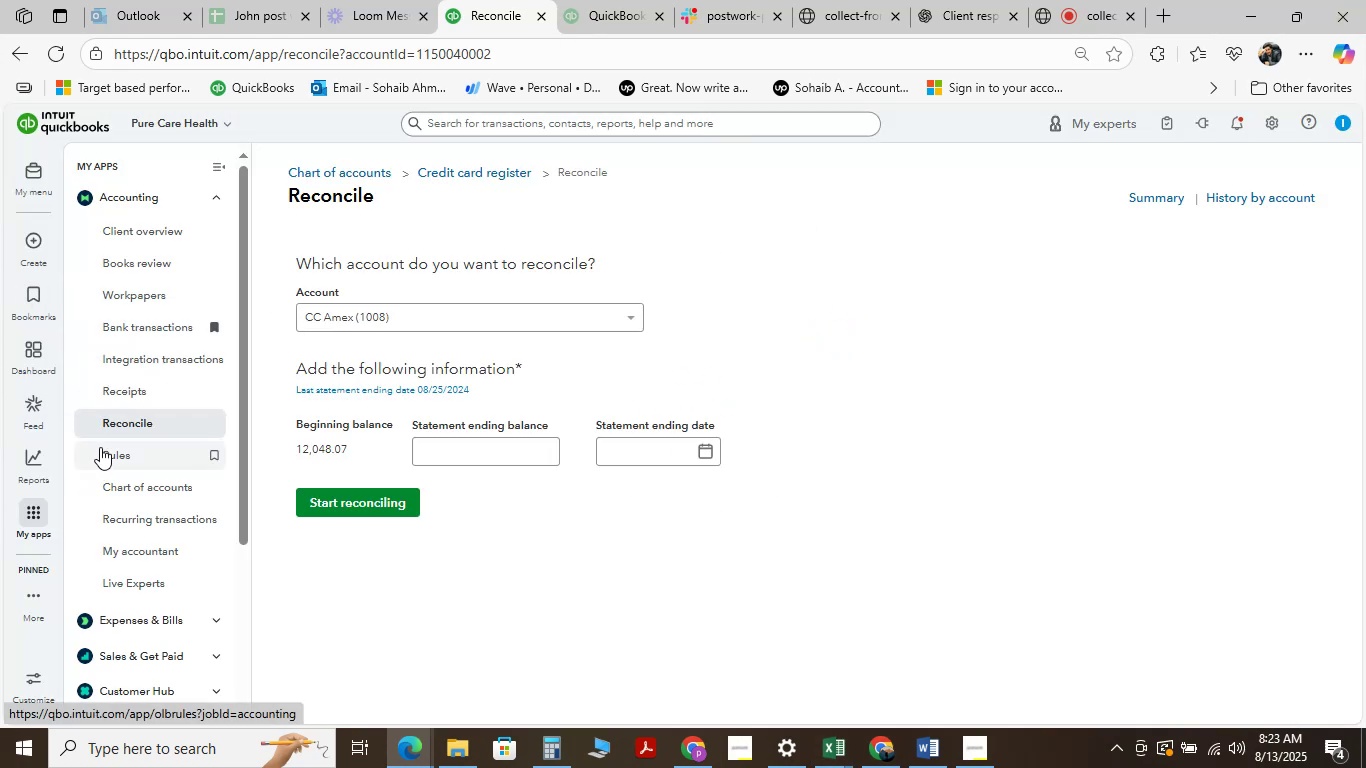 
wait(5.26)
 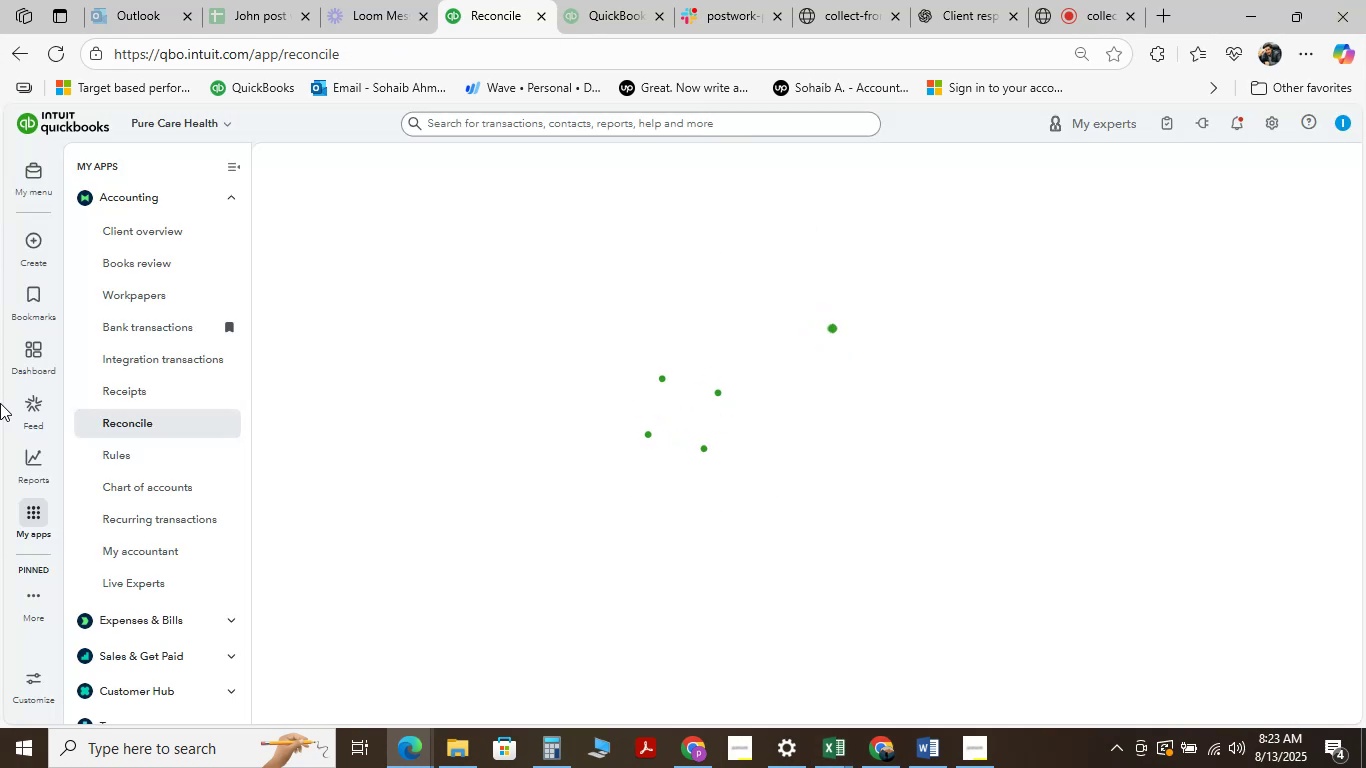 
scroll: coordinate [143, 557], scroll_direction: down, amount: 5.0
 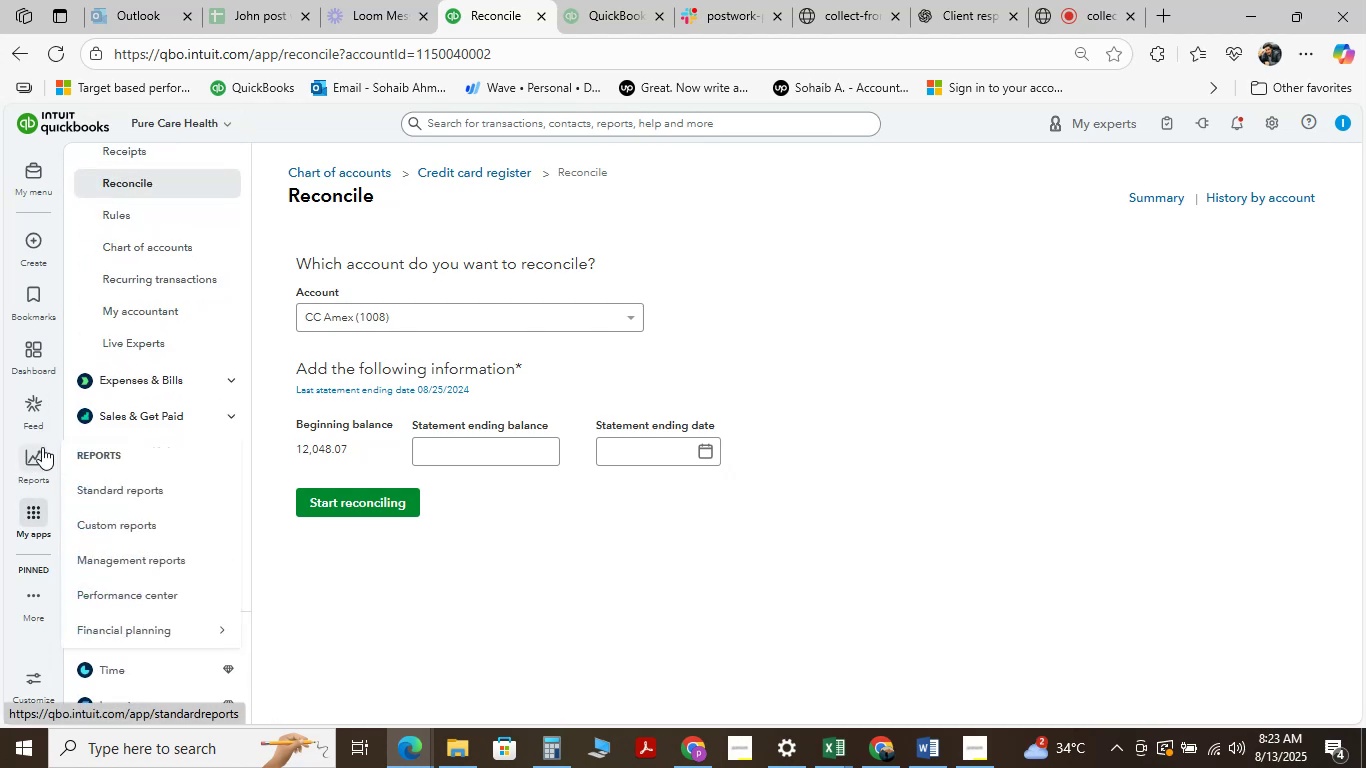 
wait(6.66)
 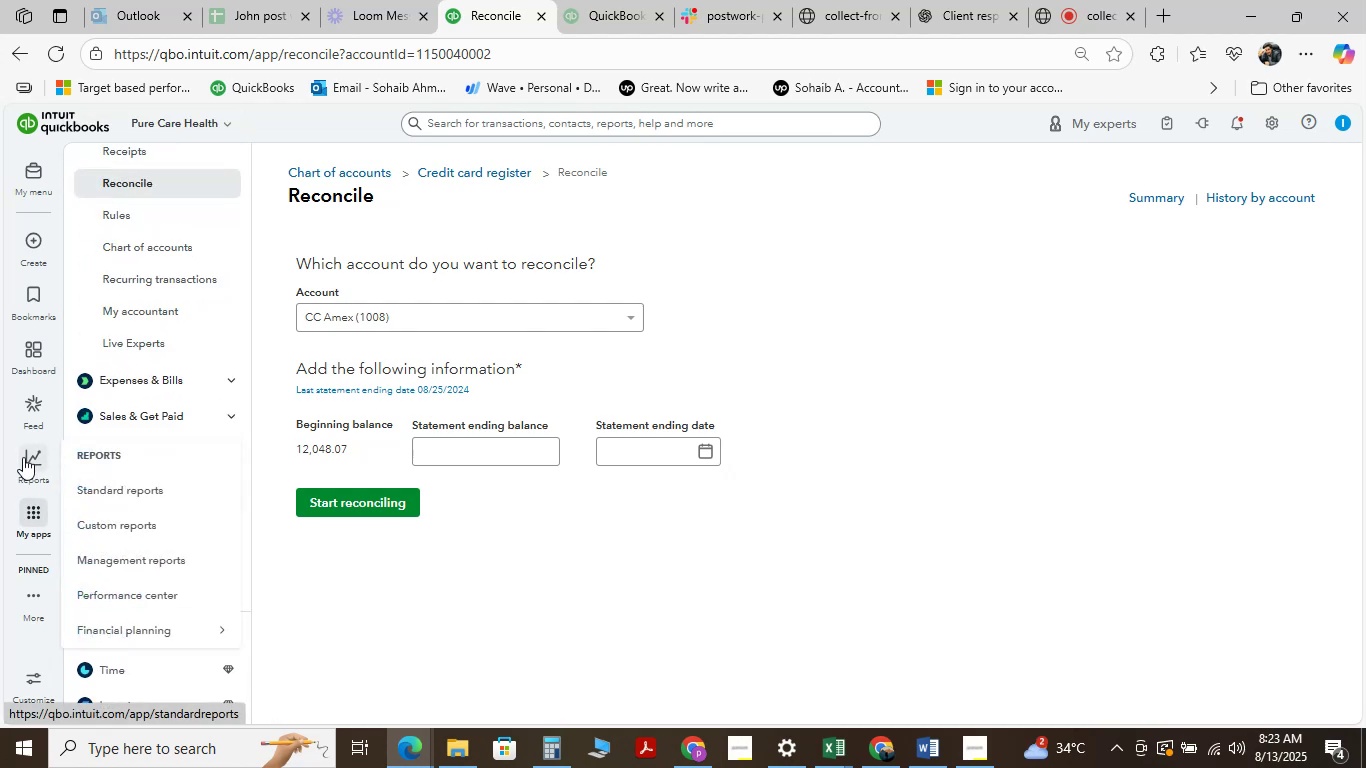 
scroll: coordinate [110, 431], scroll_direction: down, amount: 3.0
 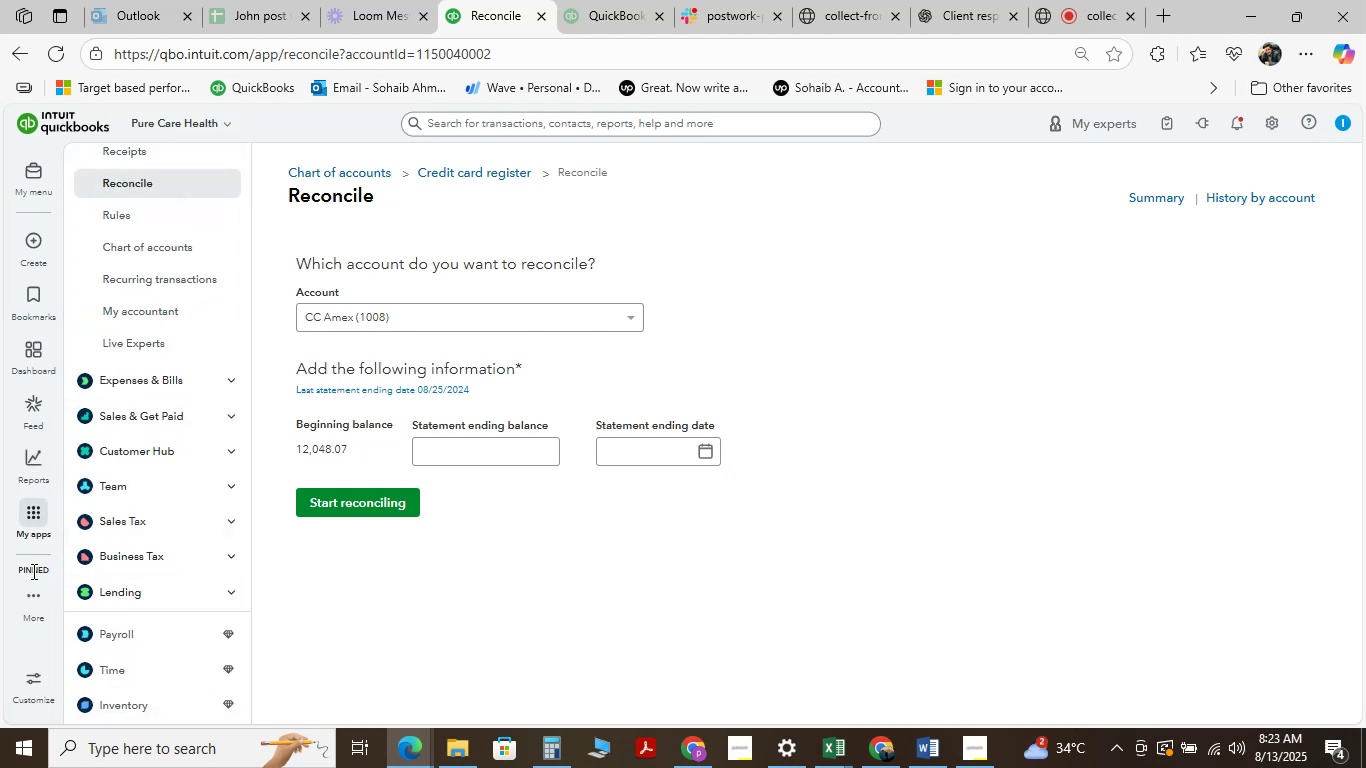 
mouse_move([32, 454])
 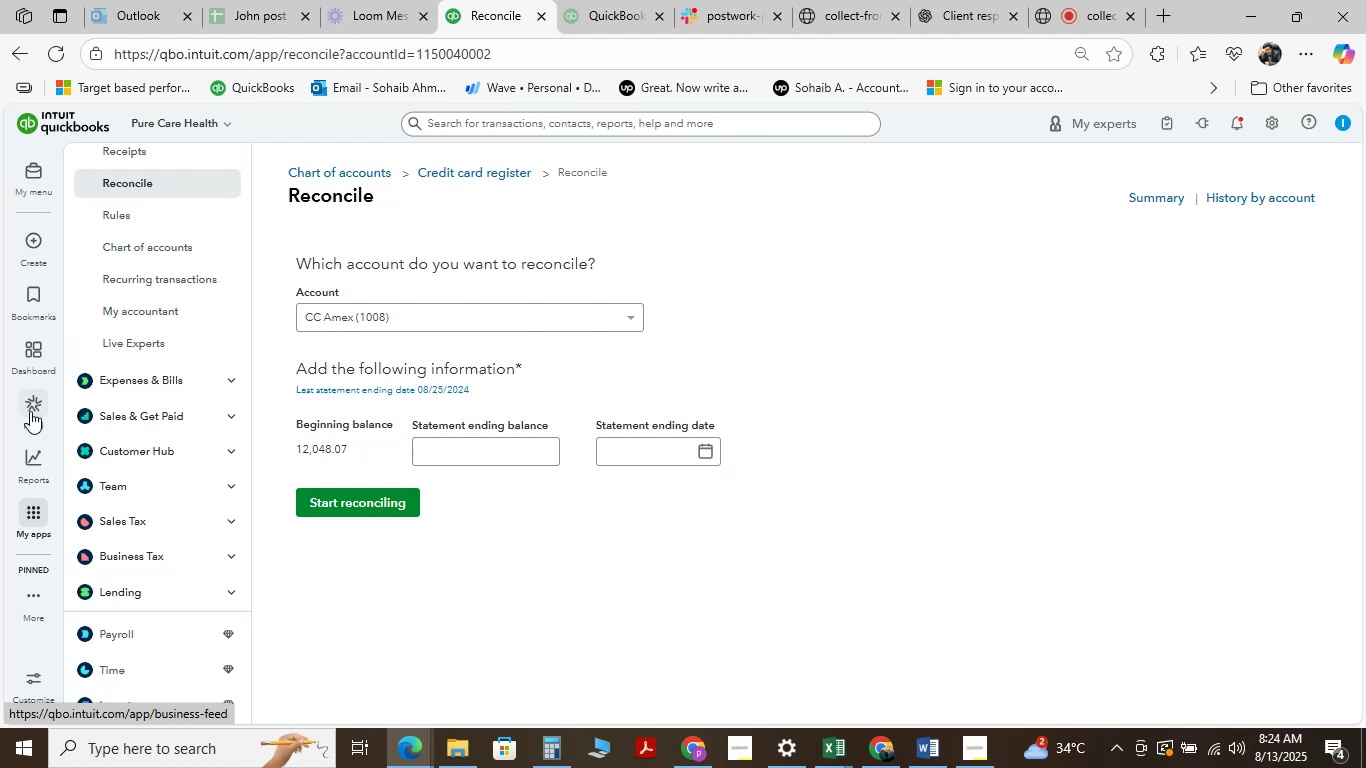 
scroll: coordinate [30, 411], scroll_direction: down, amount: 5.0
 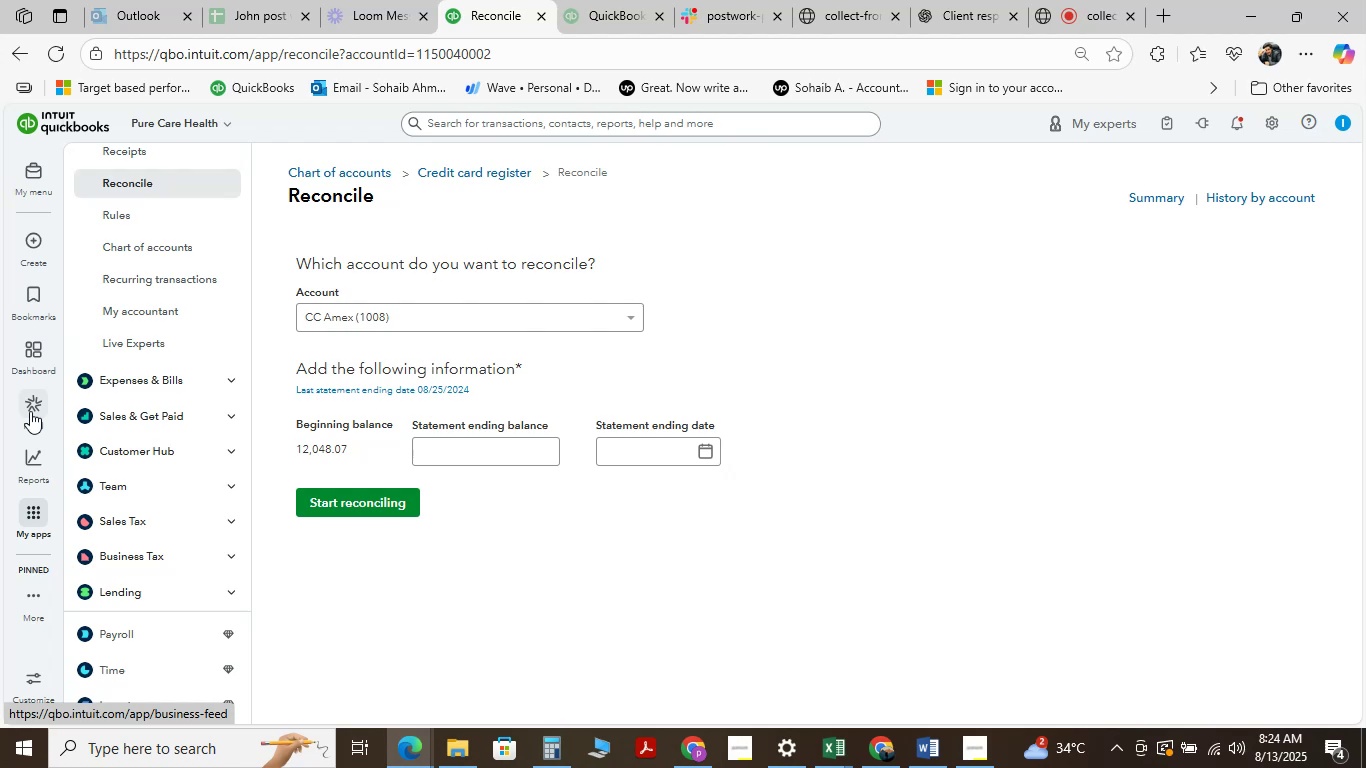 
scroll: coordinate [30, 411], scroll_direction: none, amount: 0.0
 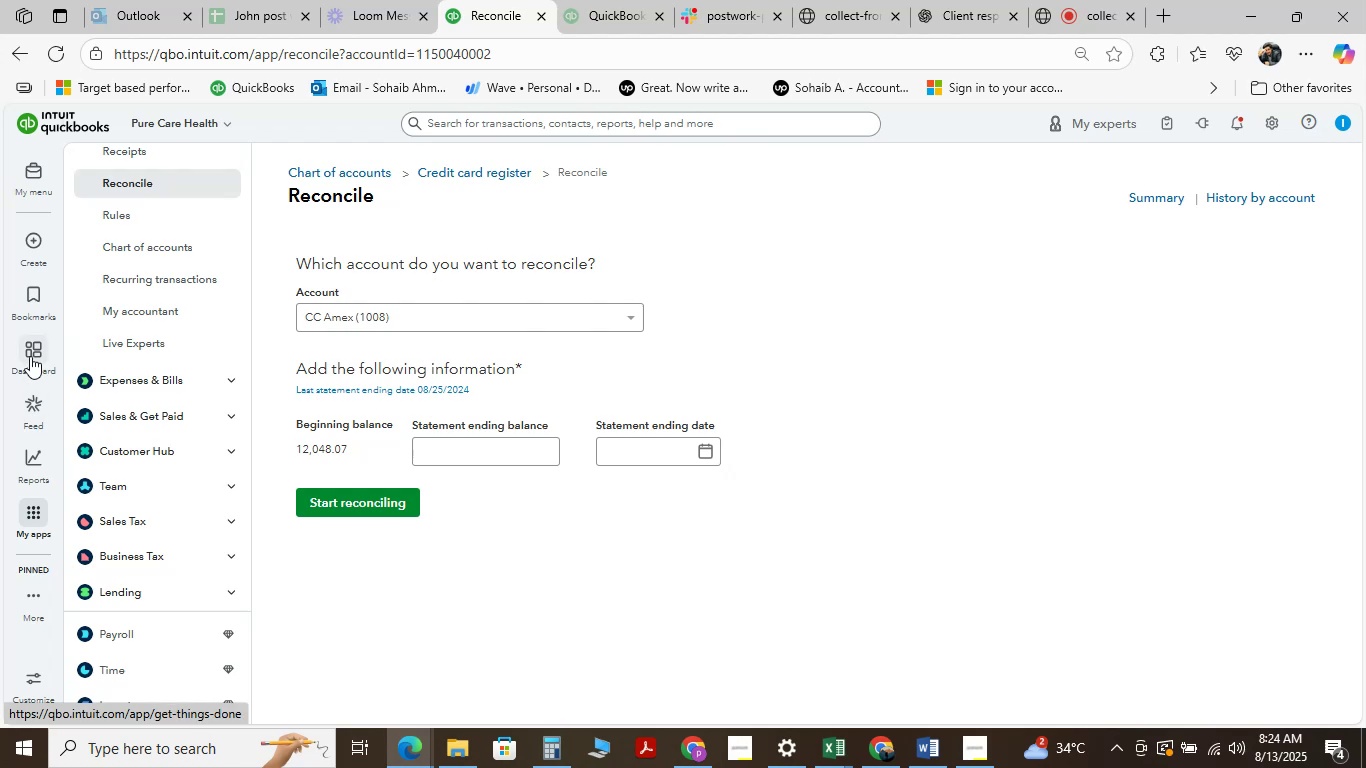 
scroll: coordinate [26, 351], scroll_direction: down, amount: 1.0
 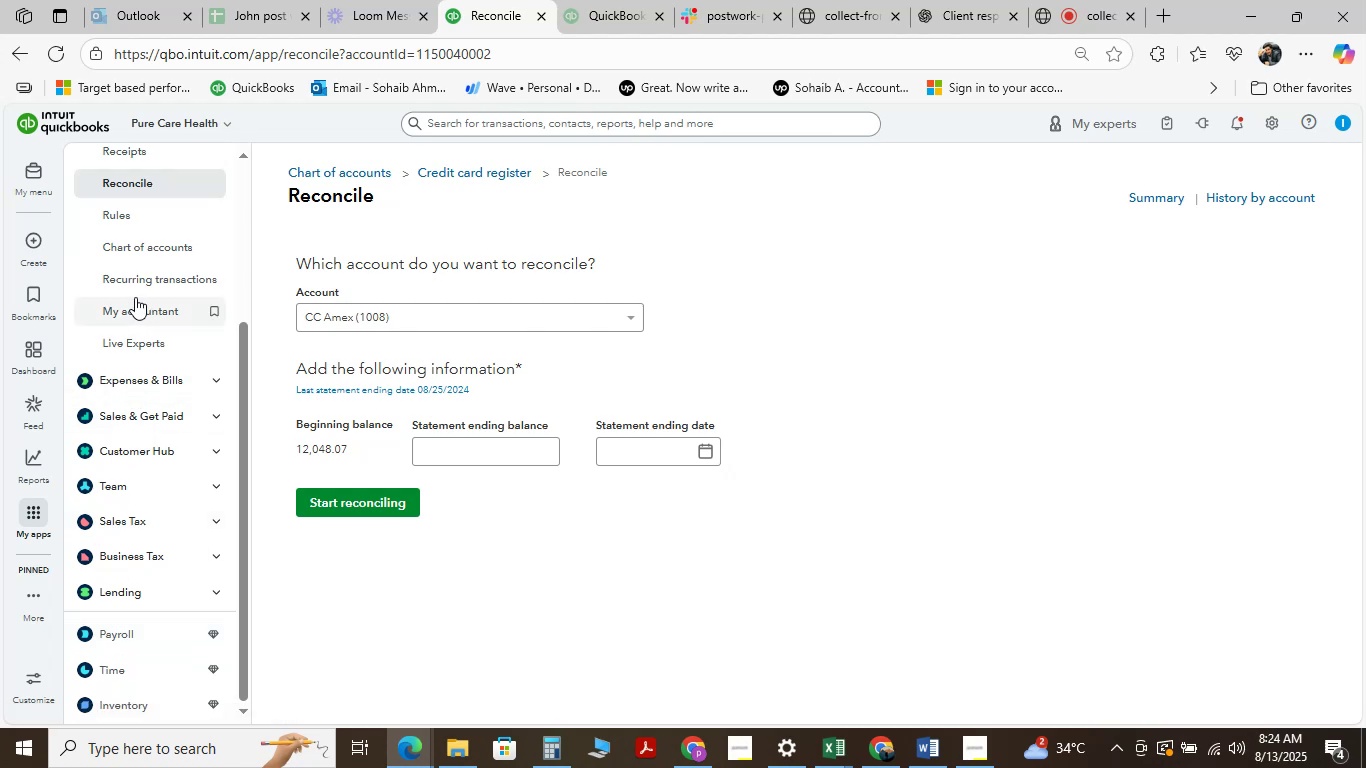 
wait(13.85)
 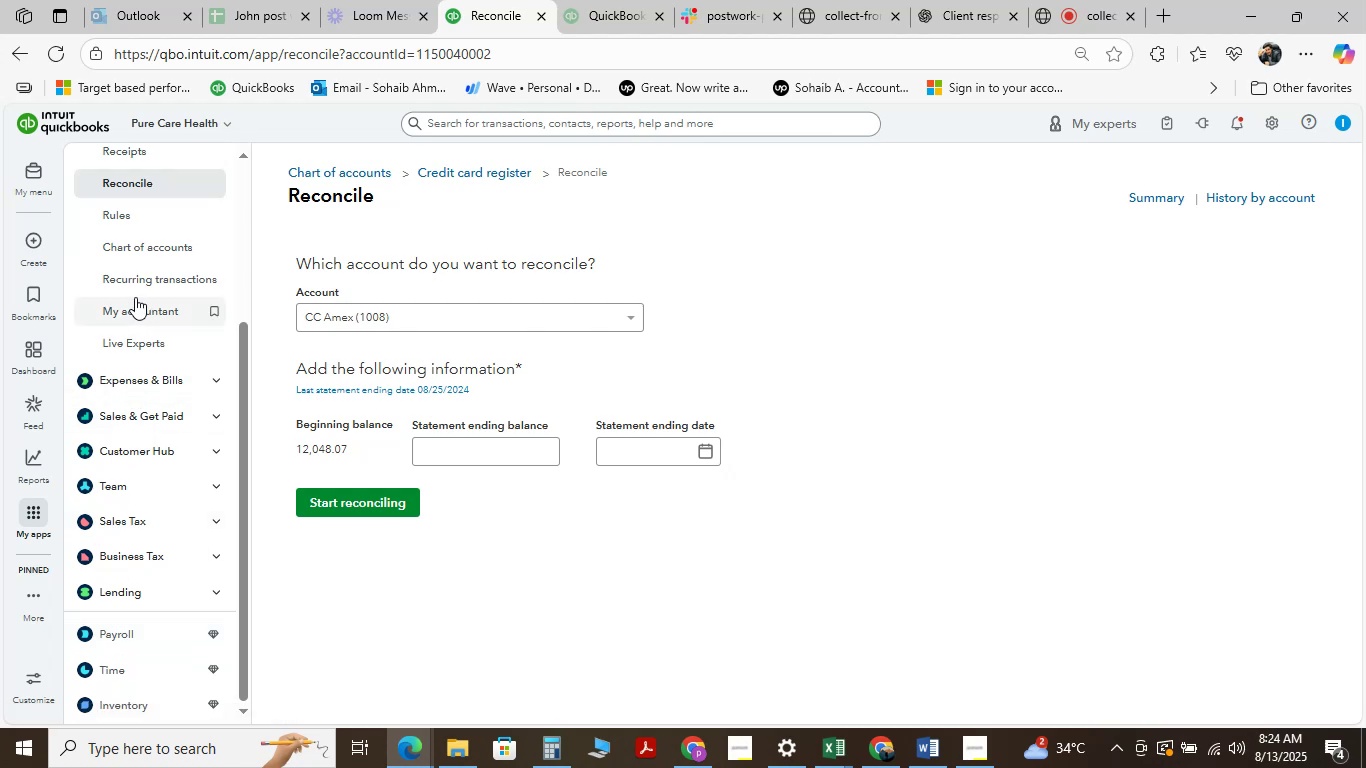 
scroll: coordinate [148, 585], scroll_direction: down, amount: 2.0
 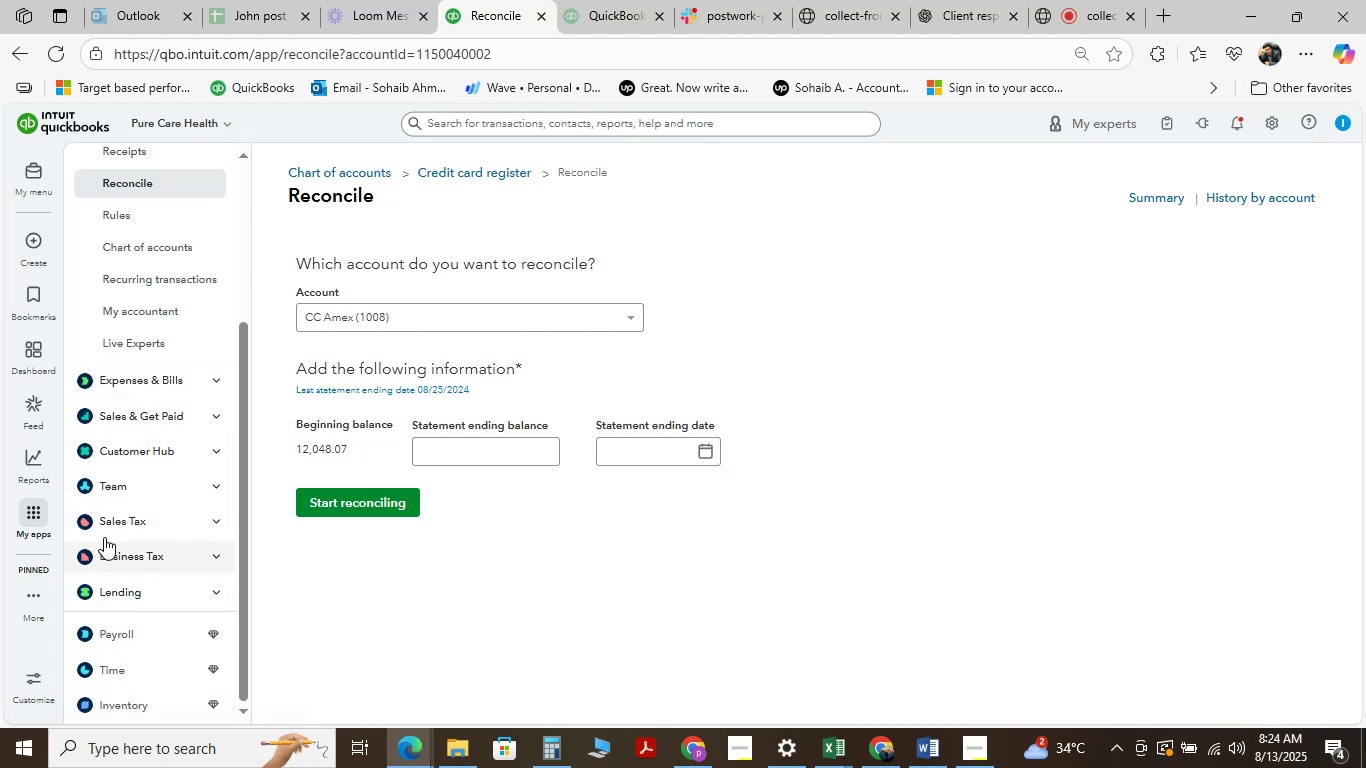 
mouse_move([48, 281])
 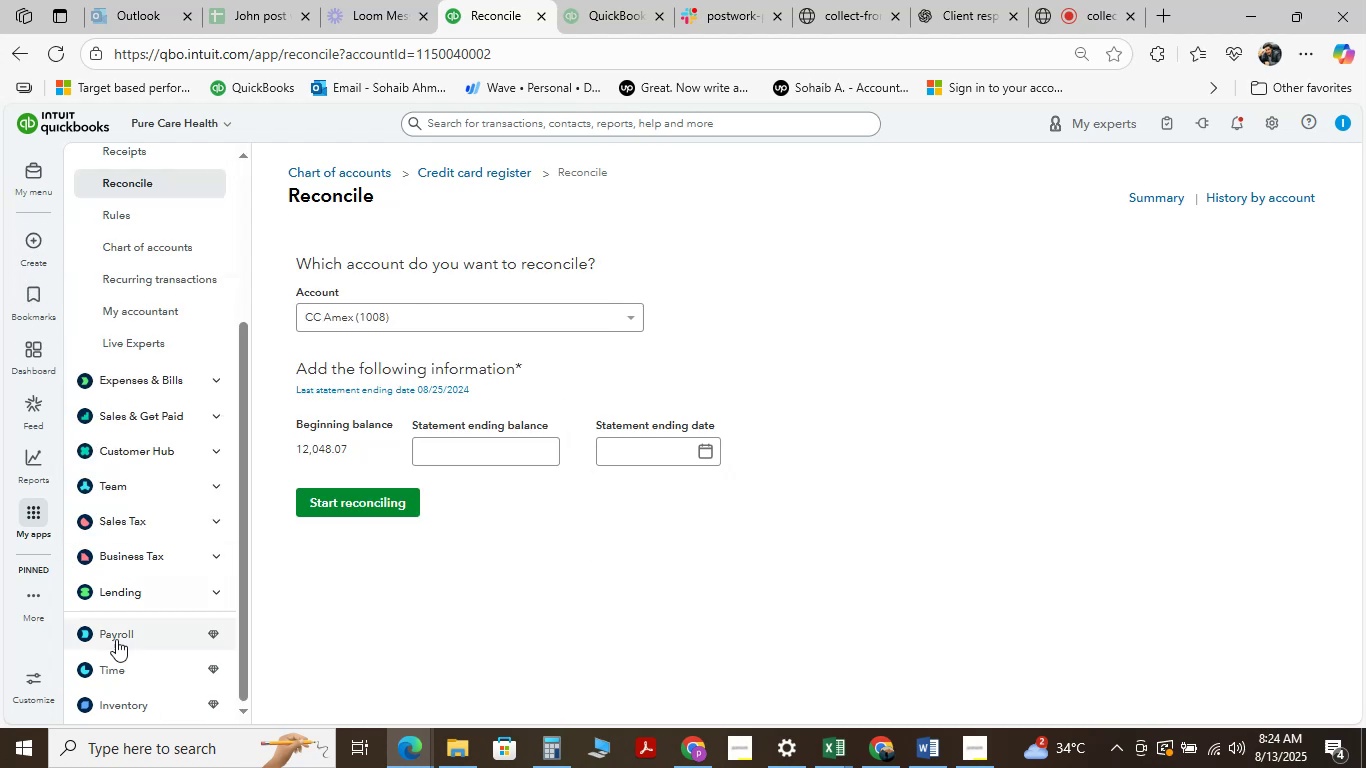 
scroll: coordinate [142, 595], scroll_direction: down, amount: 5.0
 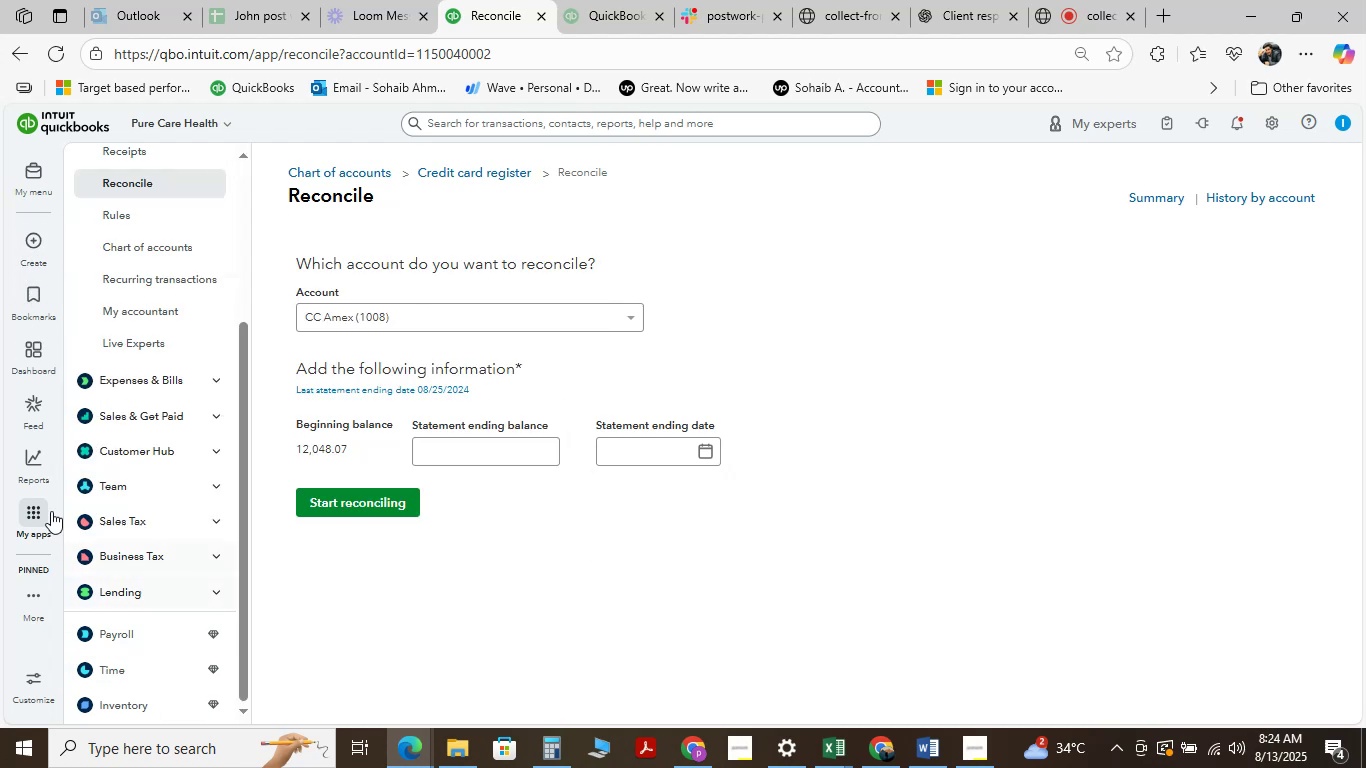 
mouse_move([69, 463])
 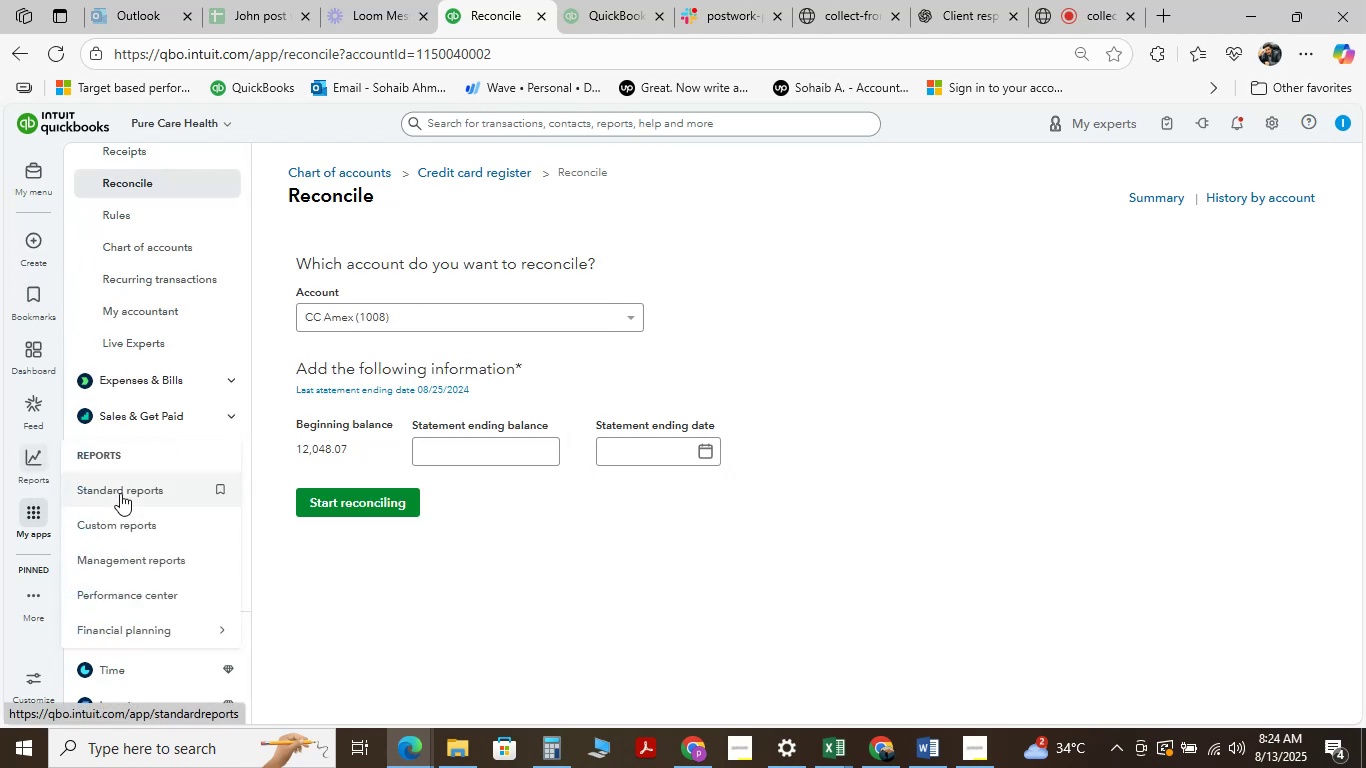 
left_click([120, 493])
 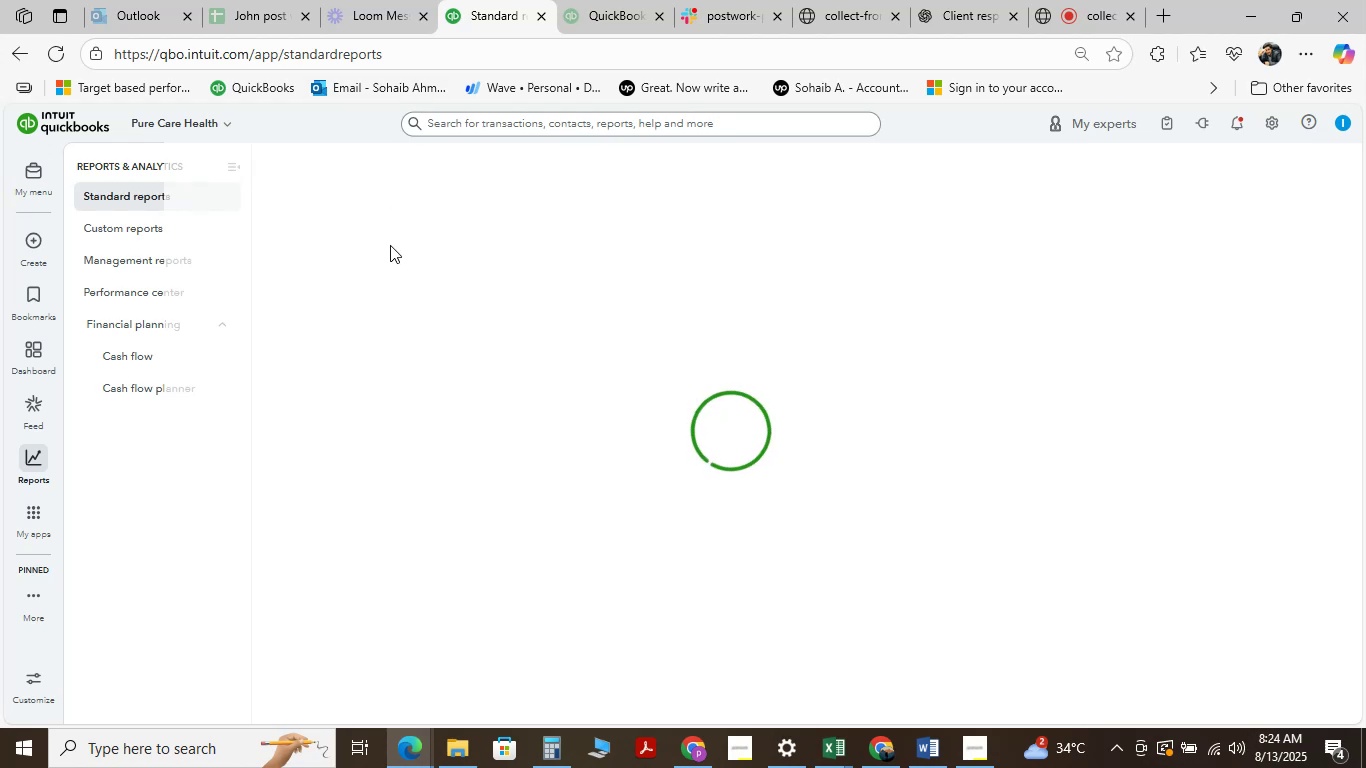 
wait(6.63)
 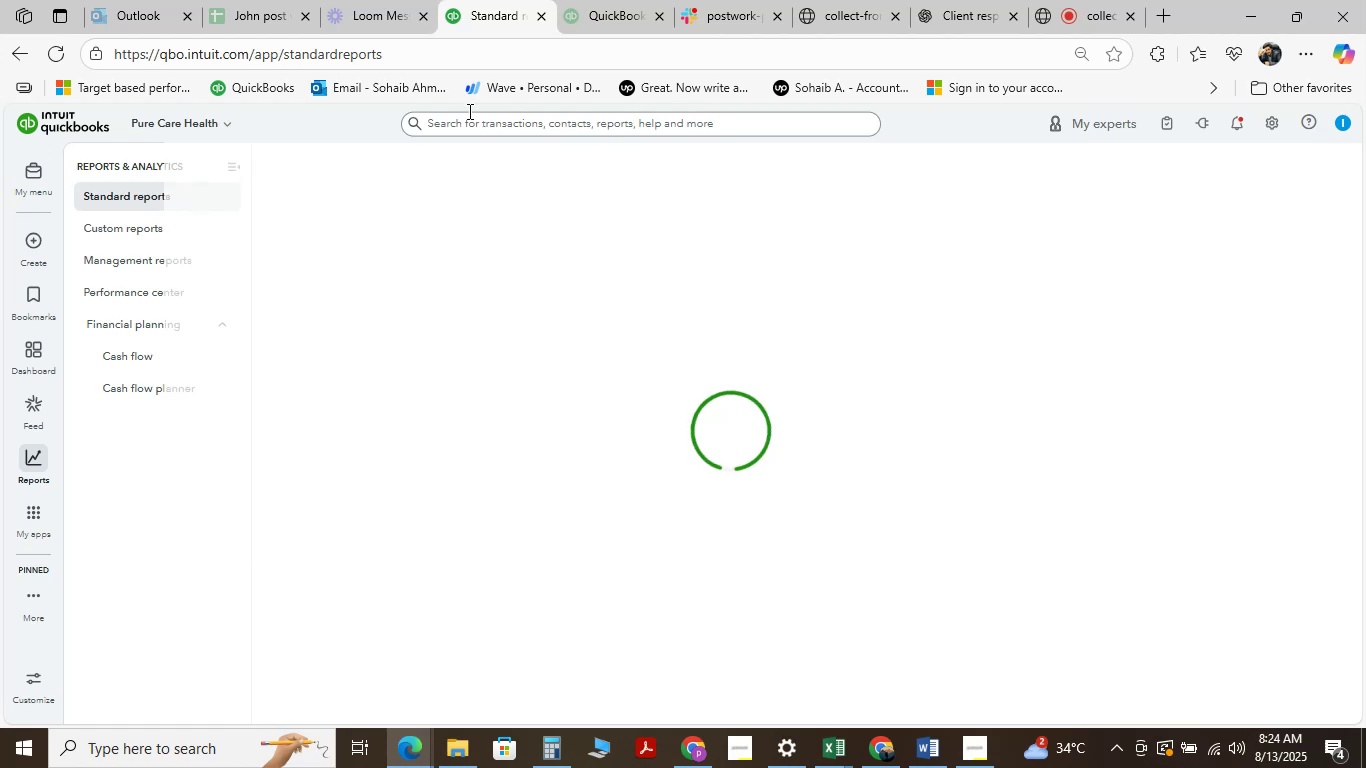 
mouse_move([462, 439])
 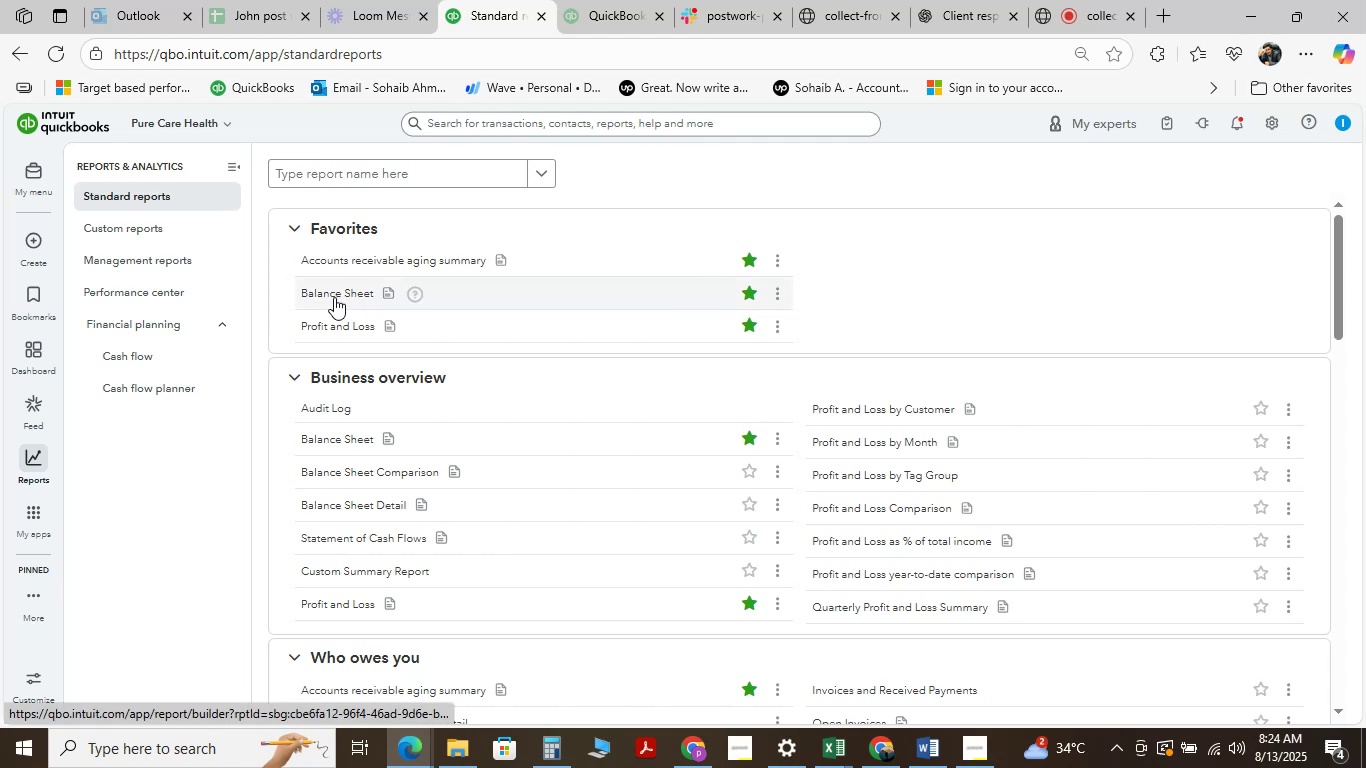 
left_click([334, 297])
 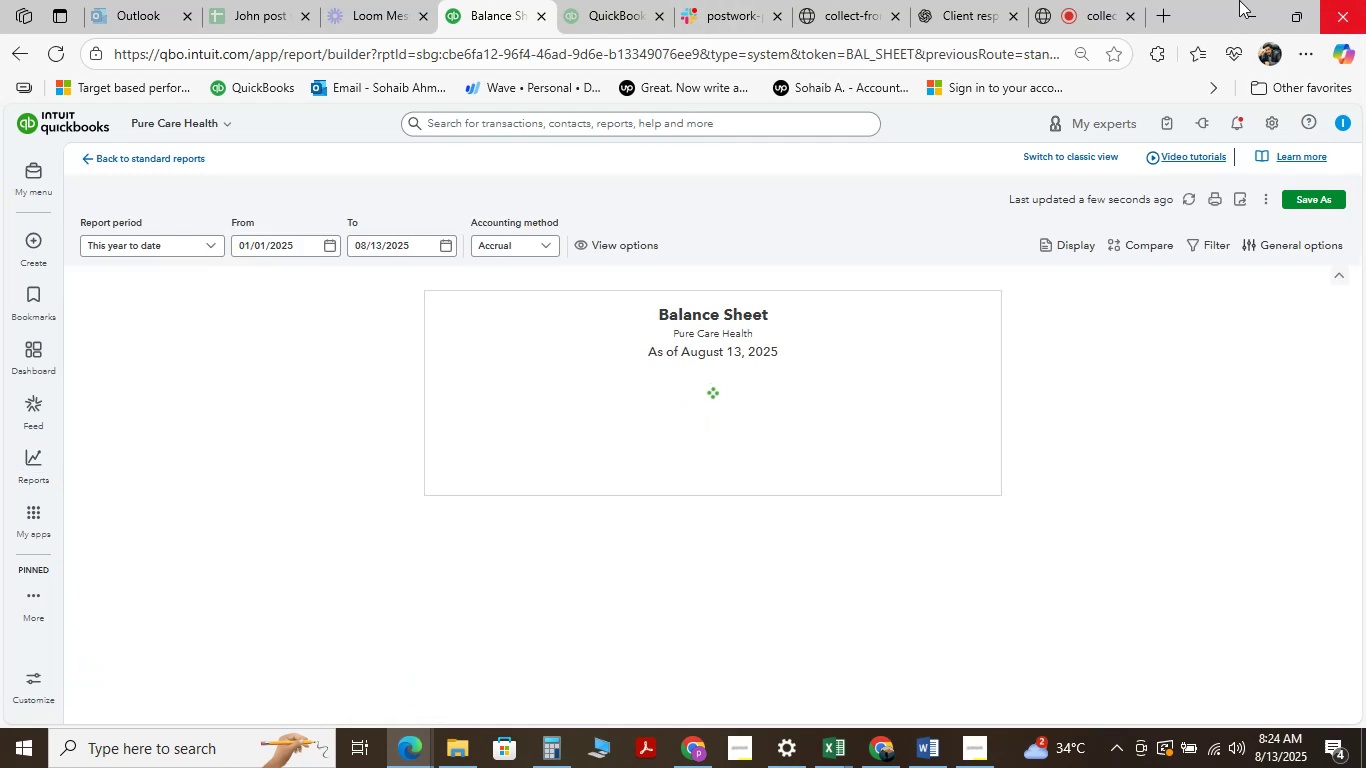 
wait(6.22)
 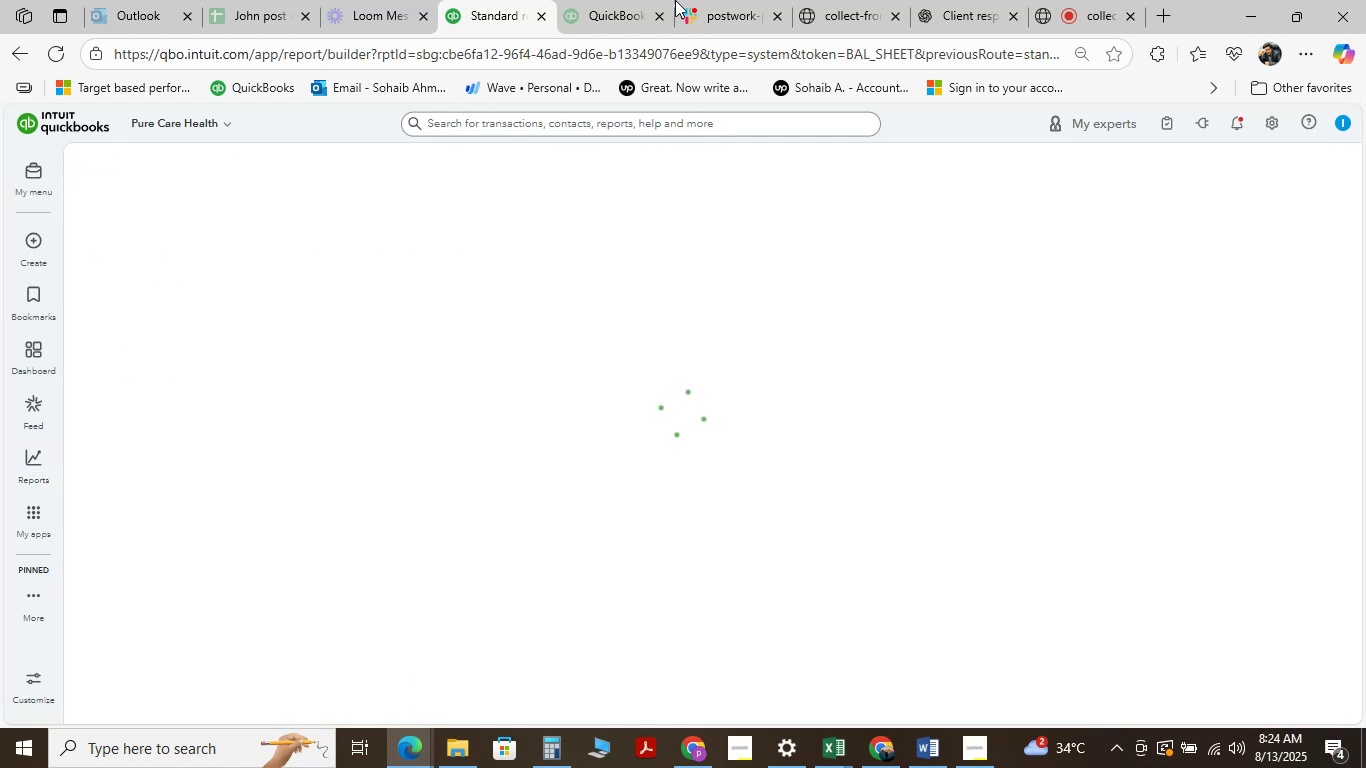 
scroll: coordinate [503, 433], scroll_direction: down, amount: 2.0
 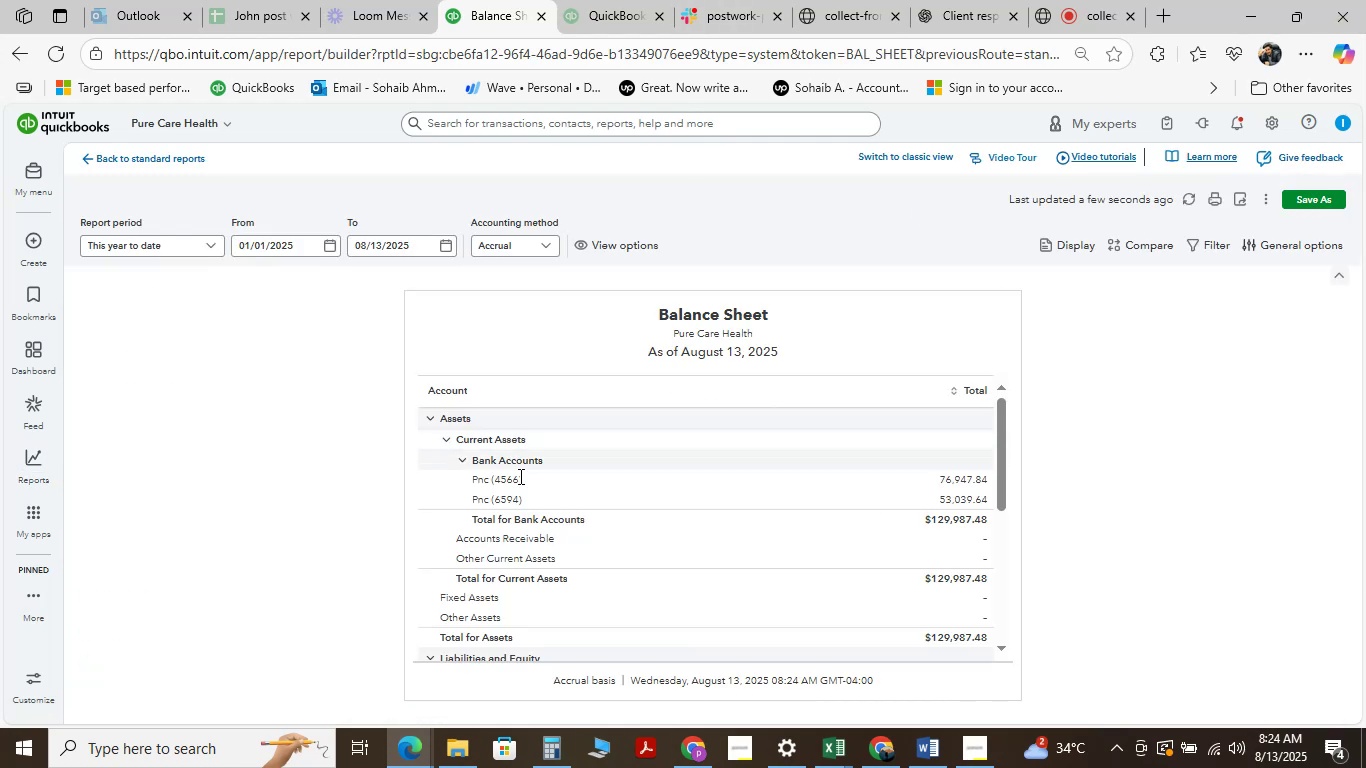 
scroll: coordinate [585, 513], scroll_direction: up, amount: 1.0
 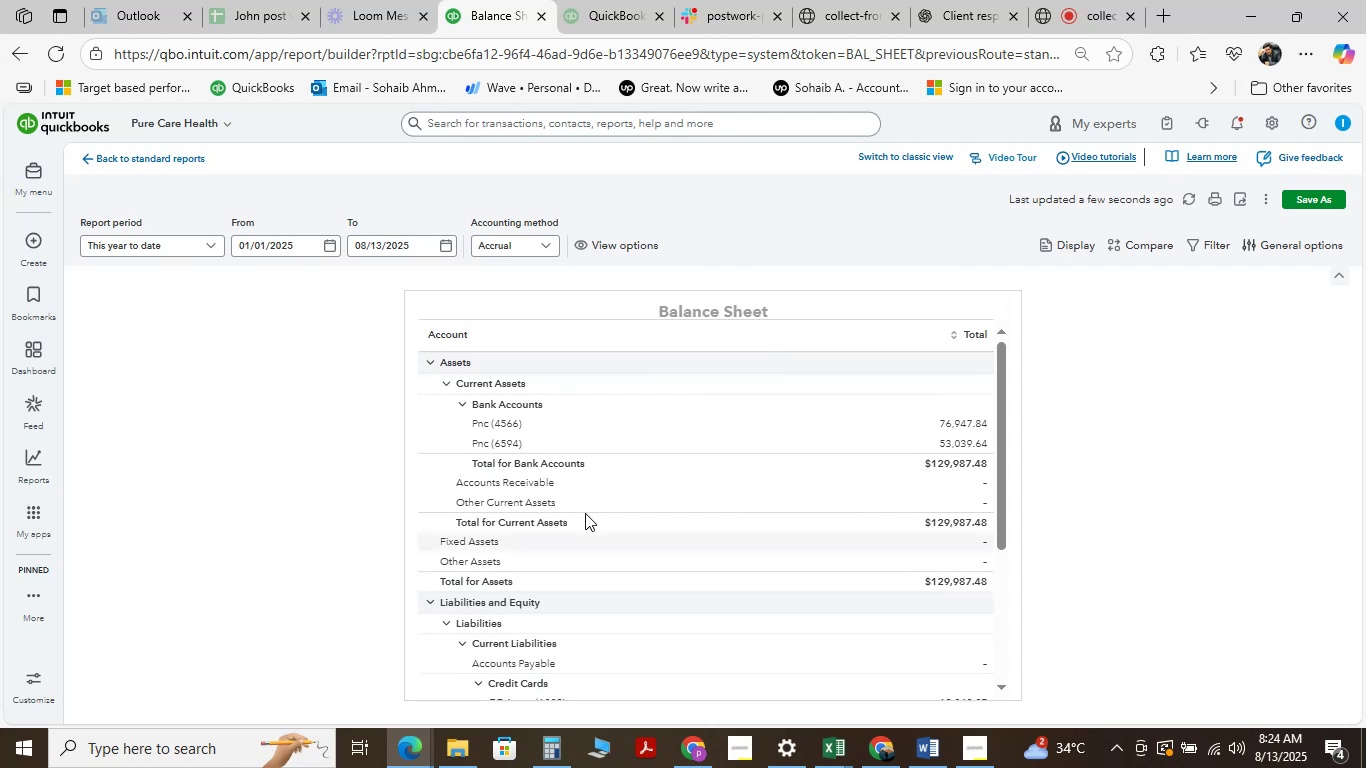 
scroll: coordinate [585, 513], scroll_direction: down, amount: 2.0
 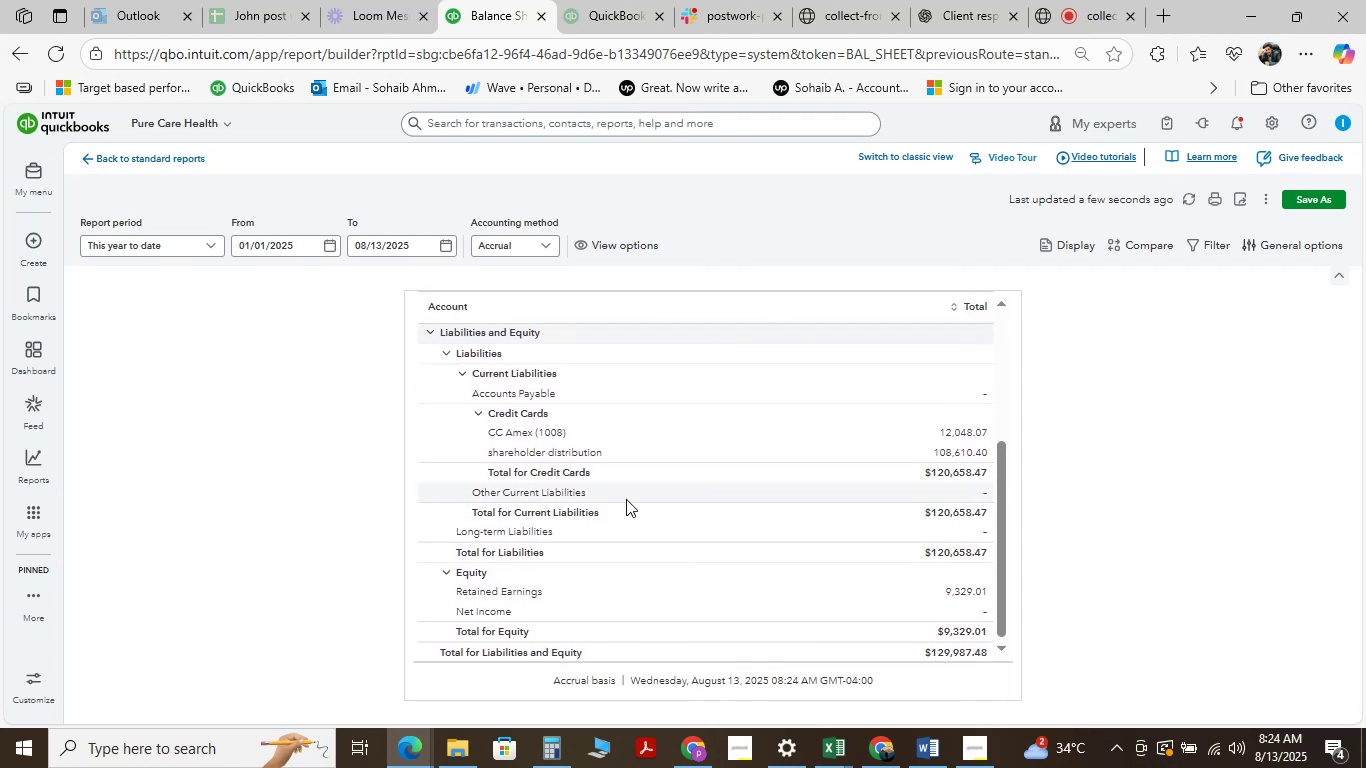 
scroll: coordinate [631, 501], scroll_direction: up, amount: 4.0
 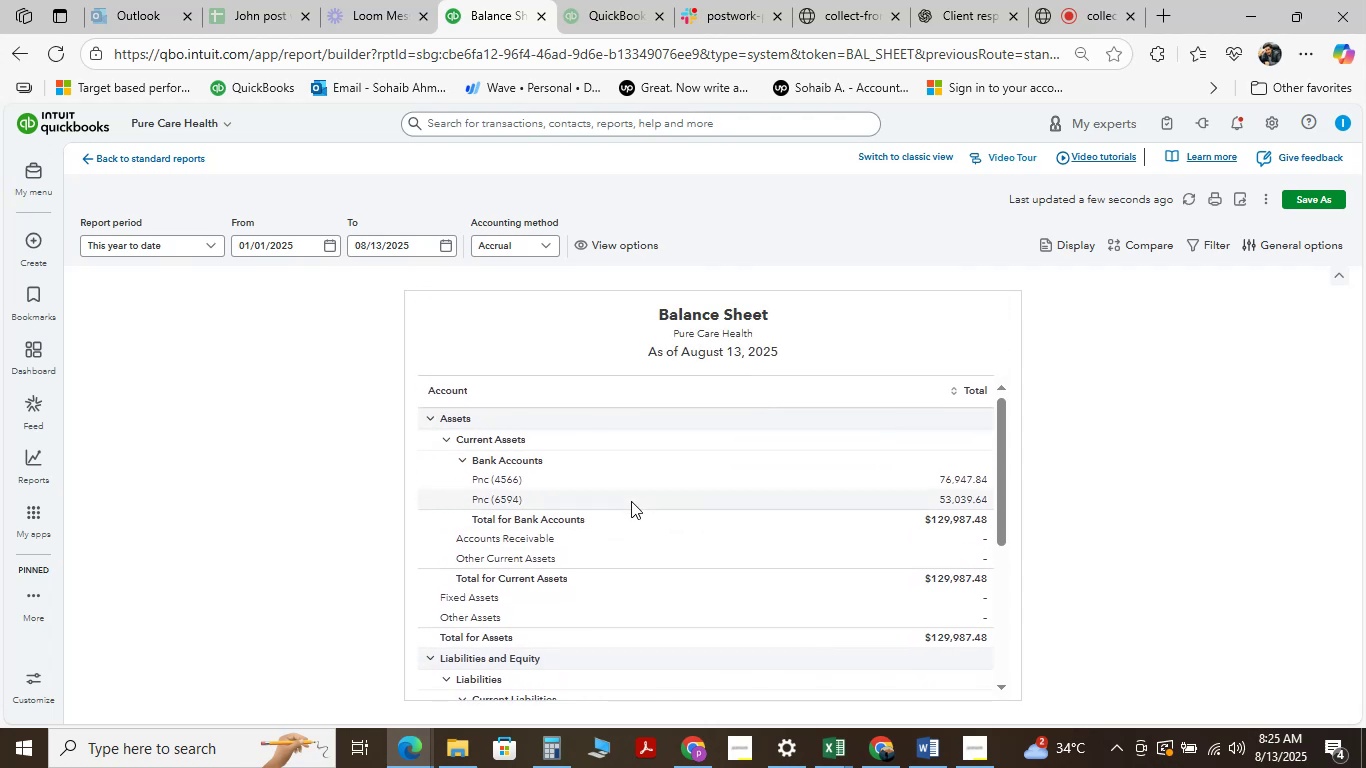 
scroll: coordinate [631, 501], scroll_direction: none, amount: 0.0
 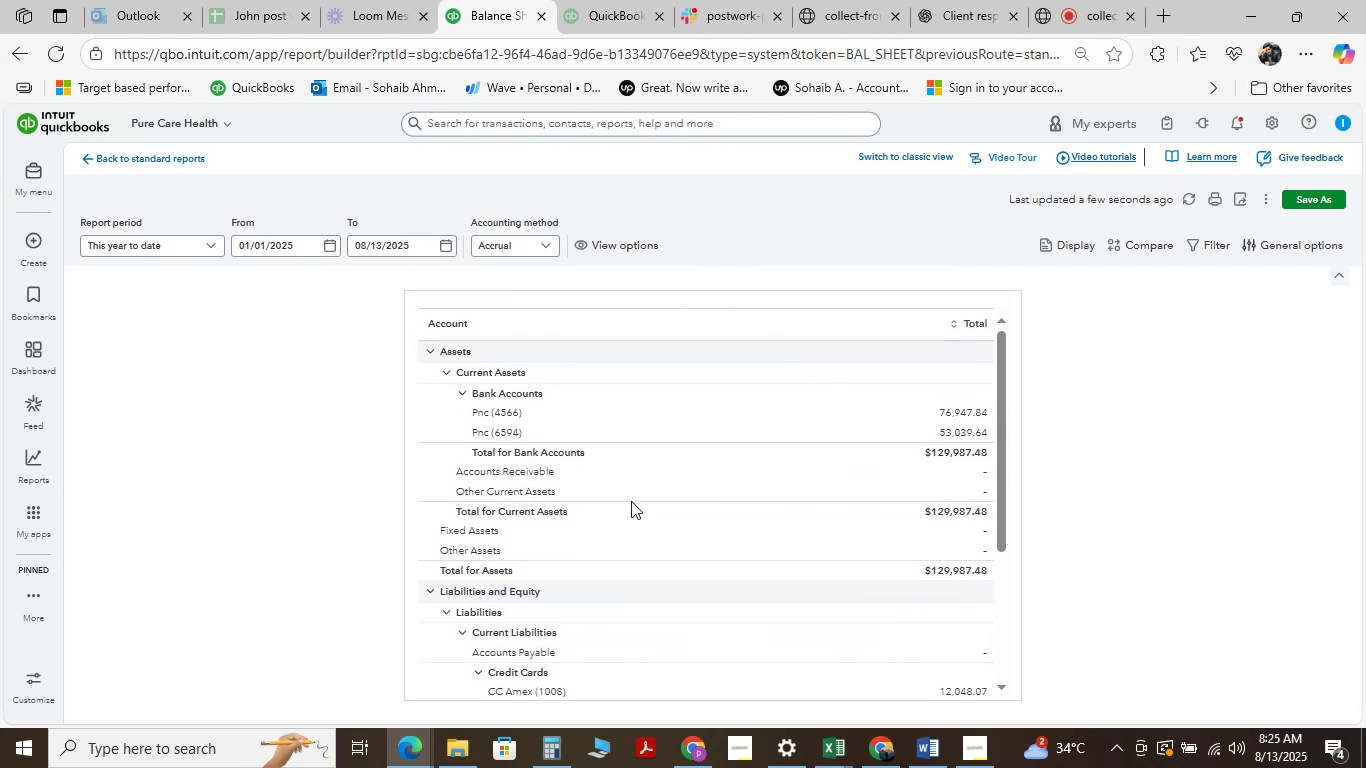 
scroll: coordinate [631, 501], scroll_direction: up, amount: 2.0
 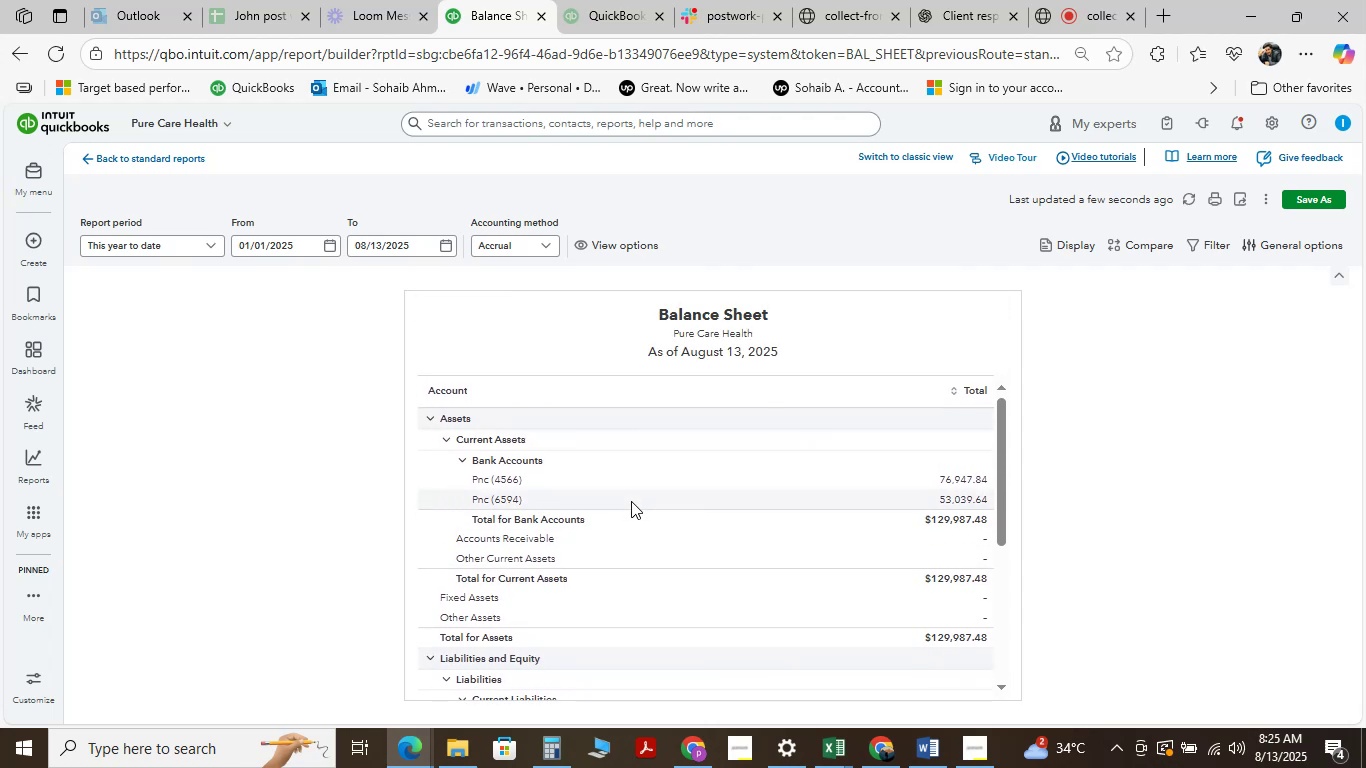 
scroll: coordinate [631, 501], scroll_direction: down, amount: 4.0
 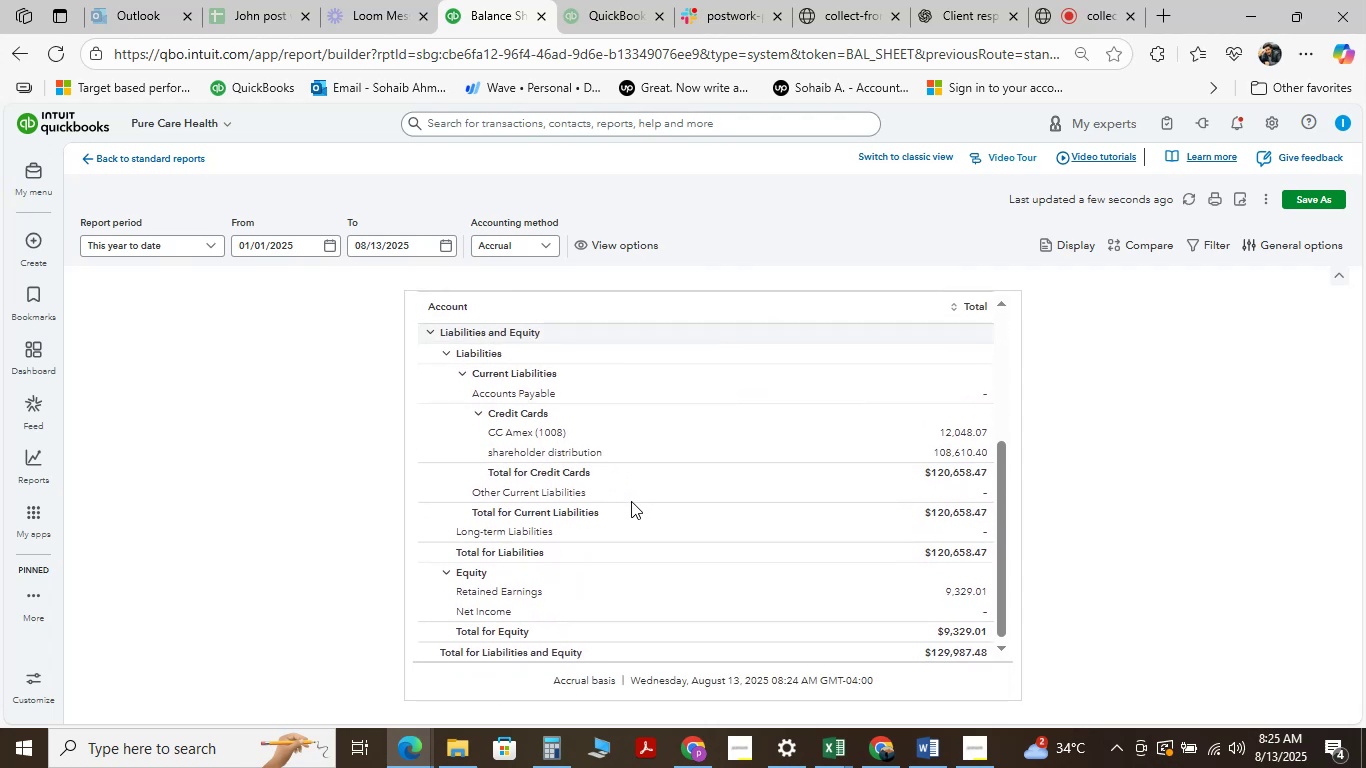 
scroll: coordinate [631, 501], scroll_direction: up, amount: 1.0
 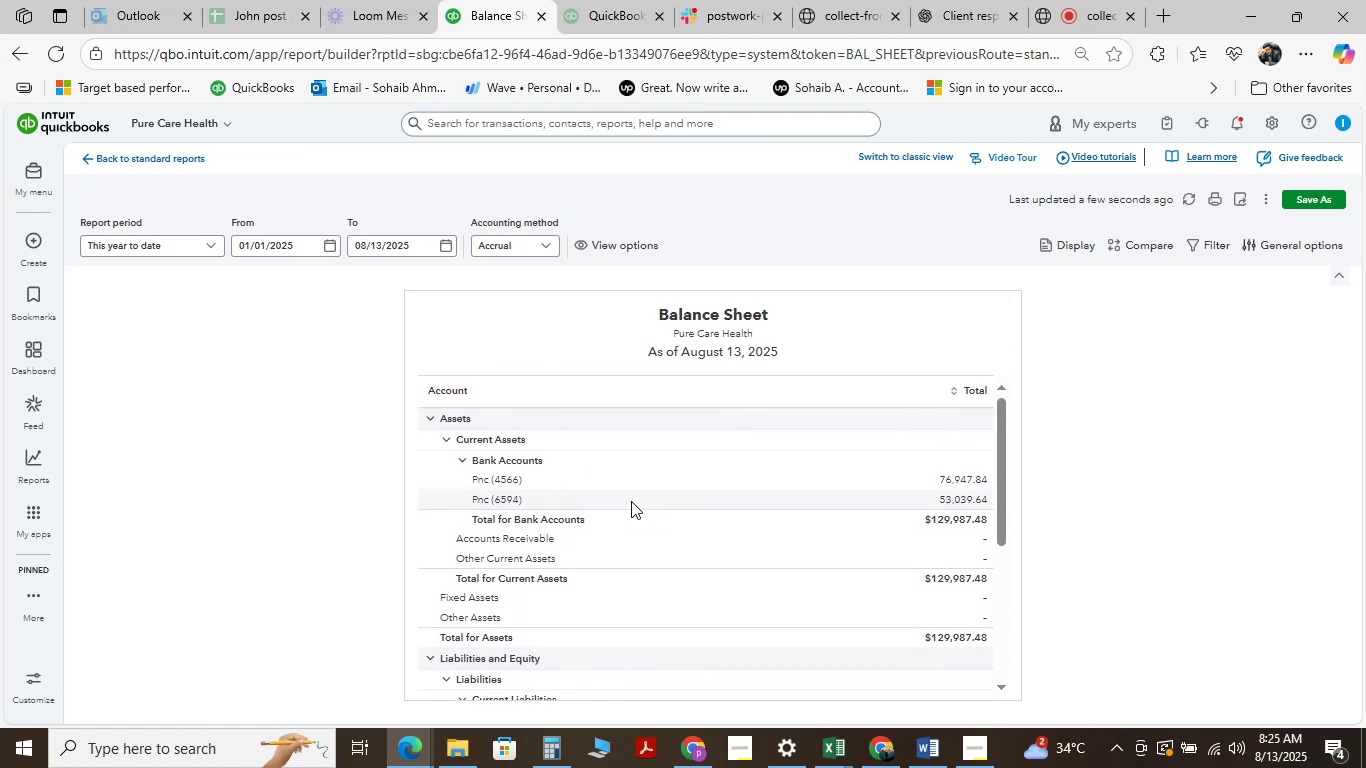 
scroll: coordinate [642, 554], scroll_direction: down, amount: 1.0
 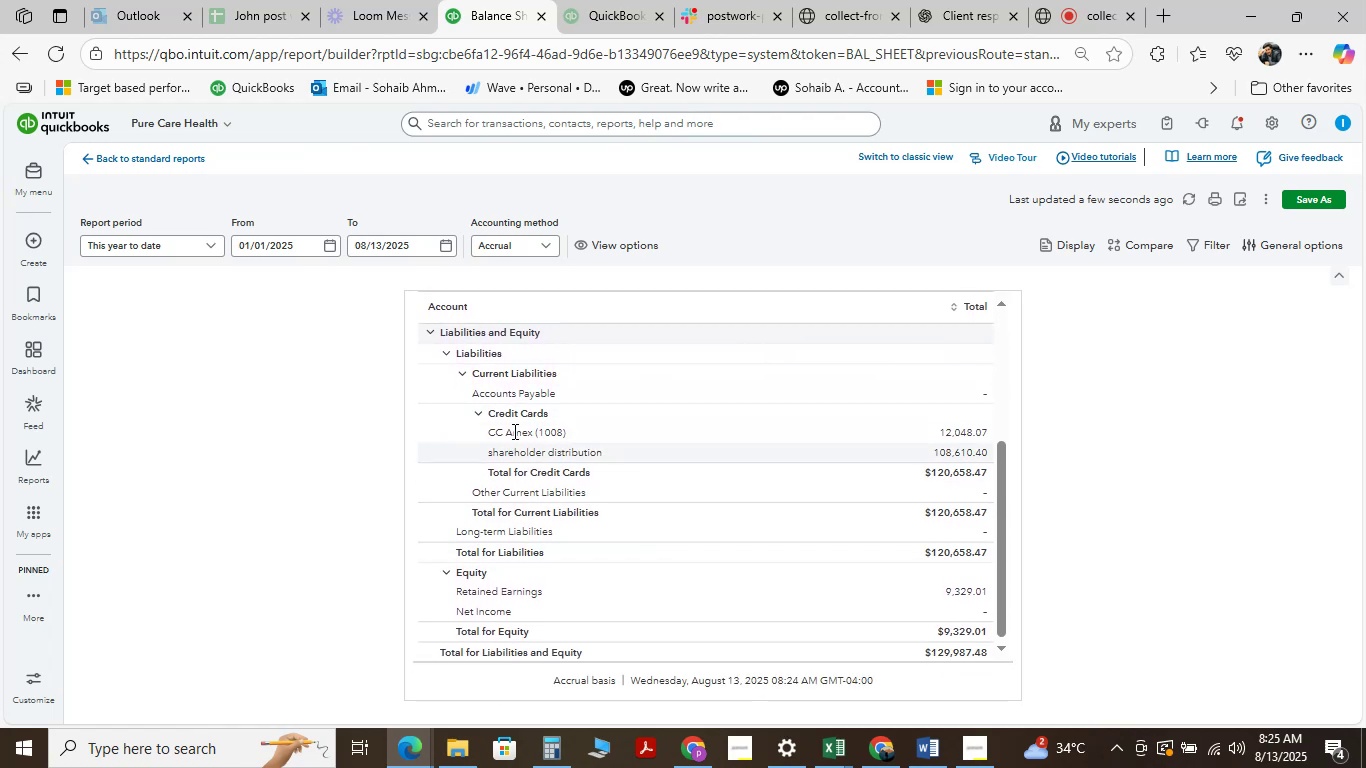 
scroll: coordinate [518, 480], scroll_direction: up, amount: 4.0
 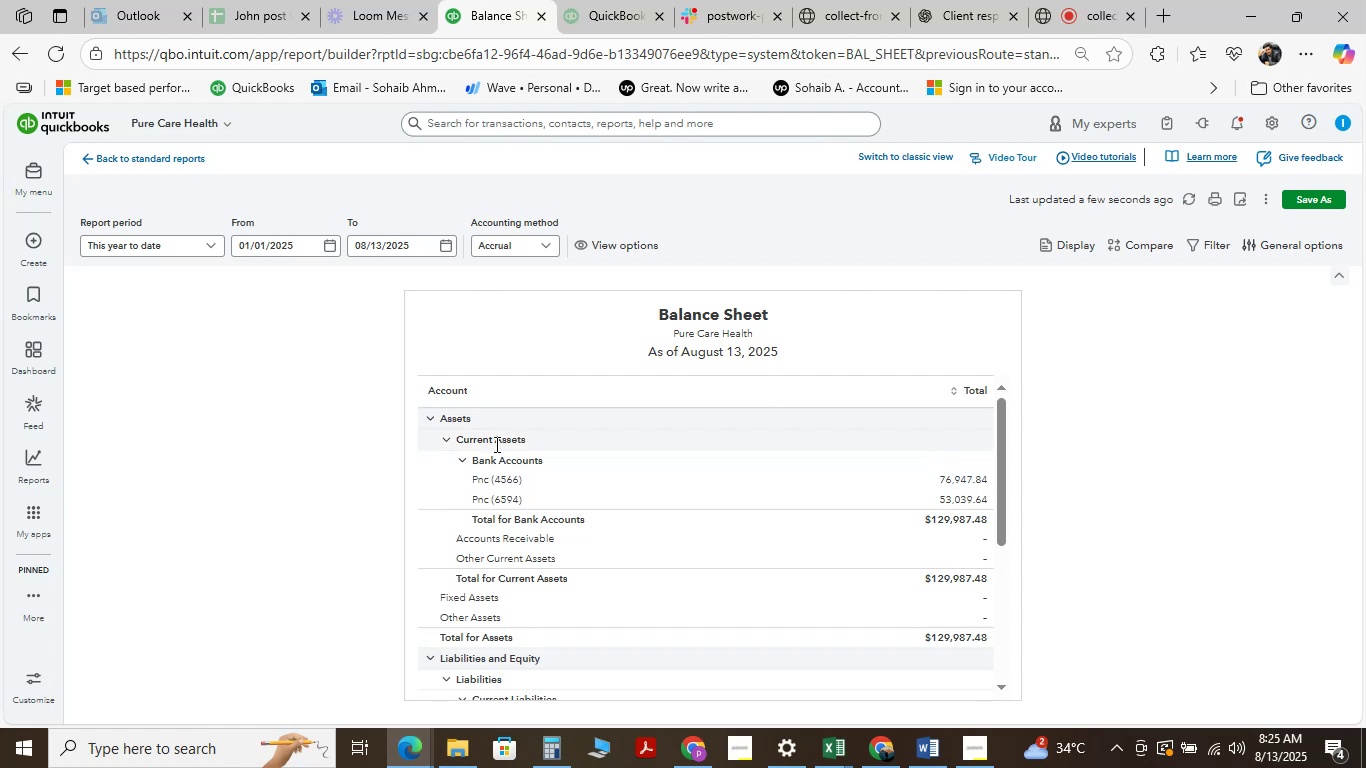 
scroll: coordinate [669, 510], scroll_direction: down, amount: 9.0
 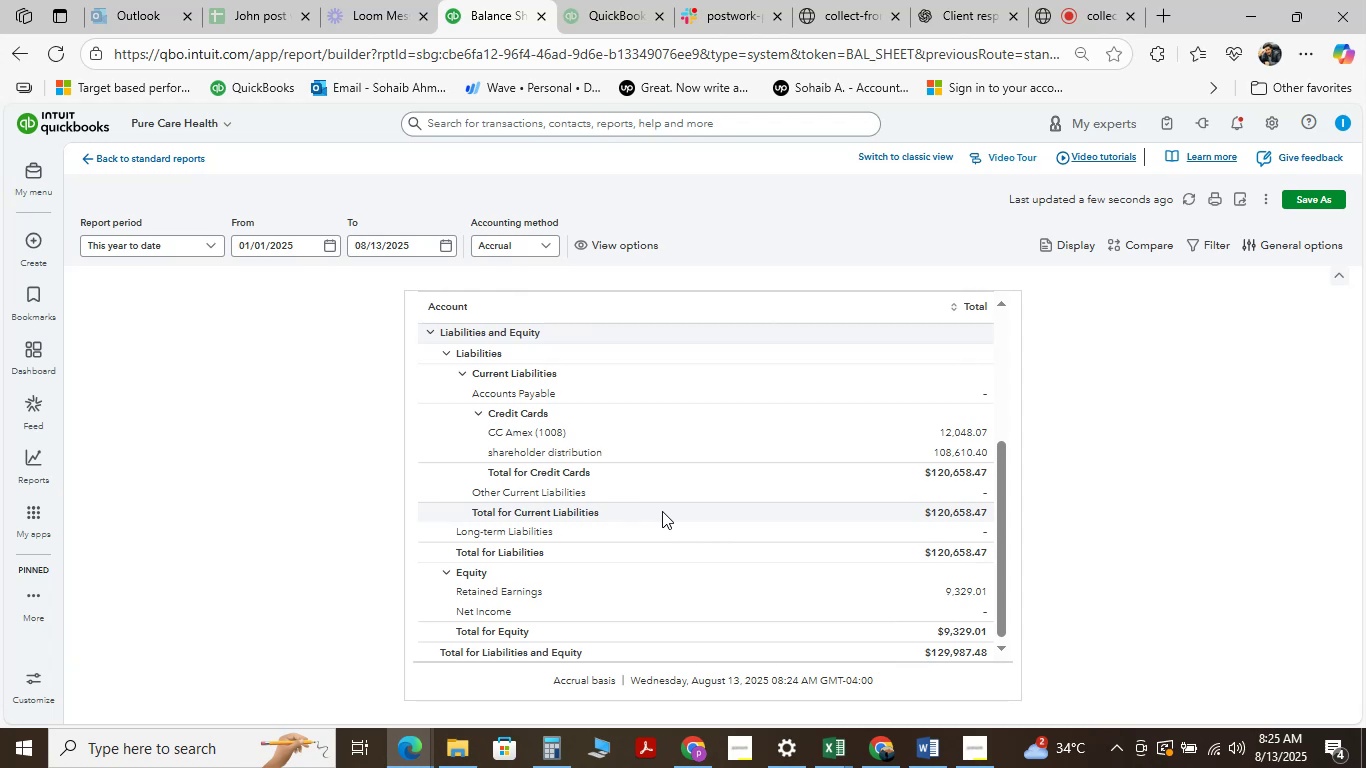 
wait(5.03)
 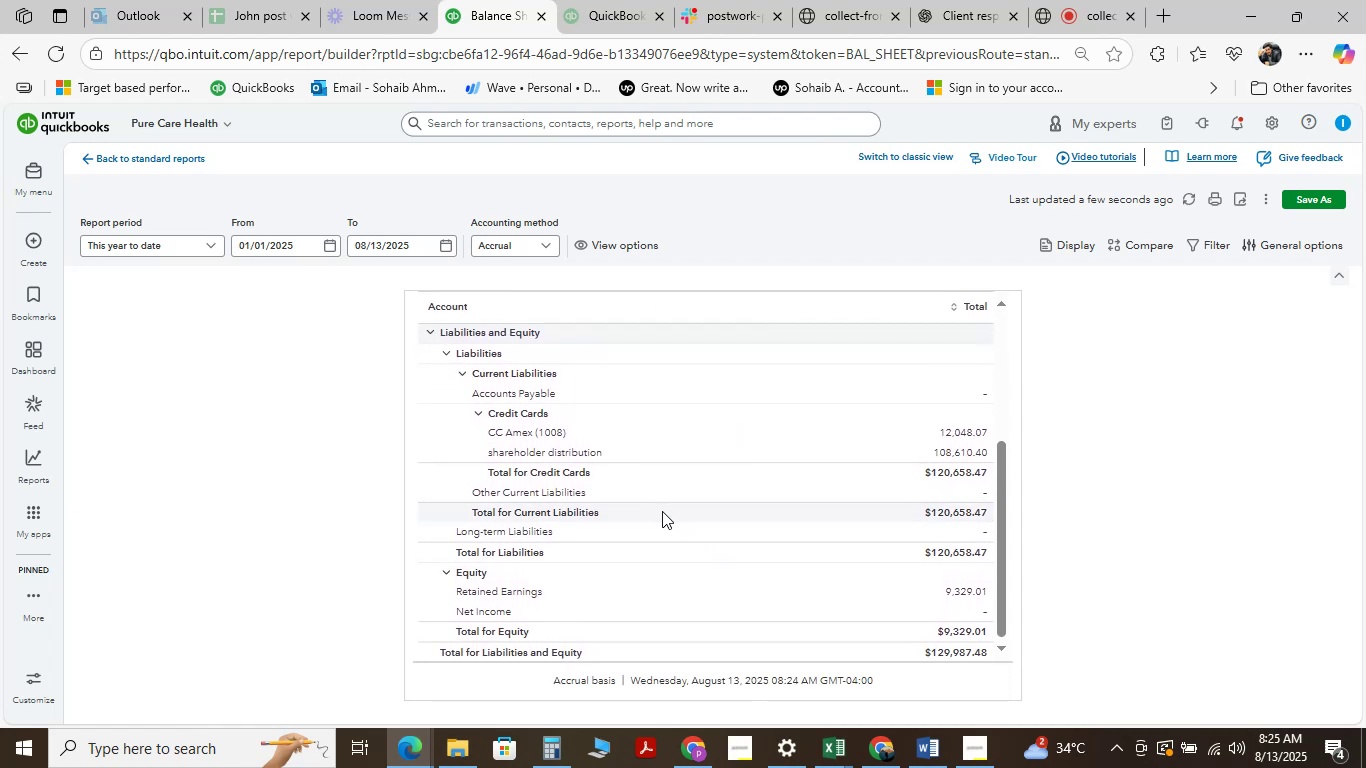 
scroll: coordinate [662, 511], scroll_direction: up, amount: 5.0
 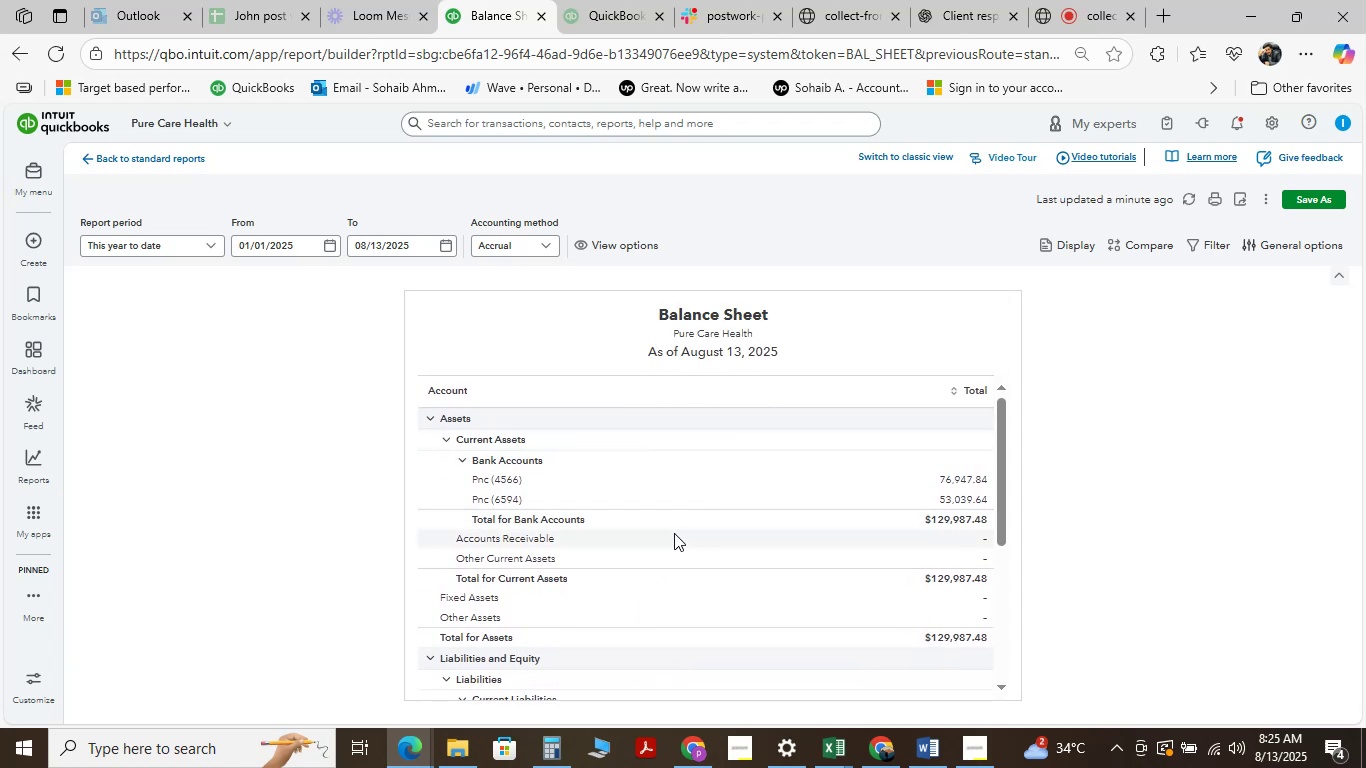 
scroll: coordinate [618, 565], scroll_direction: down, amount: 3.0
 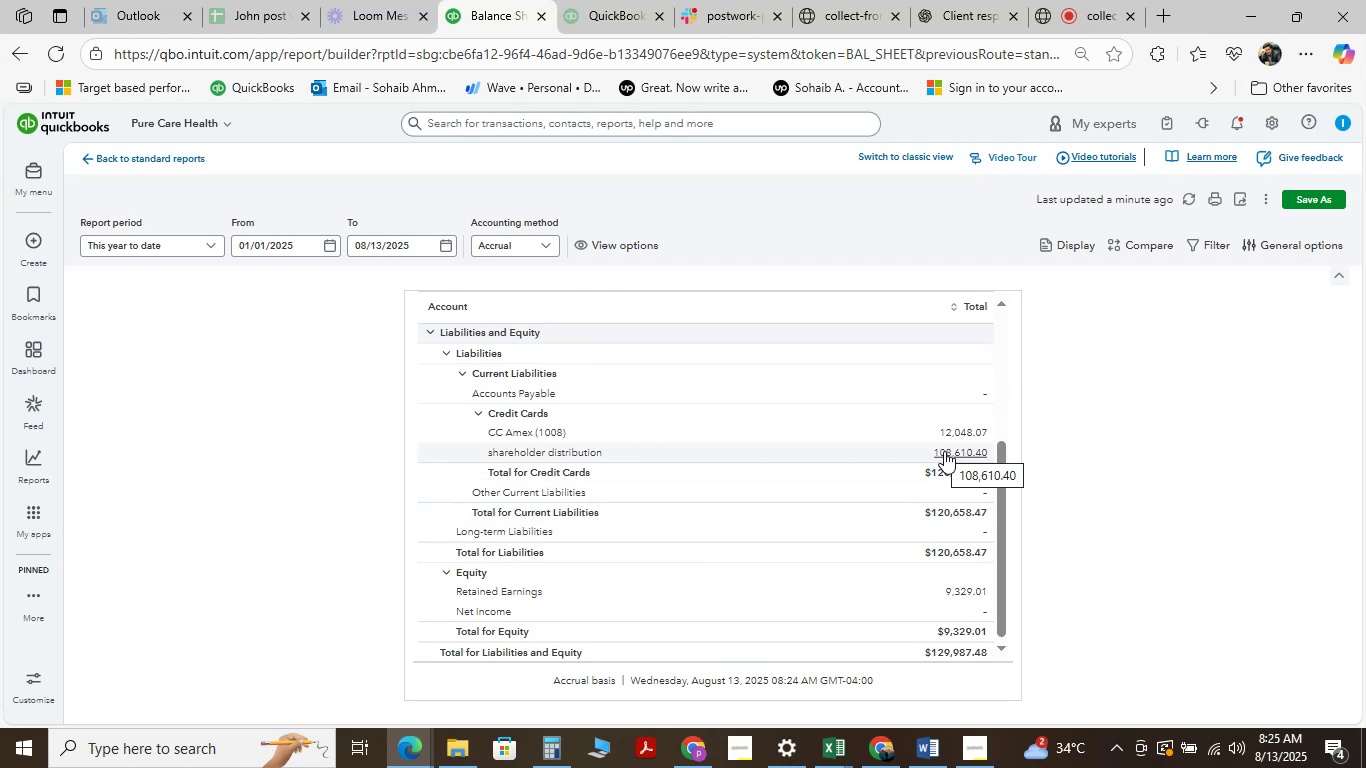 
wait(5.83)
 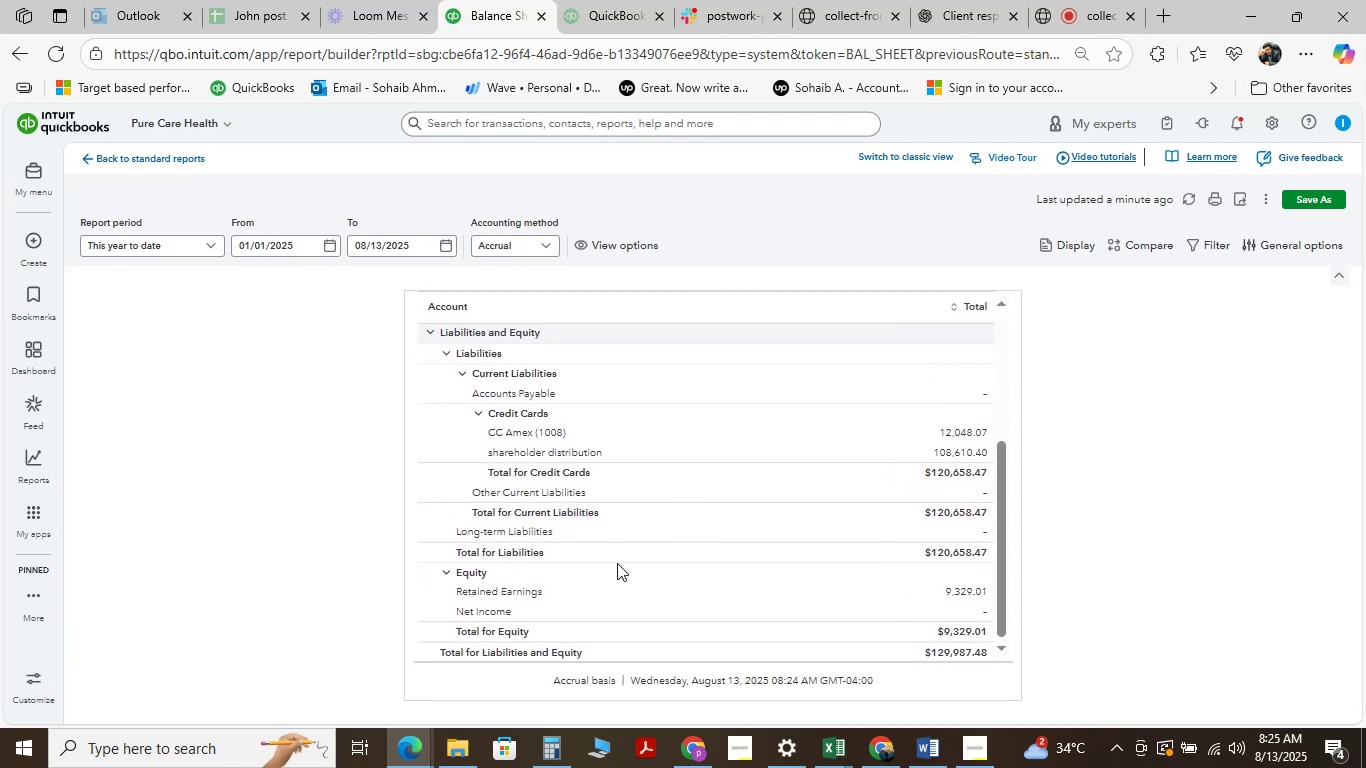 
left_click([943, 451])
 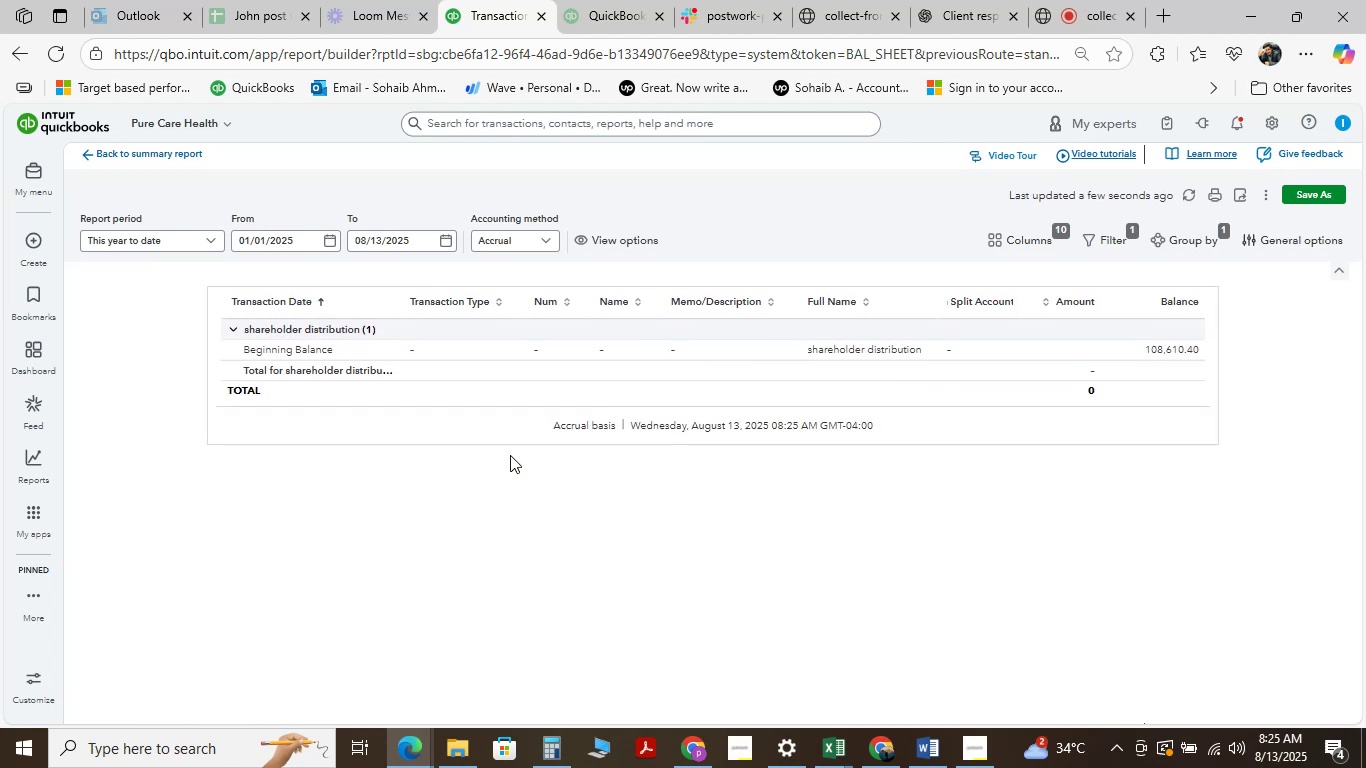 
wait(15.35)
 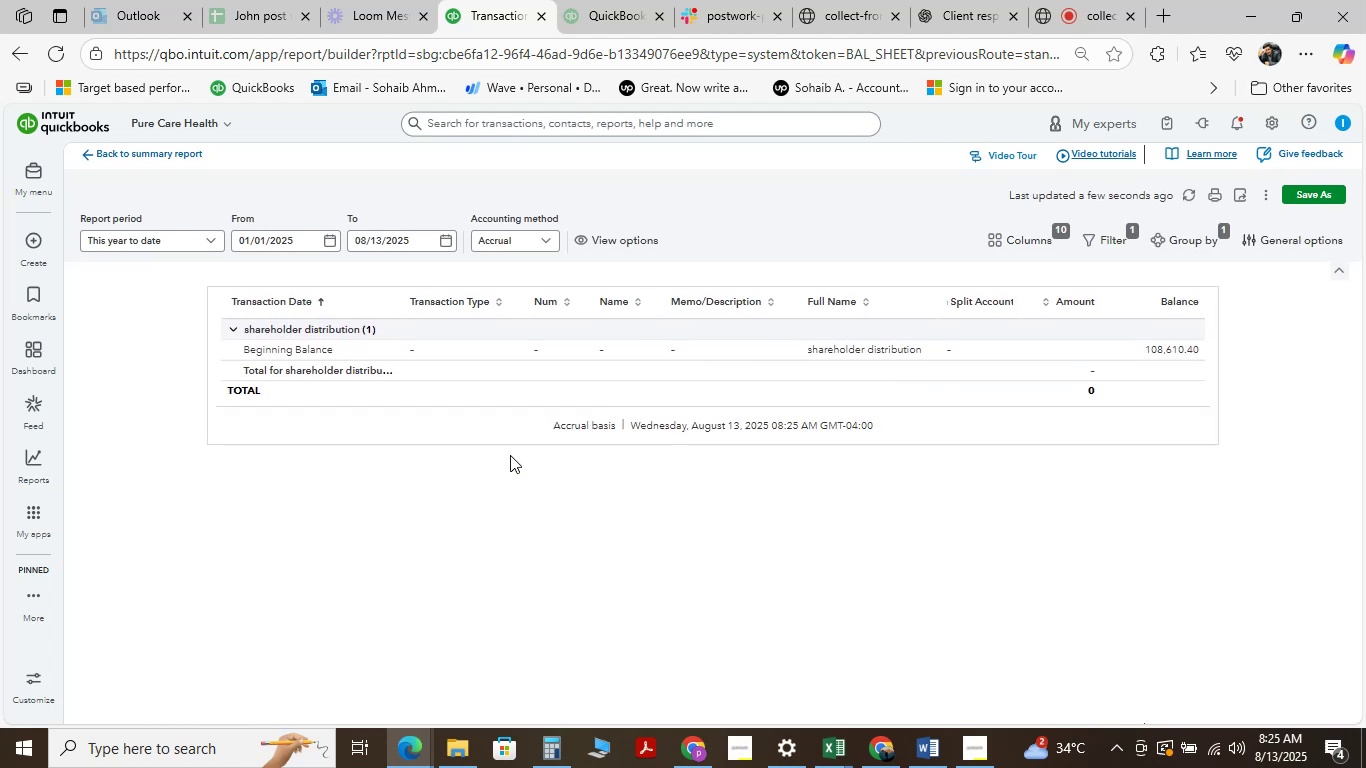 
mouse_move([79, 183])
 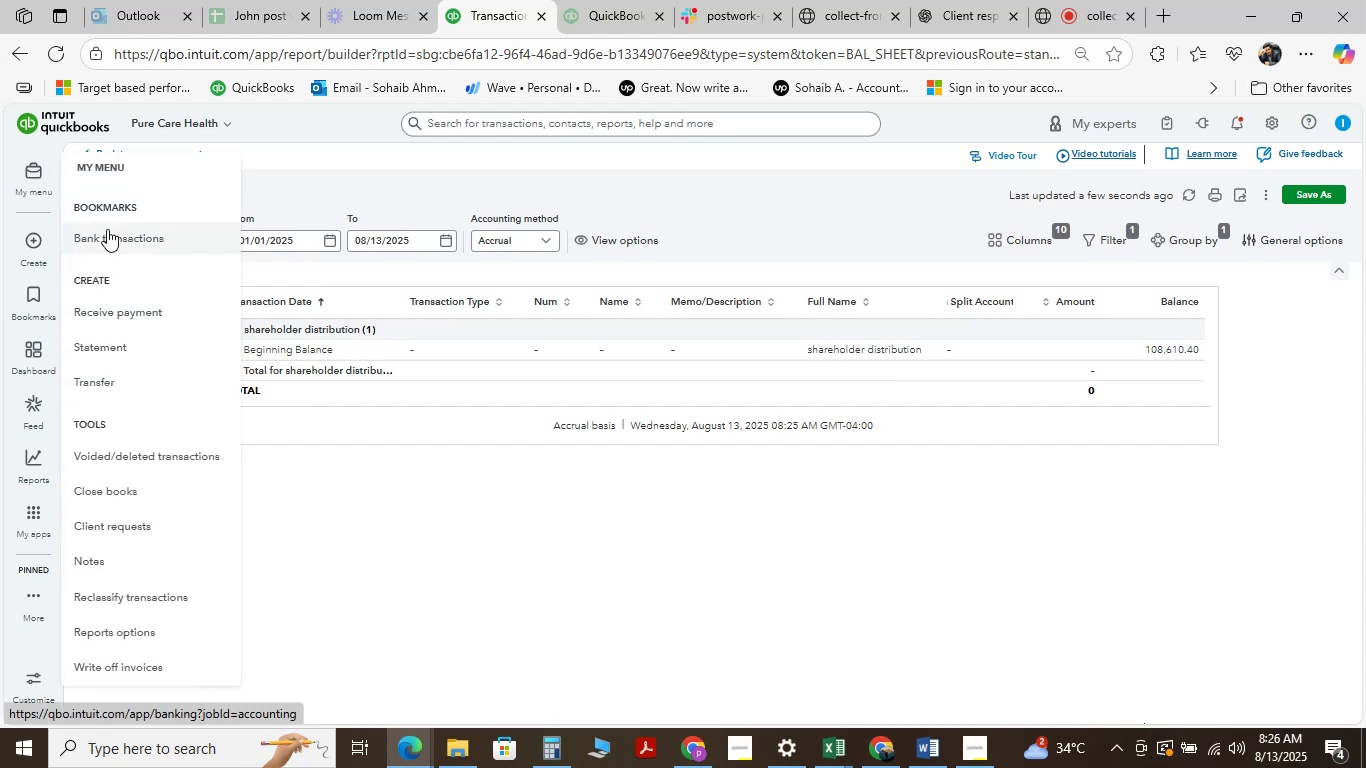 
wait(5.86)
 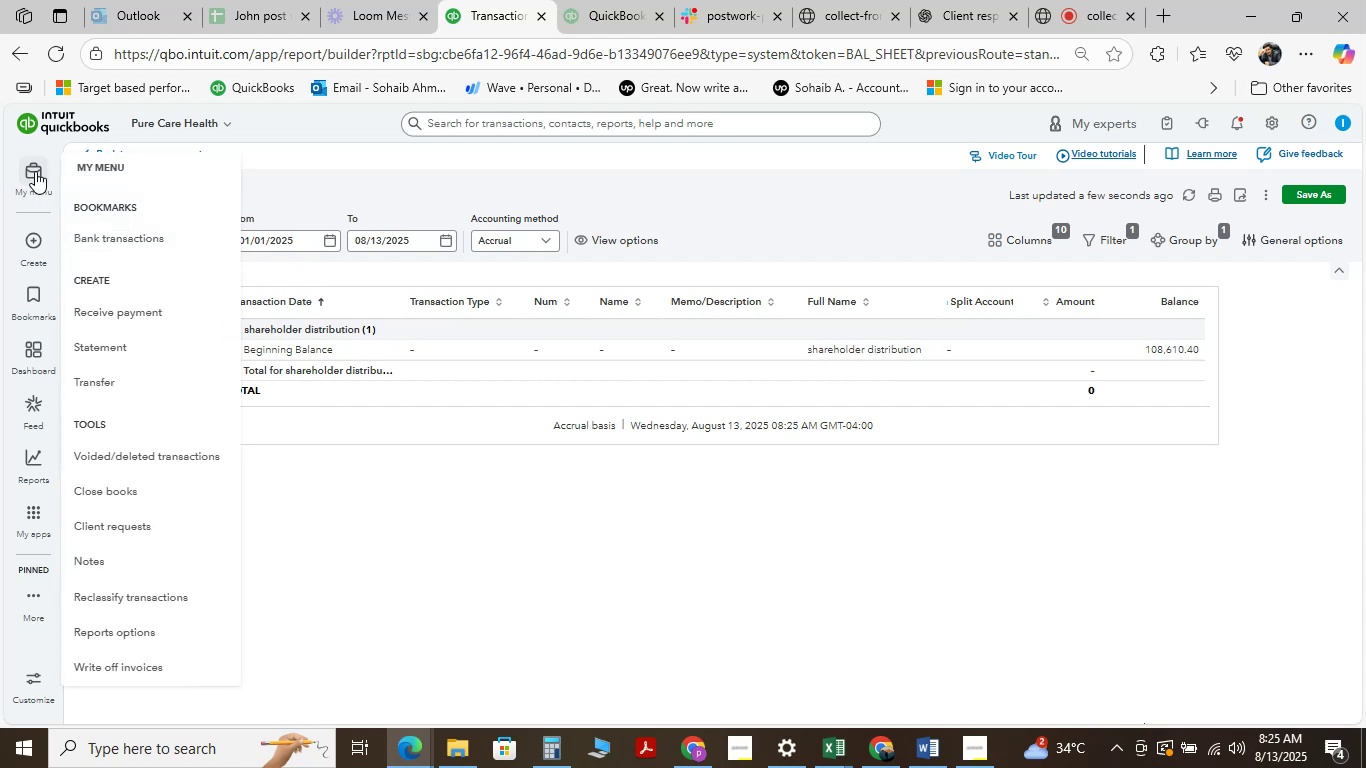 
mouse_move([47, 185])
 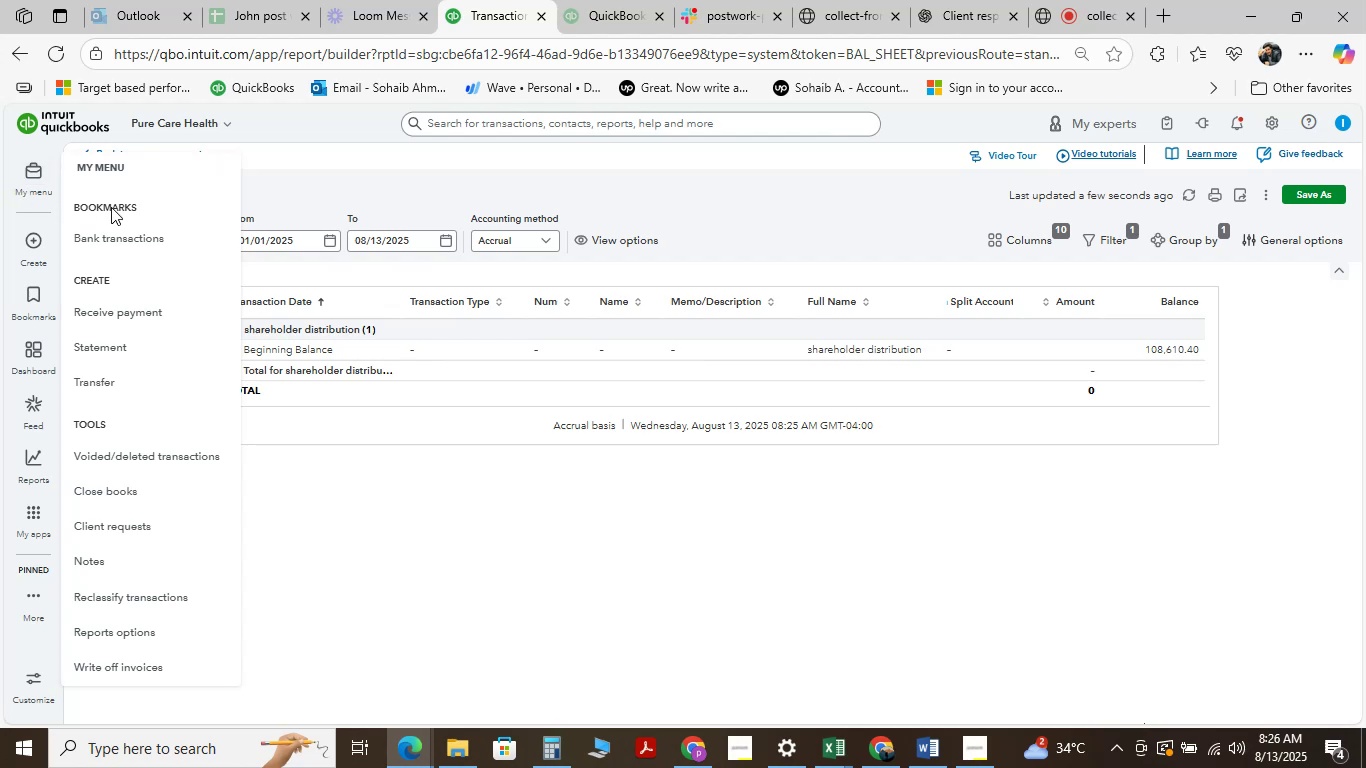 
scroll: coordinate [111, 207], scroll_direction: down, amount: 4.0
 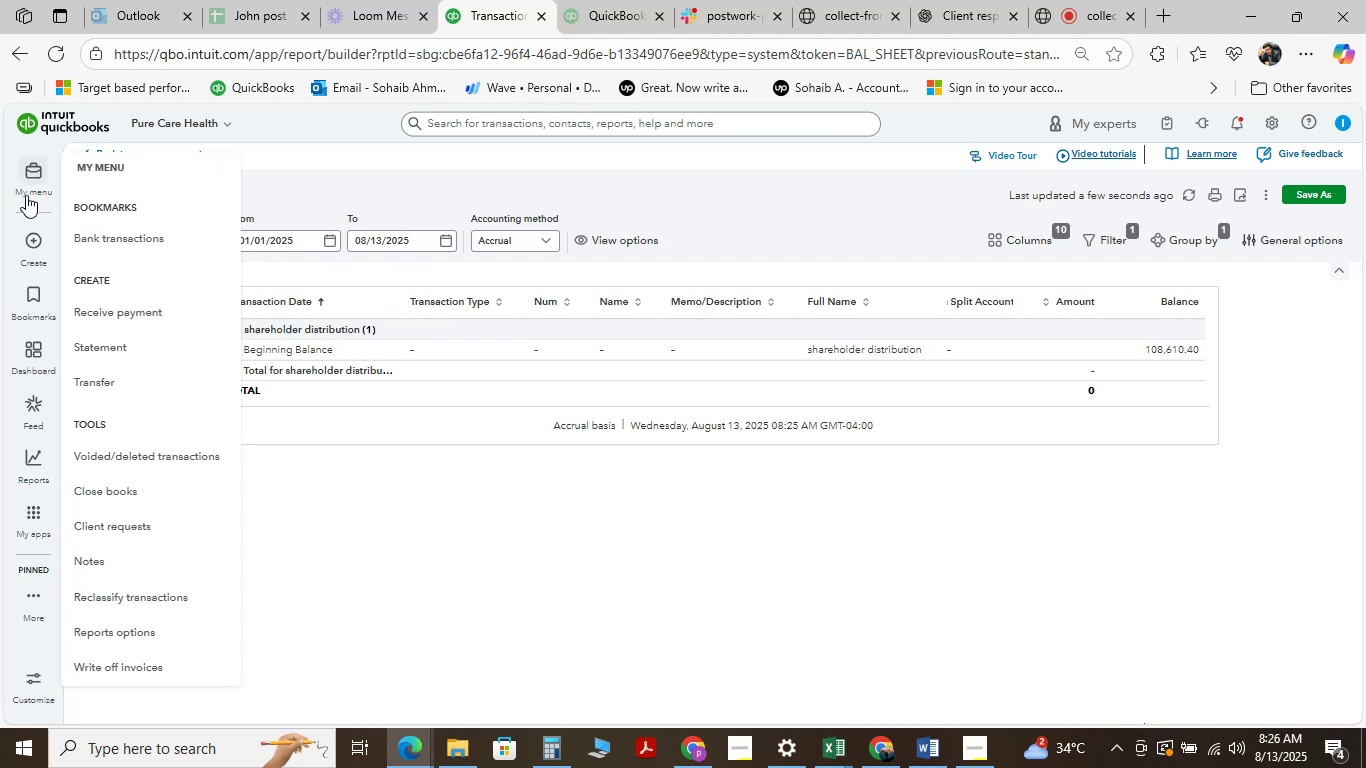 
mouse_move([31, 238])
 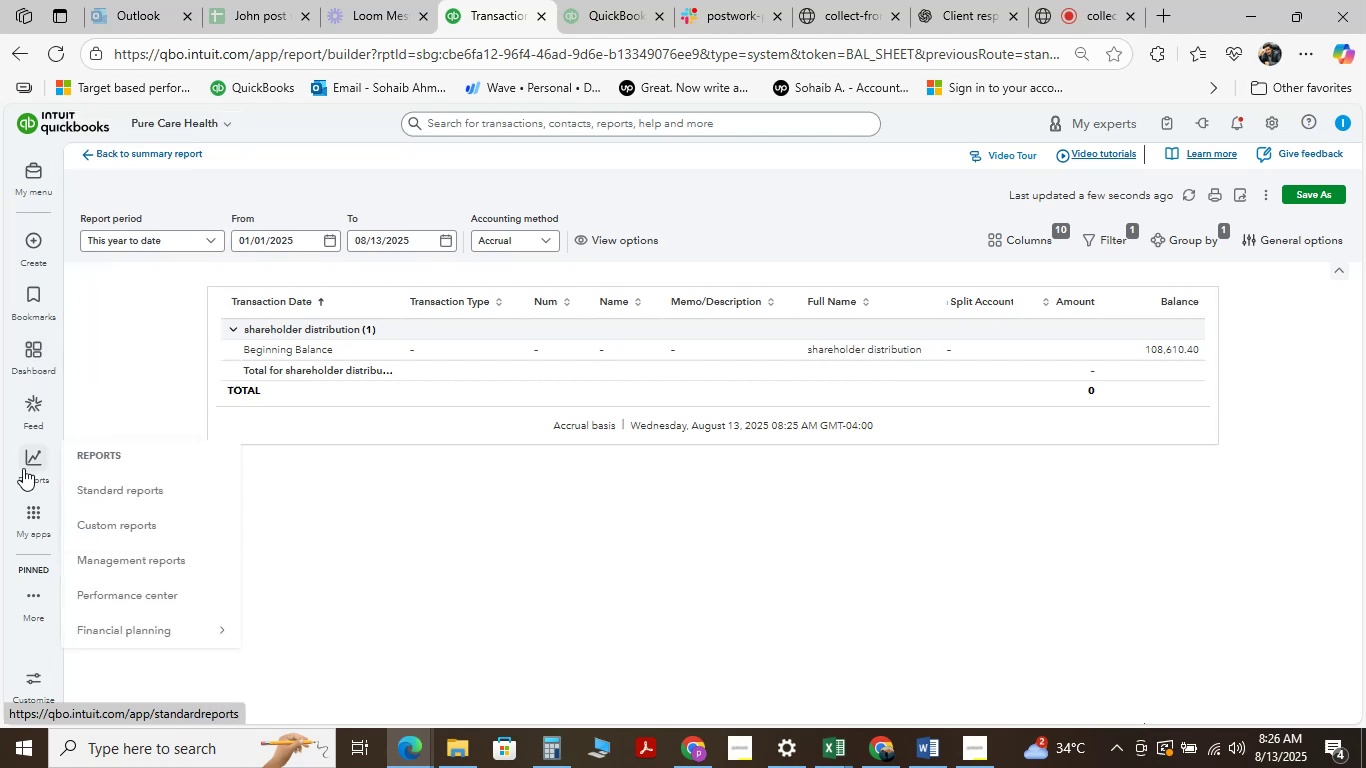 
wait(5.64)
 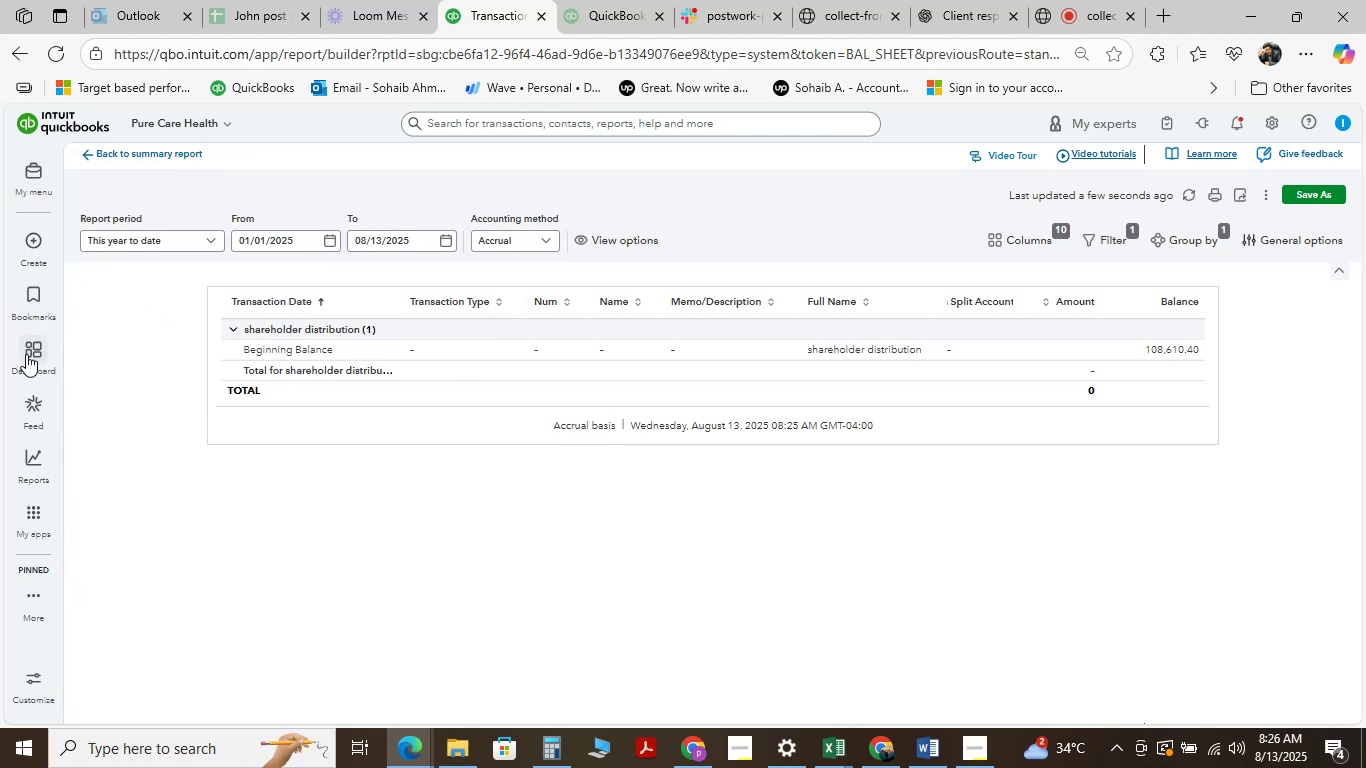 
mouse_move([51, 493])
 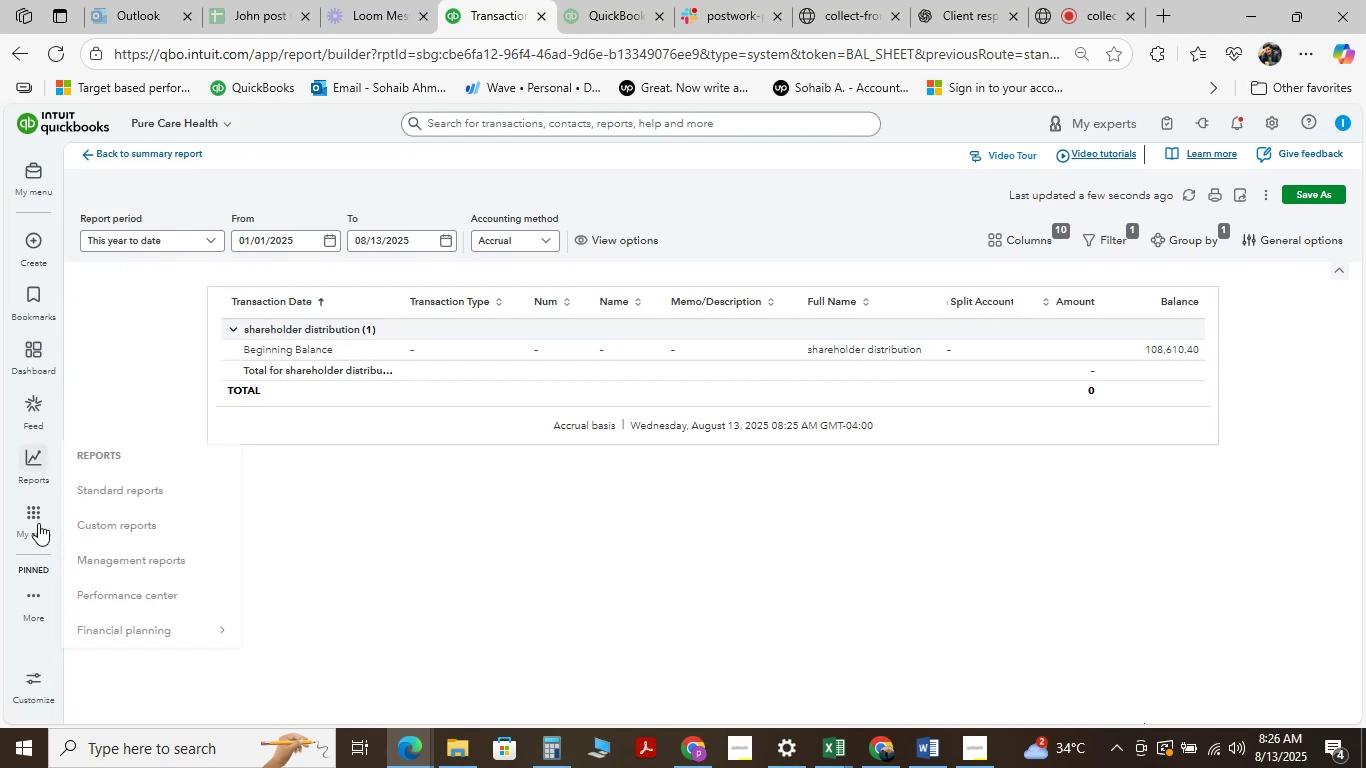 
mouse_move([16, 571])
 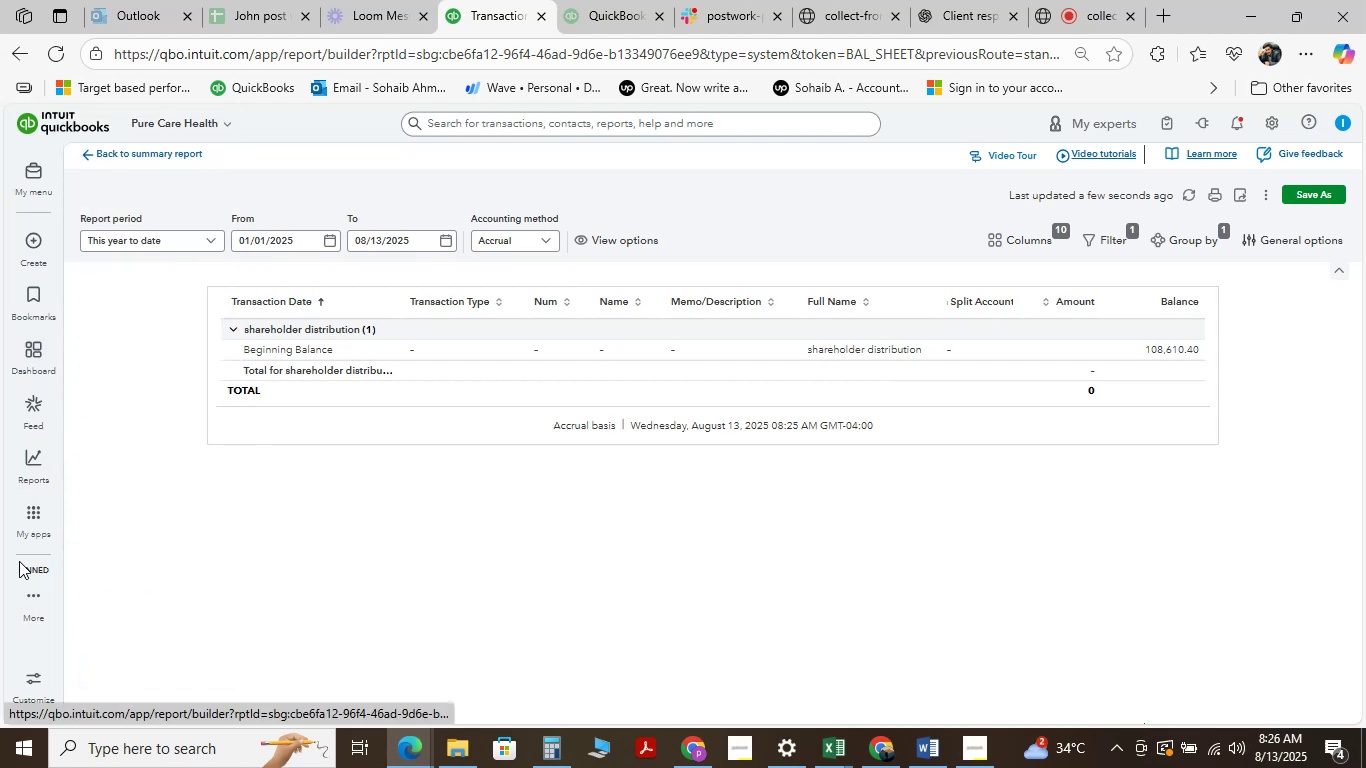 
mouse_move([41, 517])
 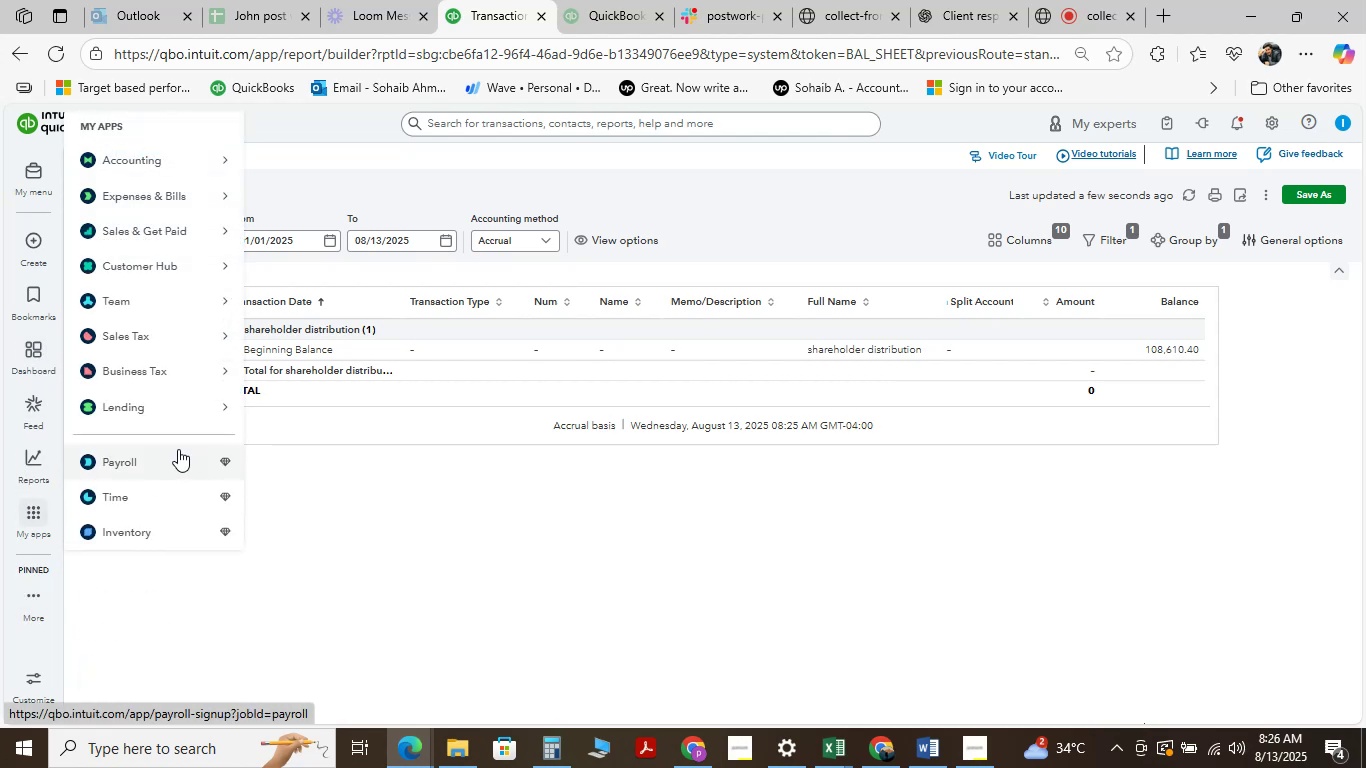 
scroll: coordinate [163, 448], scroll_direction: up, amount: 4.0
 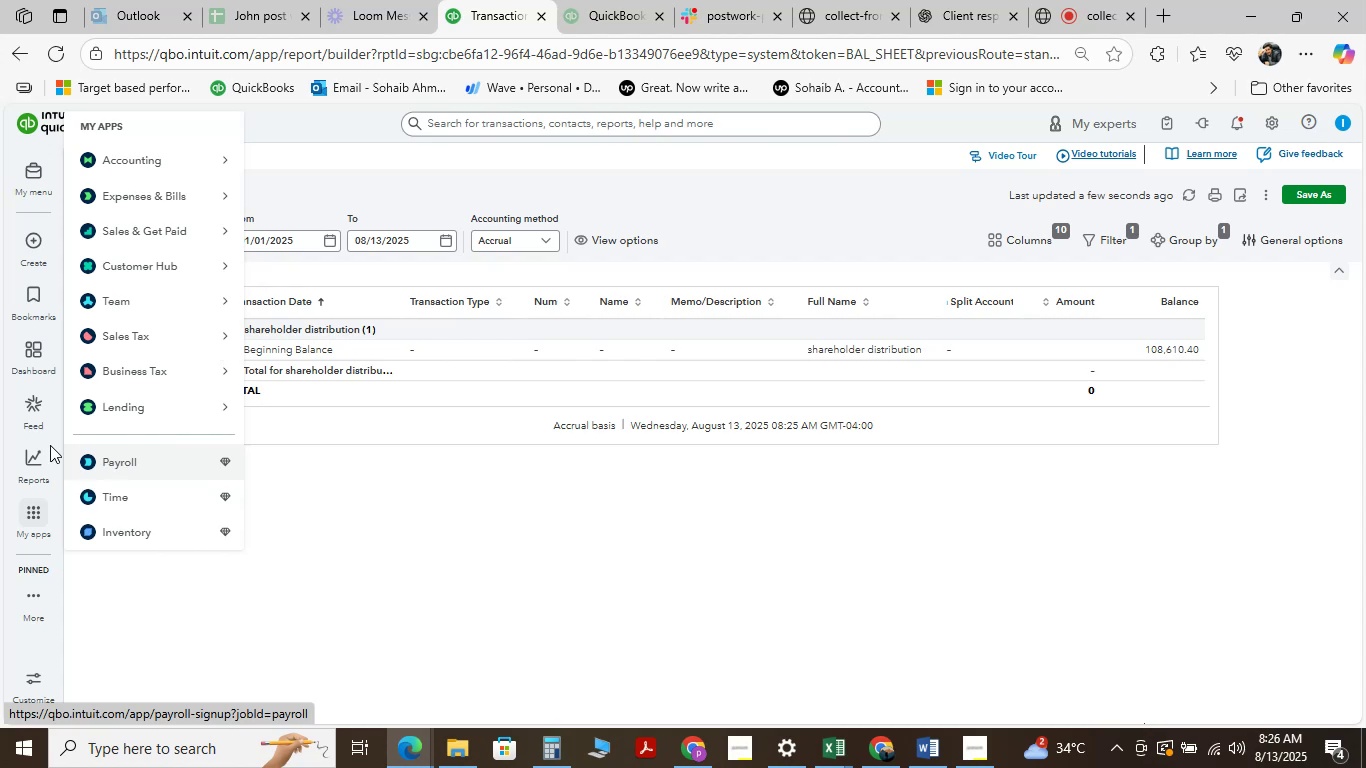 
mouse_move([26, 439])
 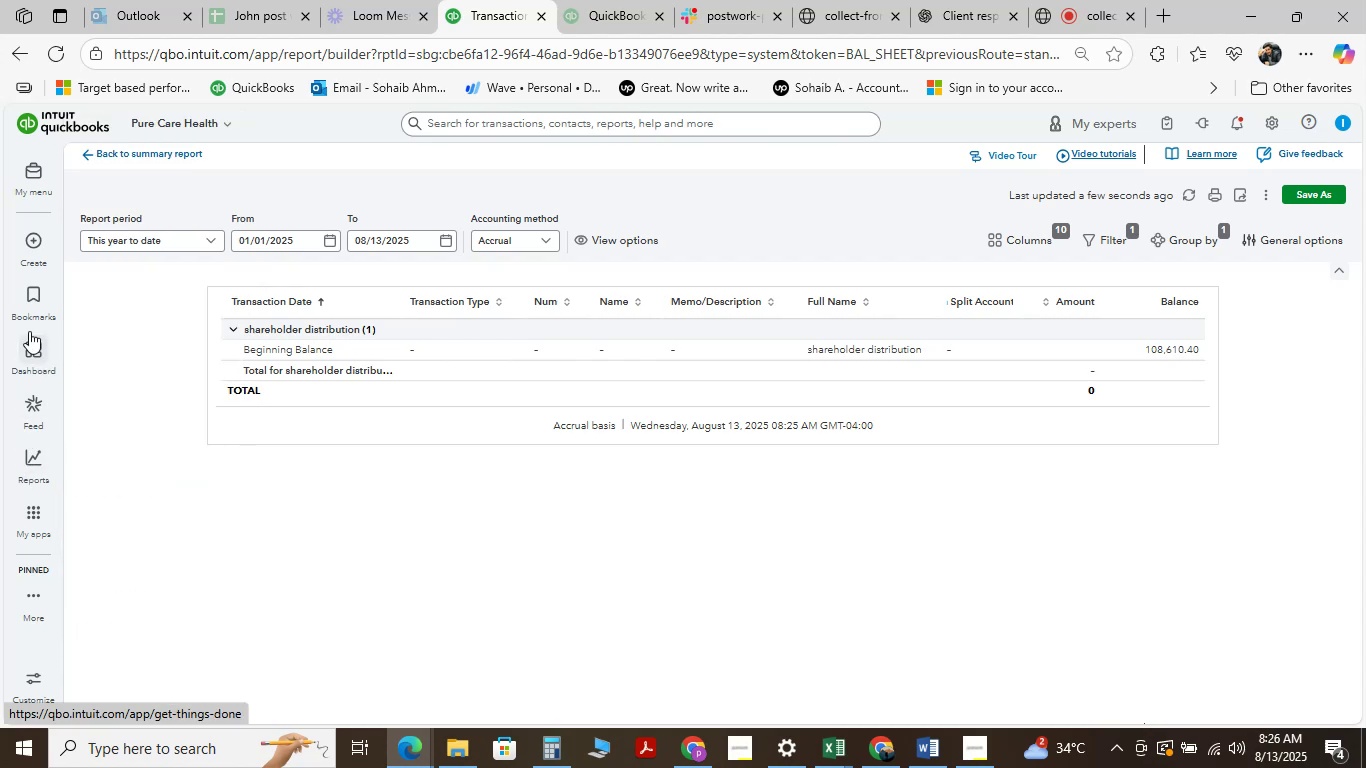 
mouse_move([31, 235])
 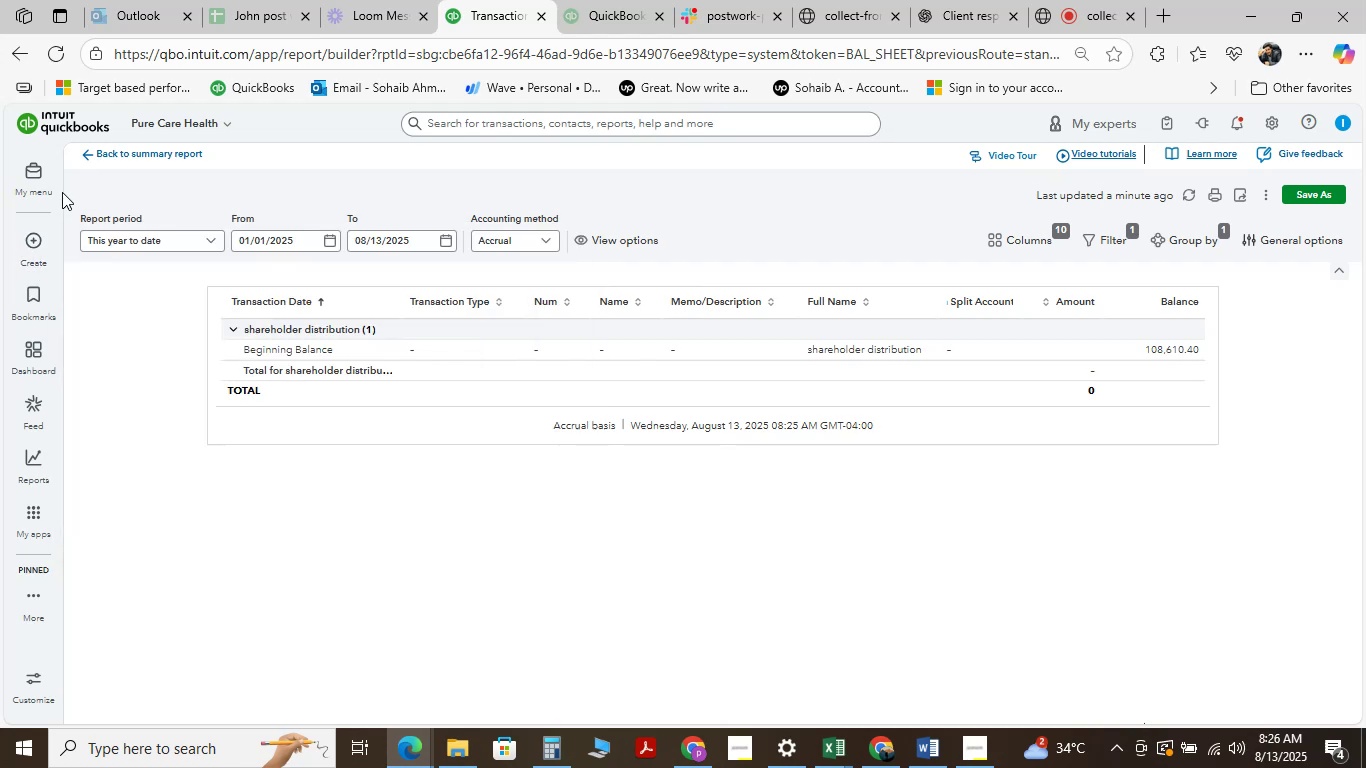 
mouse_move([62, 204])
 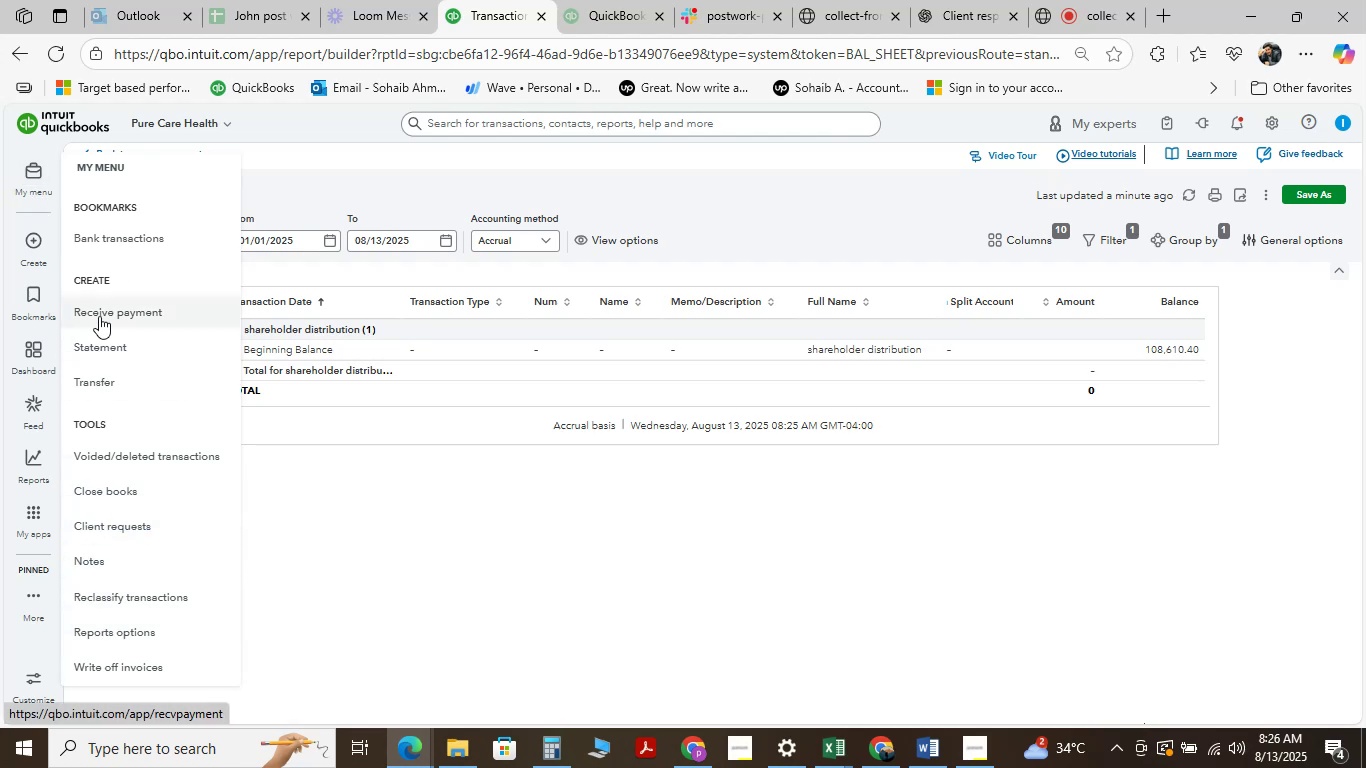 
mouse_move([27, 329])
 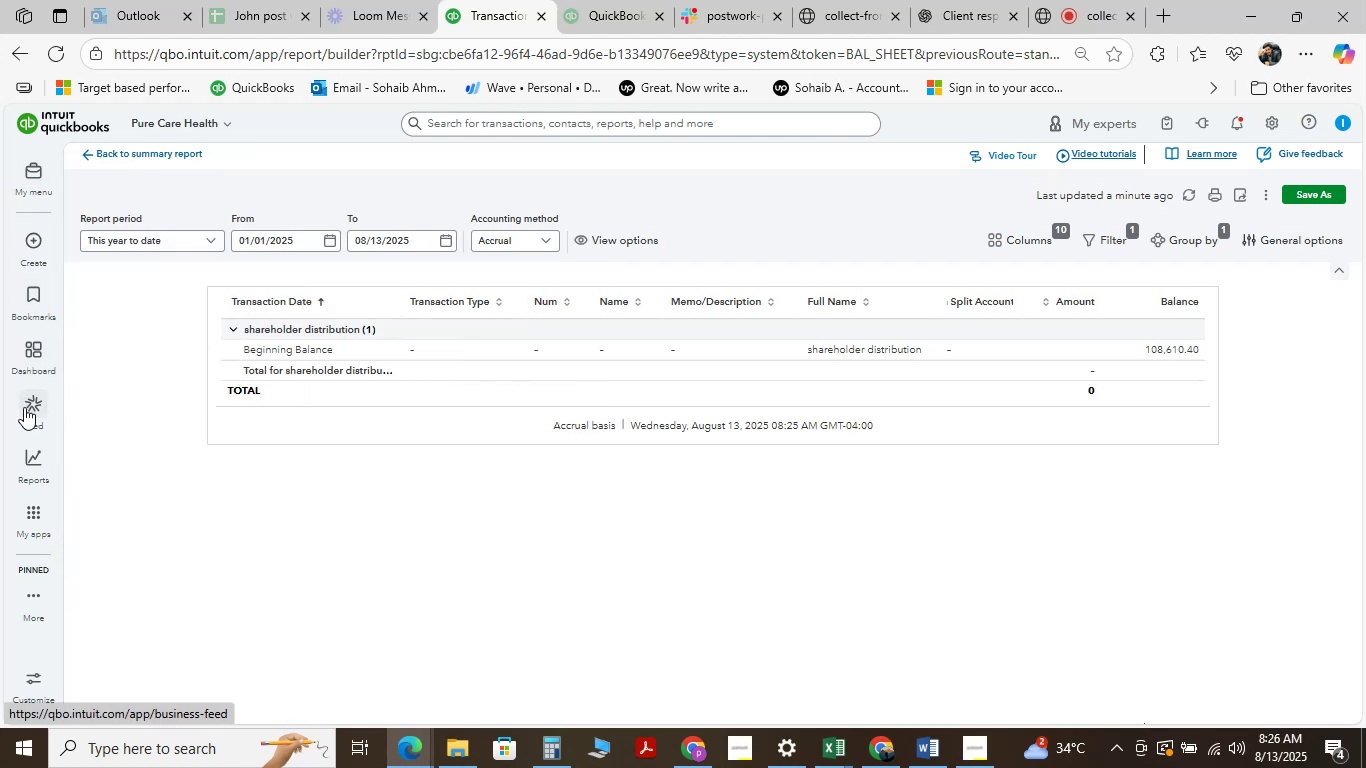 
mouse_move([26, 468])
 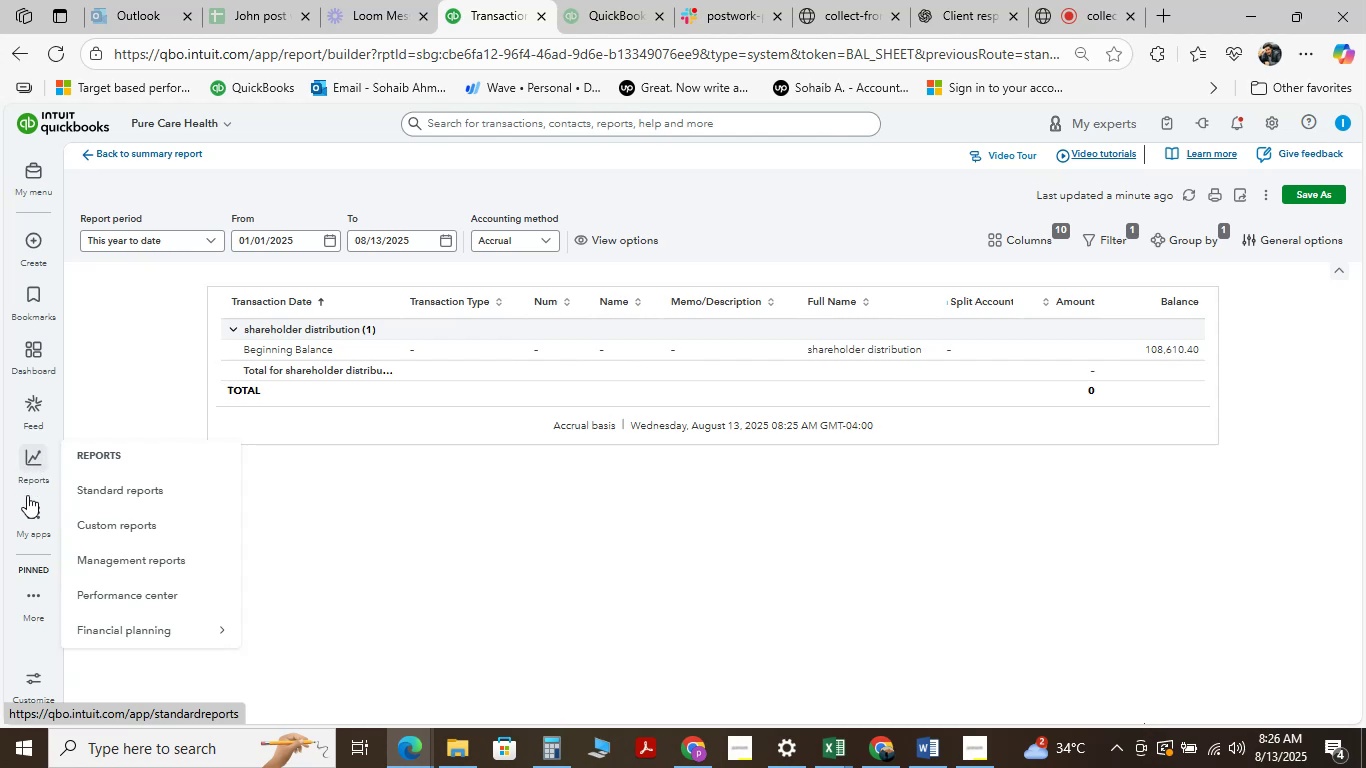 
mouse_move([54, 513])
 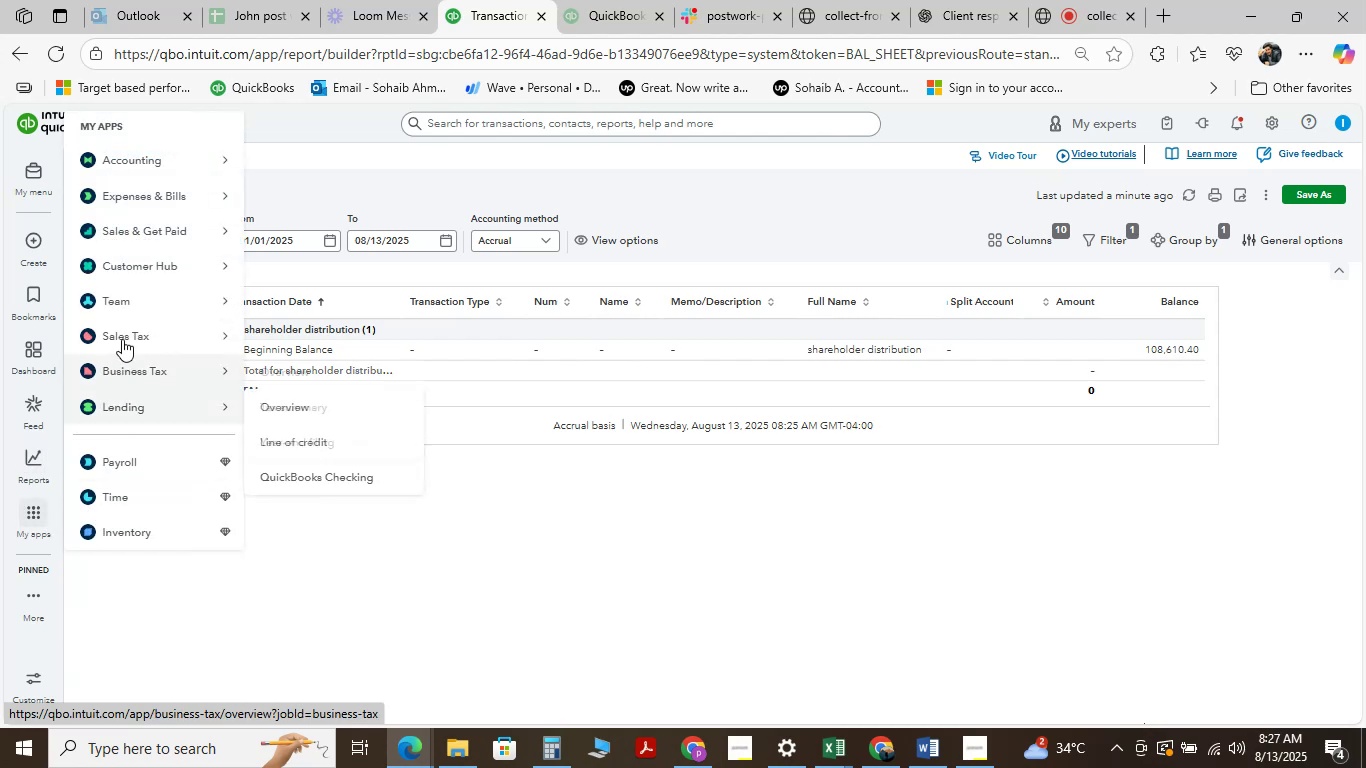 
mouse_move([177, 172])
 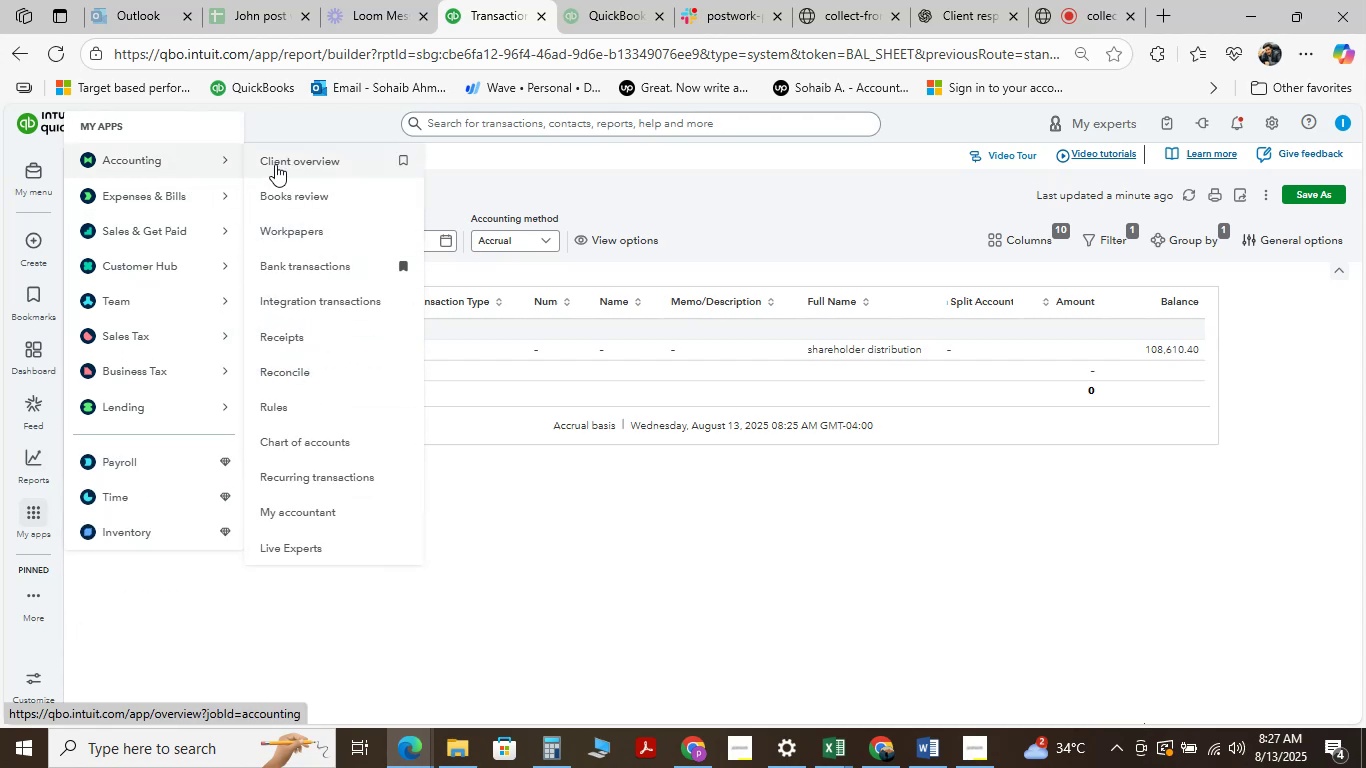 
wait(6.26)
 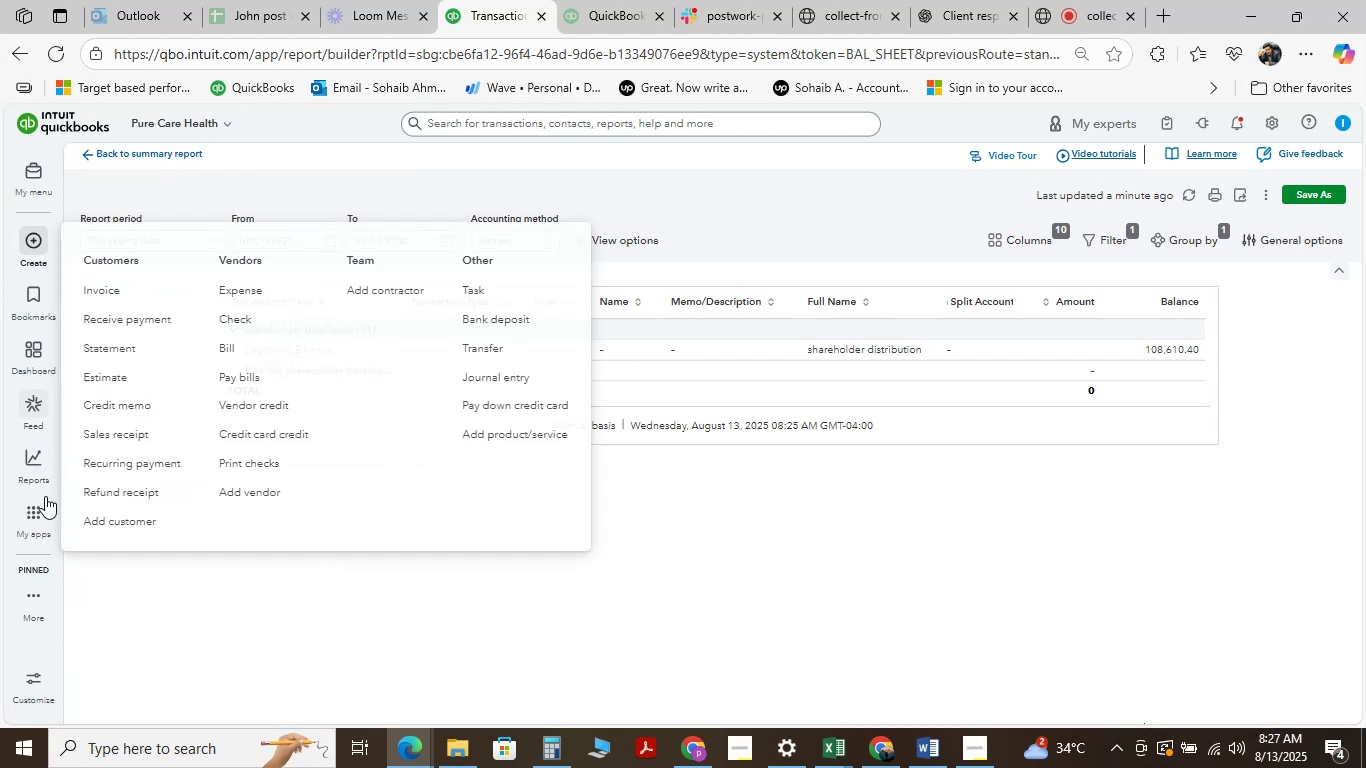 
left_click([273, 442])
 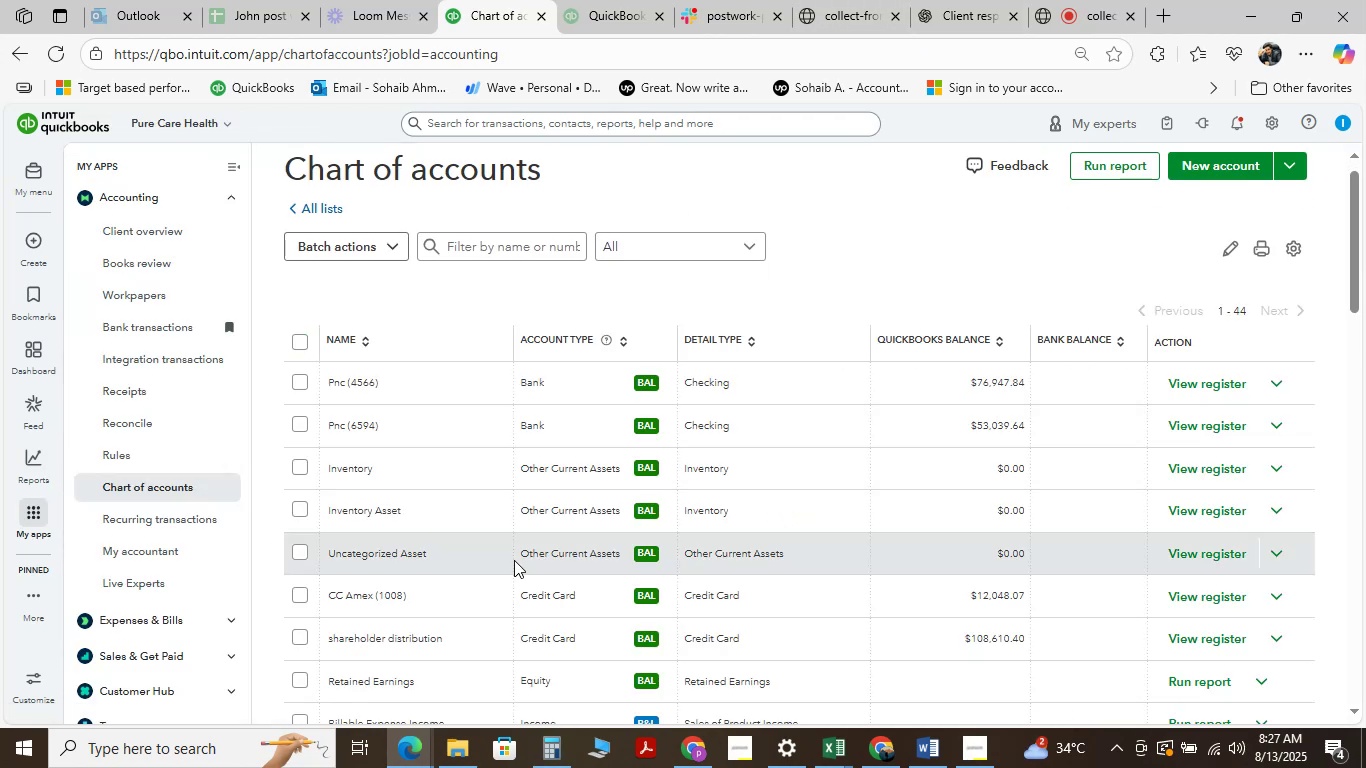 
wait(7.3)
 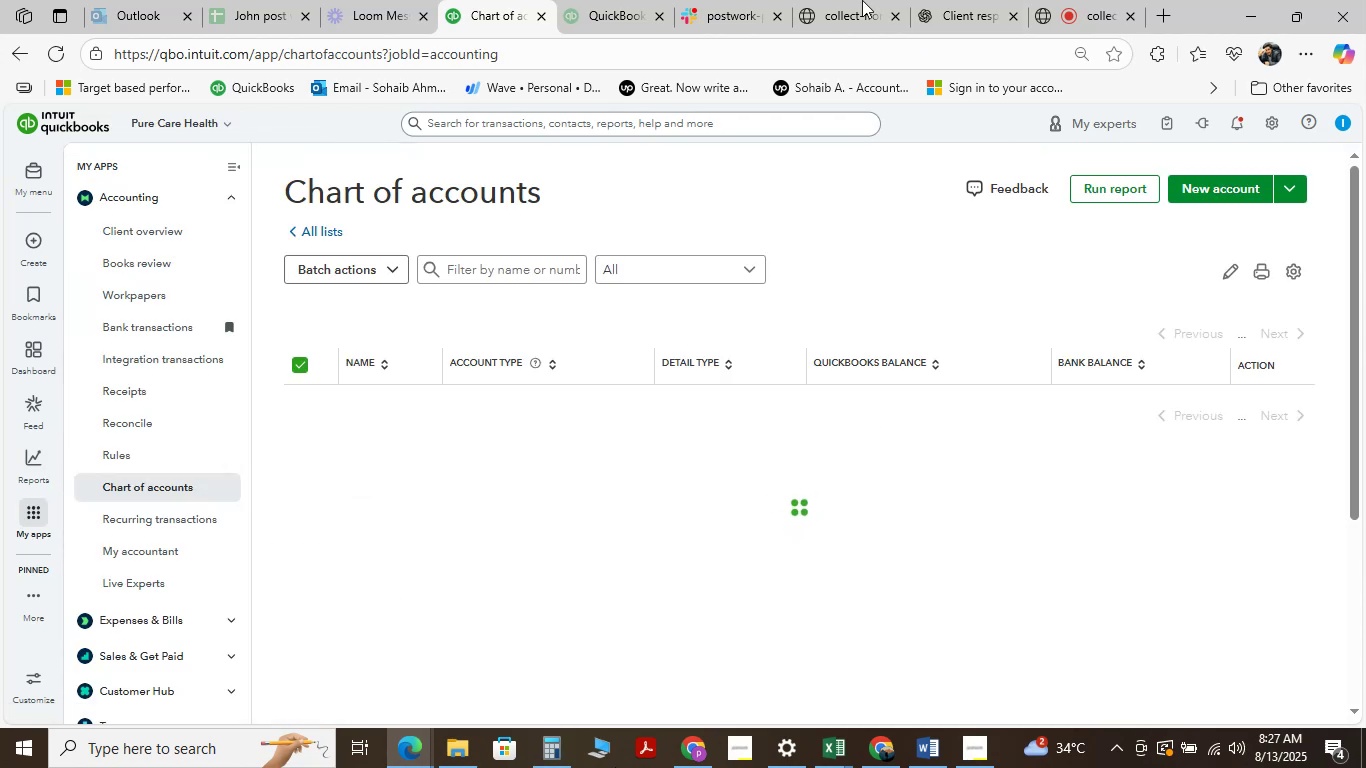 
scroll: coordinate [493, 549], scroll_direction: down, amount: 9.0
 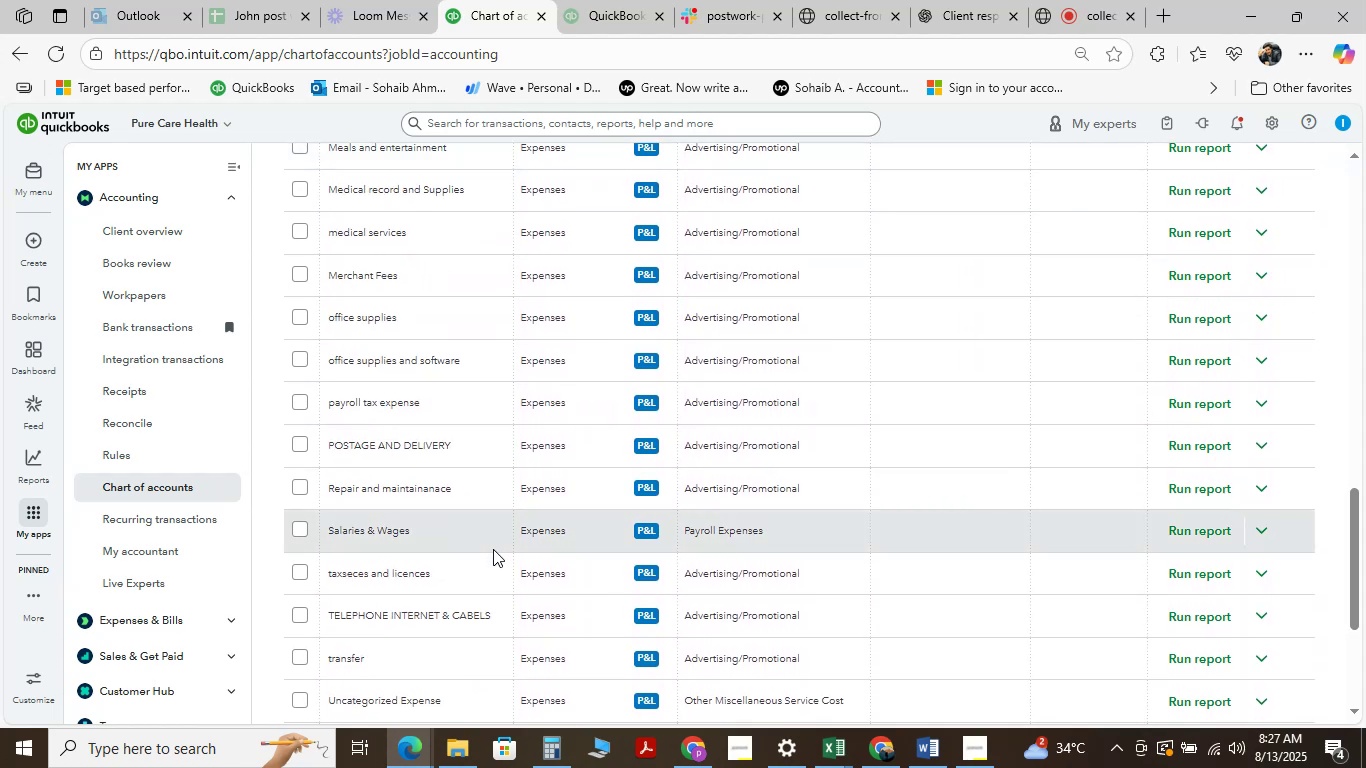 
scroll: coordinate [493, 549], scroll_direction: up, amount: 9.0
 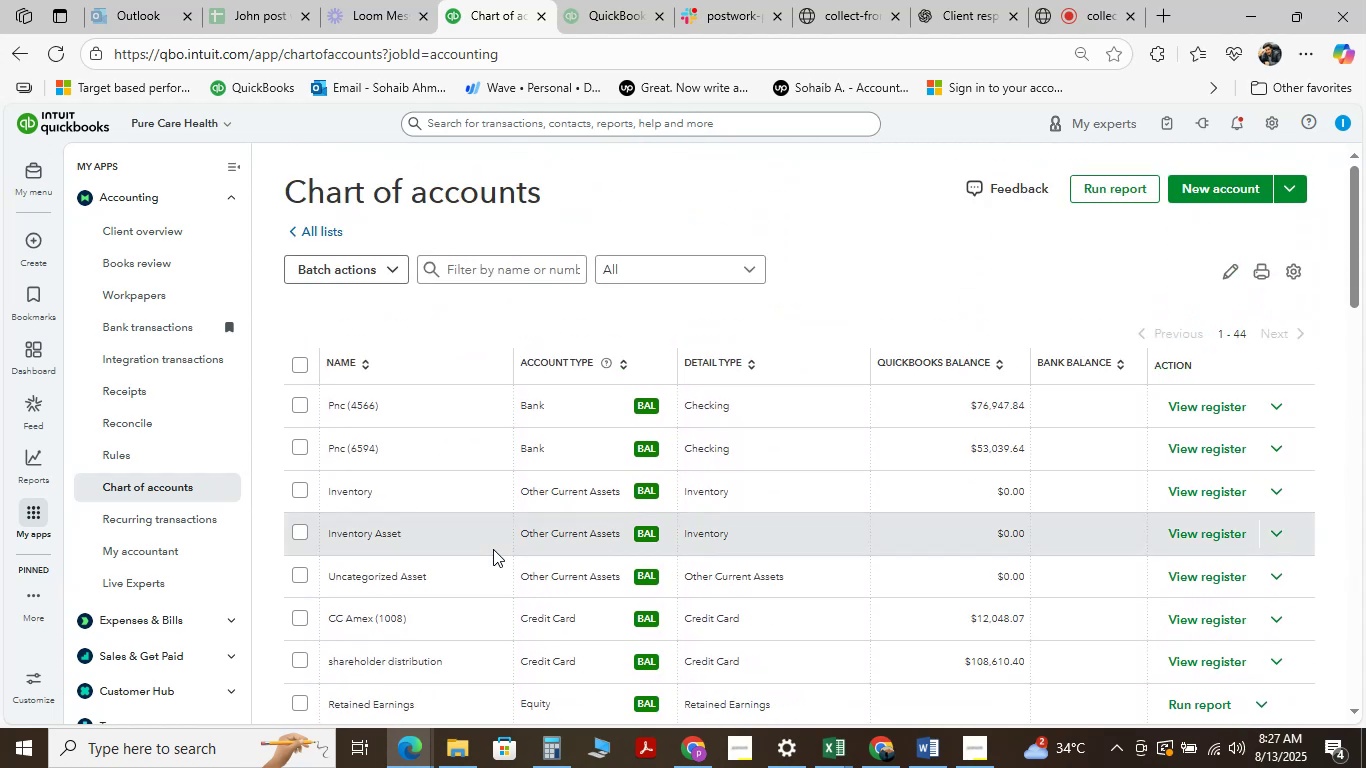 
scroll: coordinate [498, 446], scroll_direction: down, amount: 29.0
 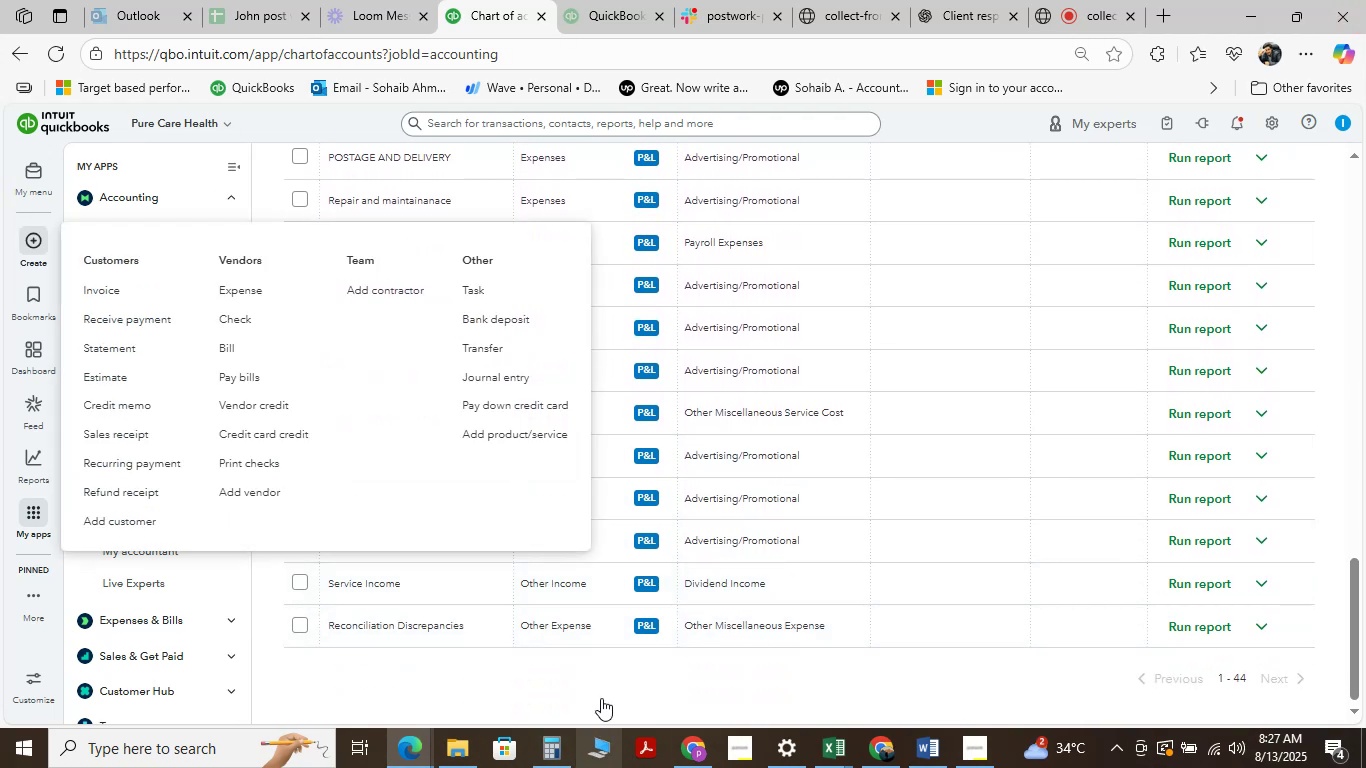 
wait(8.25)
 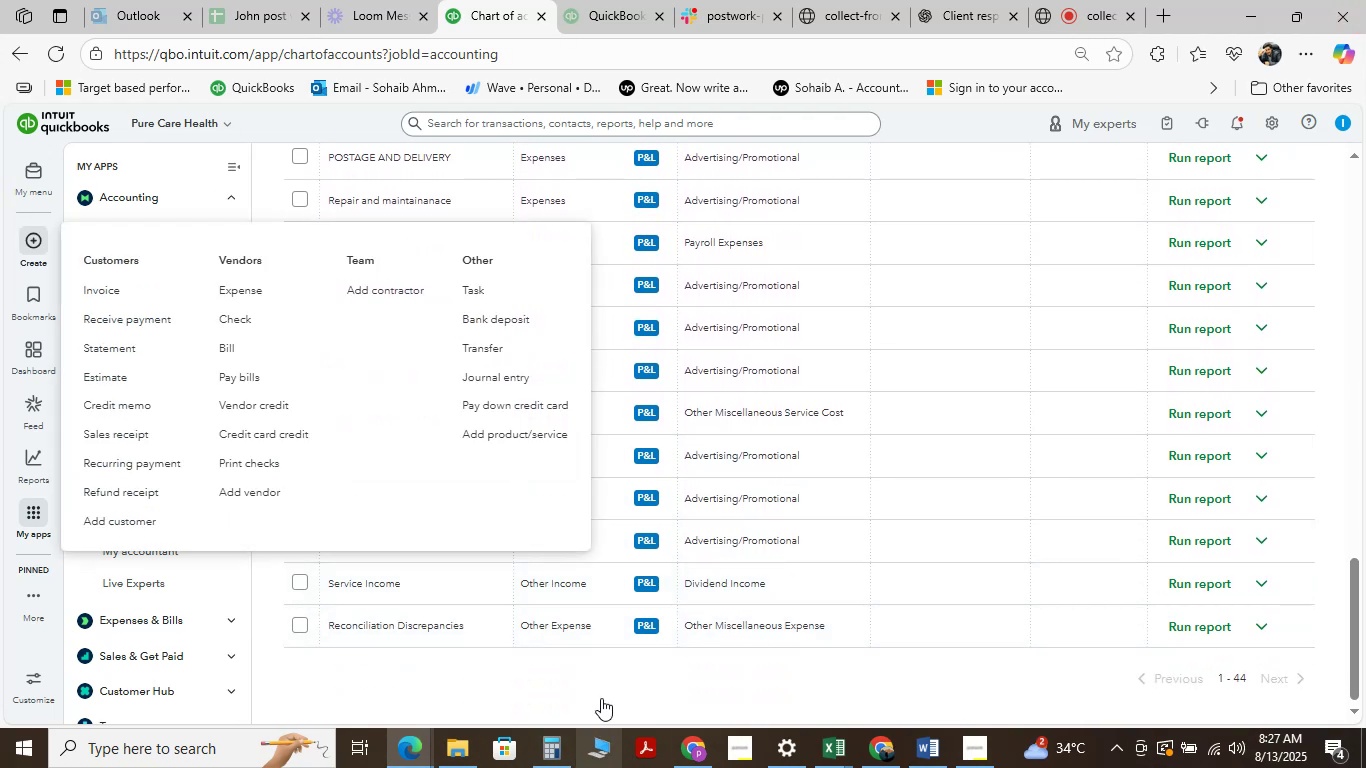 
scroll: coordinate [752, 578], scroll_direction: up, amount: 6.0
 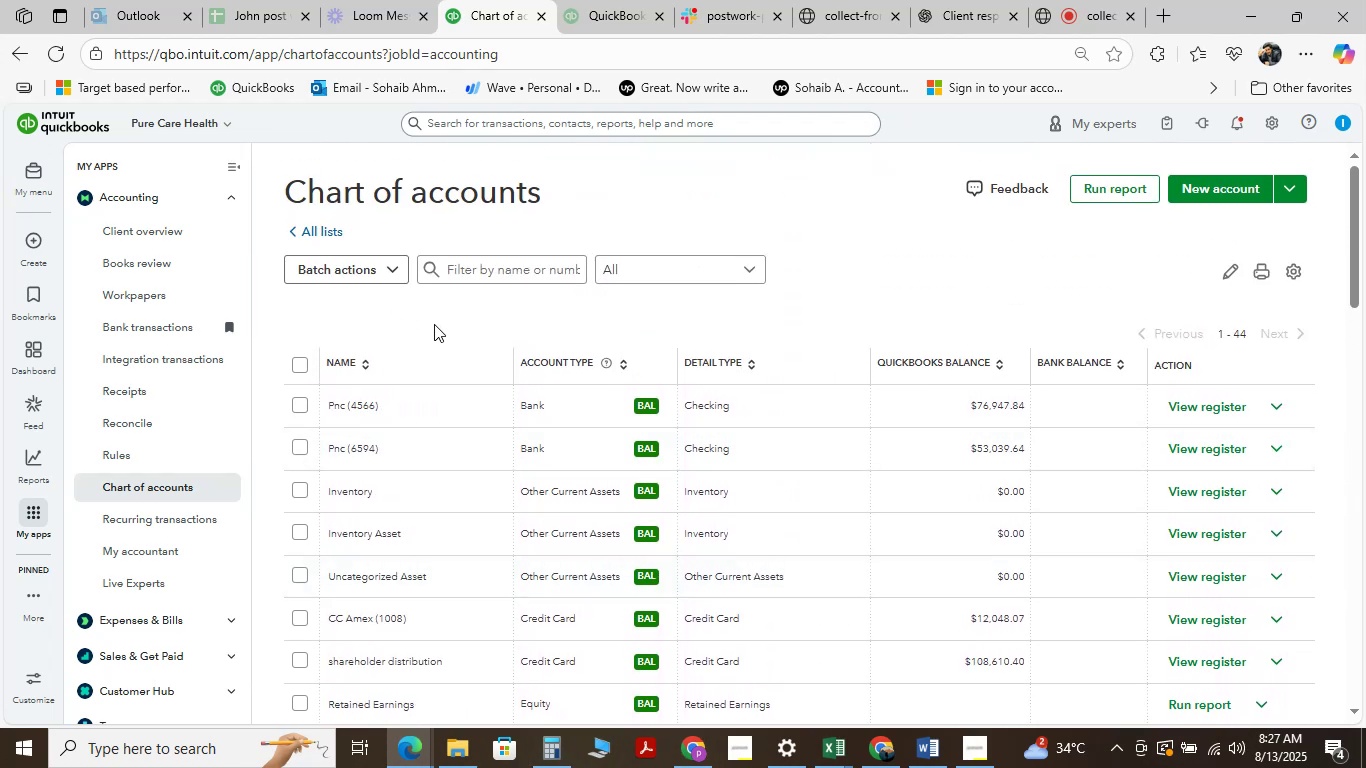 
left_click([523, 261])
 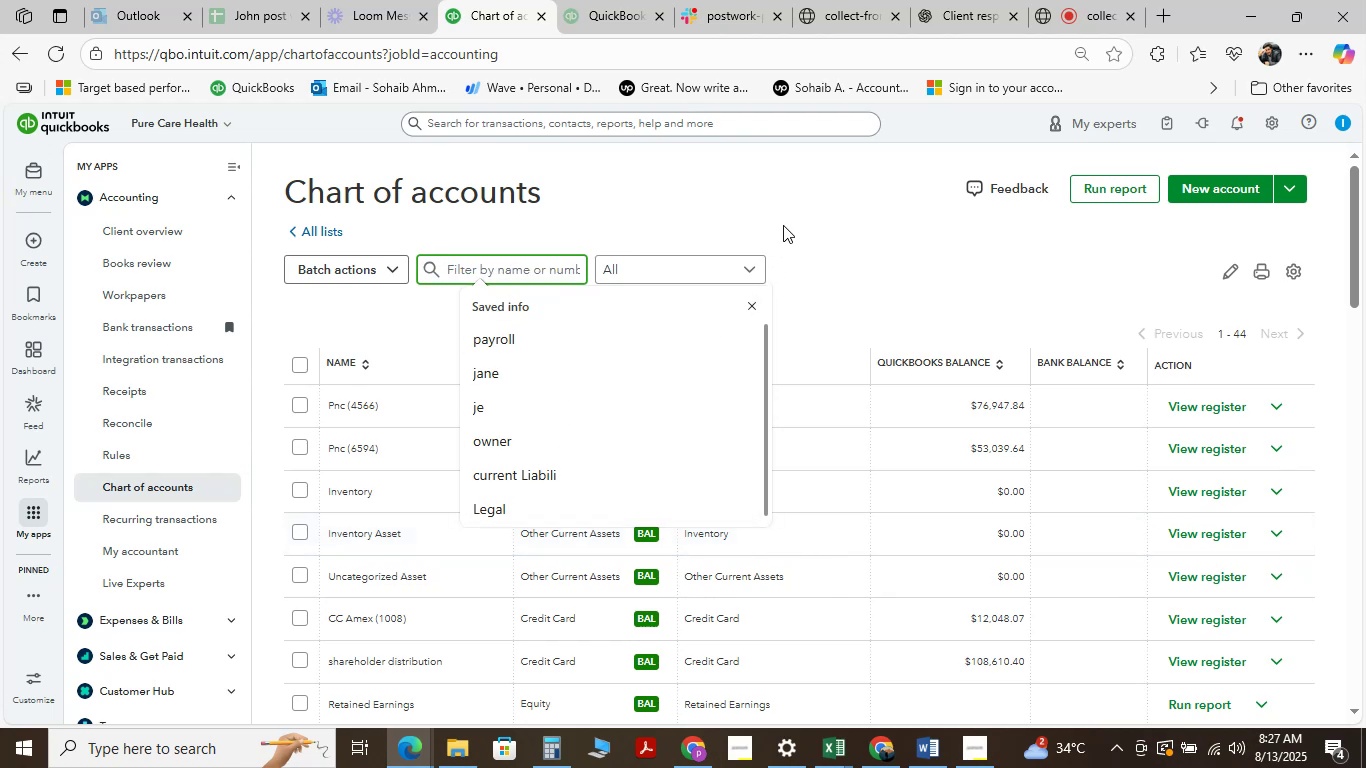 
wait(10.82)
 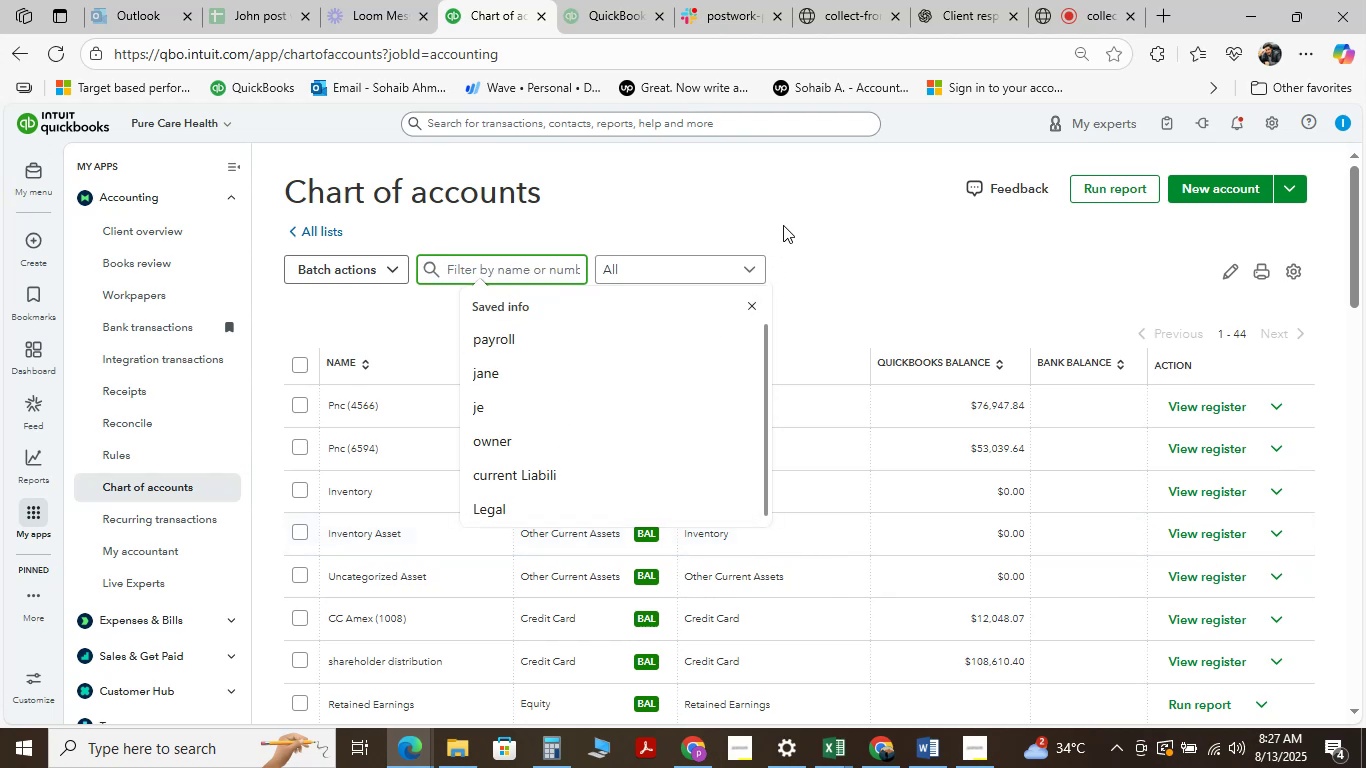 
scroll: coordinate [344, 427], scroll_direction: down, amount: 2.0
 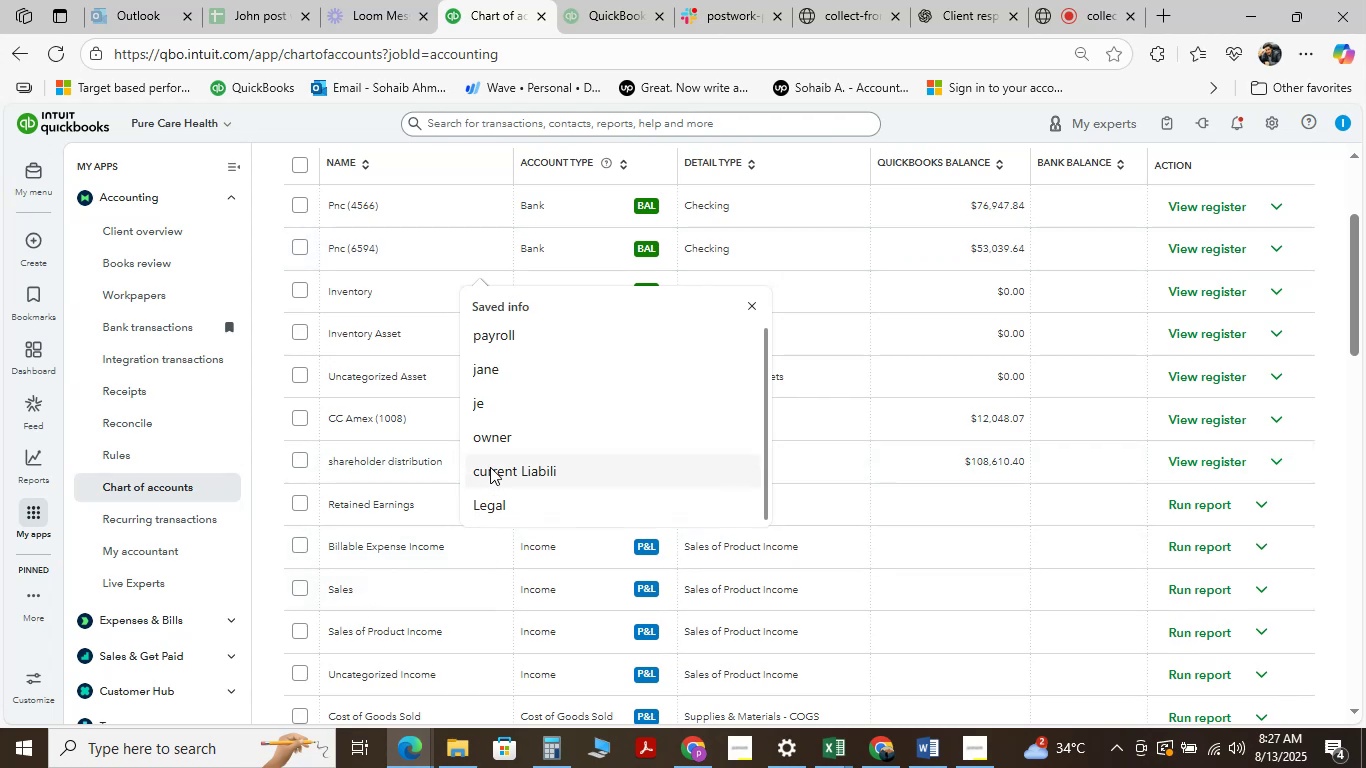 
scroll: coordinate [434, 285], scroll_direction: up, amount: 7.0
 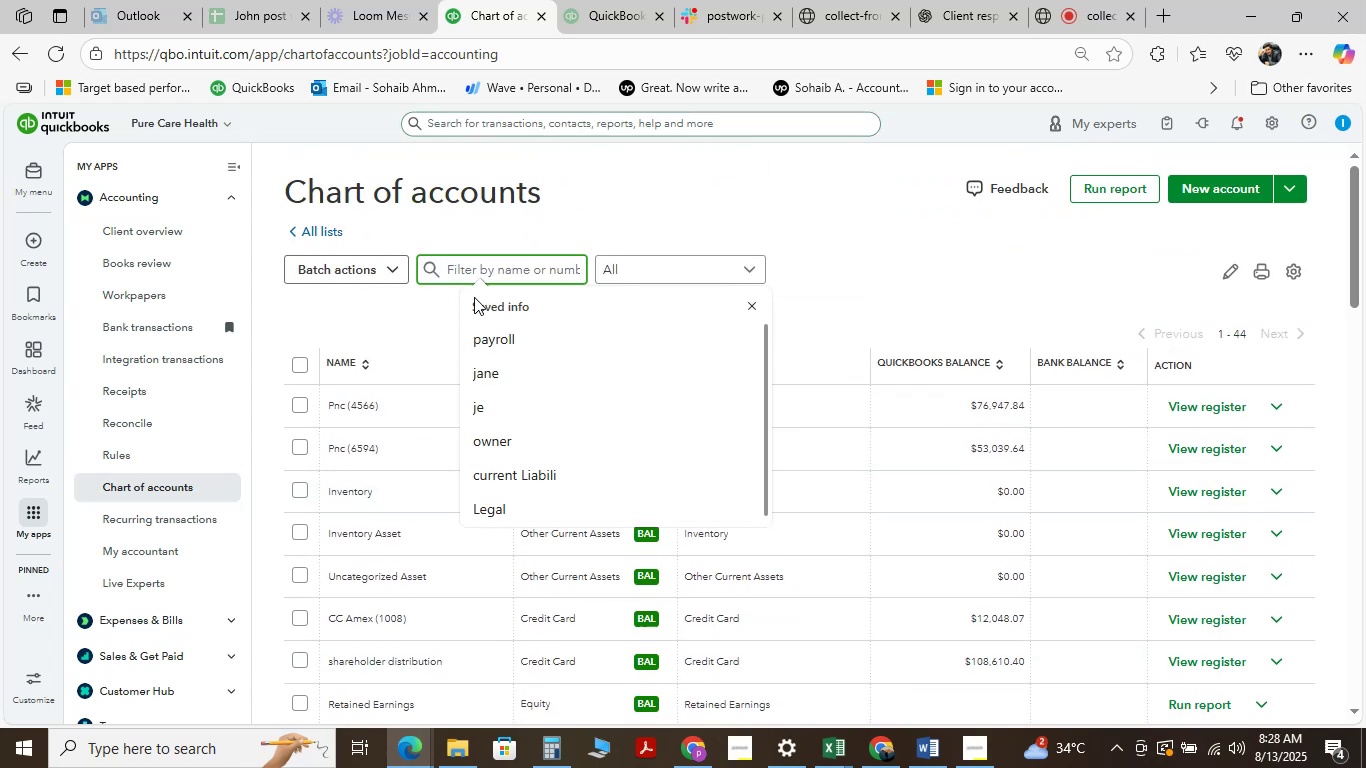 
key(S)
 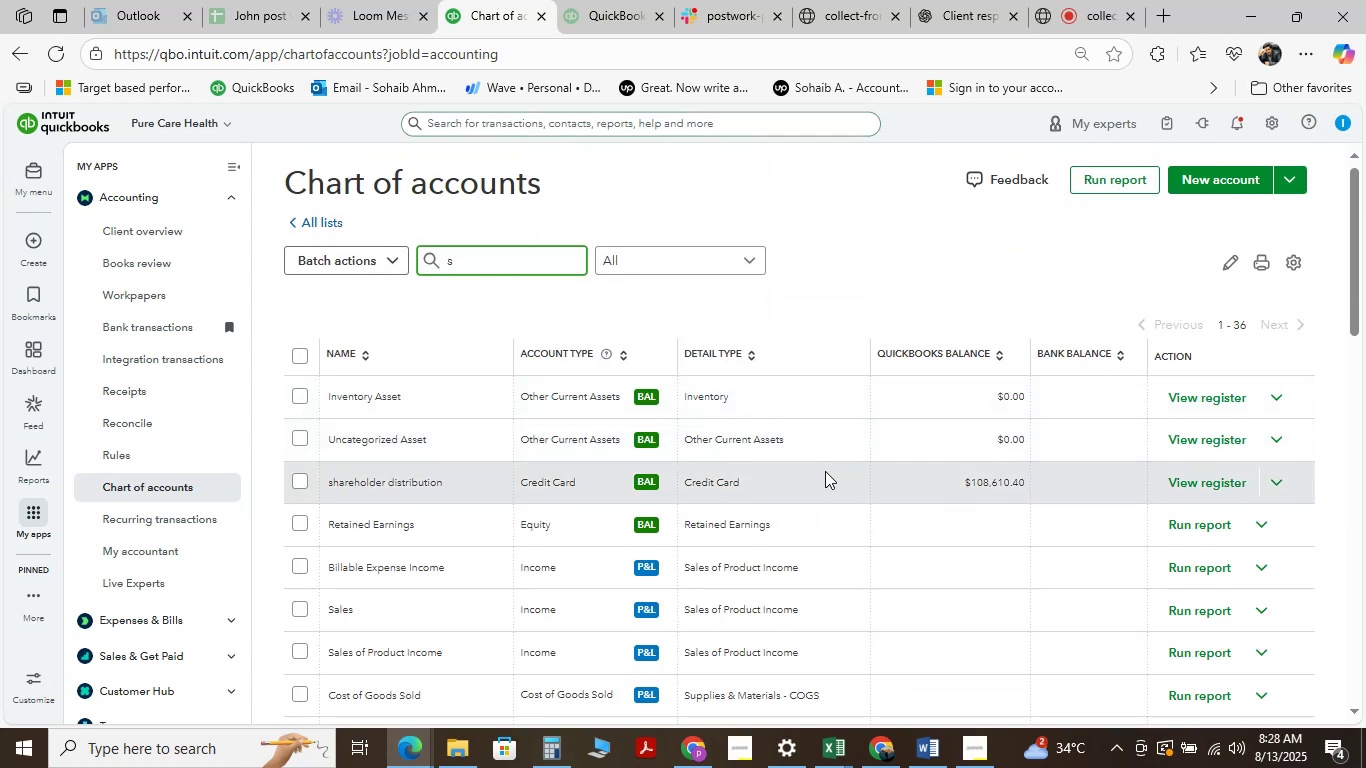 
wait(5.52)
 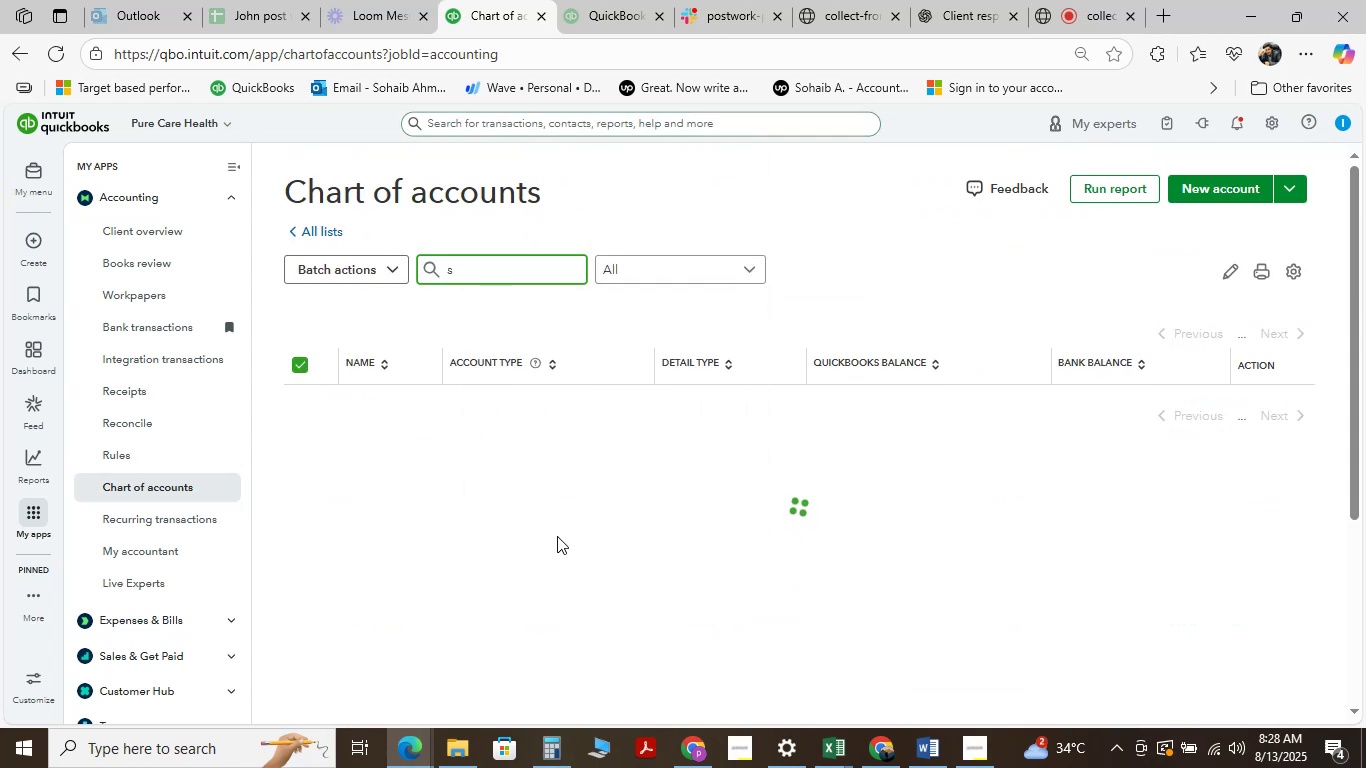 
right_click([1264, 478])
 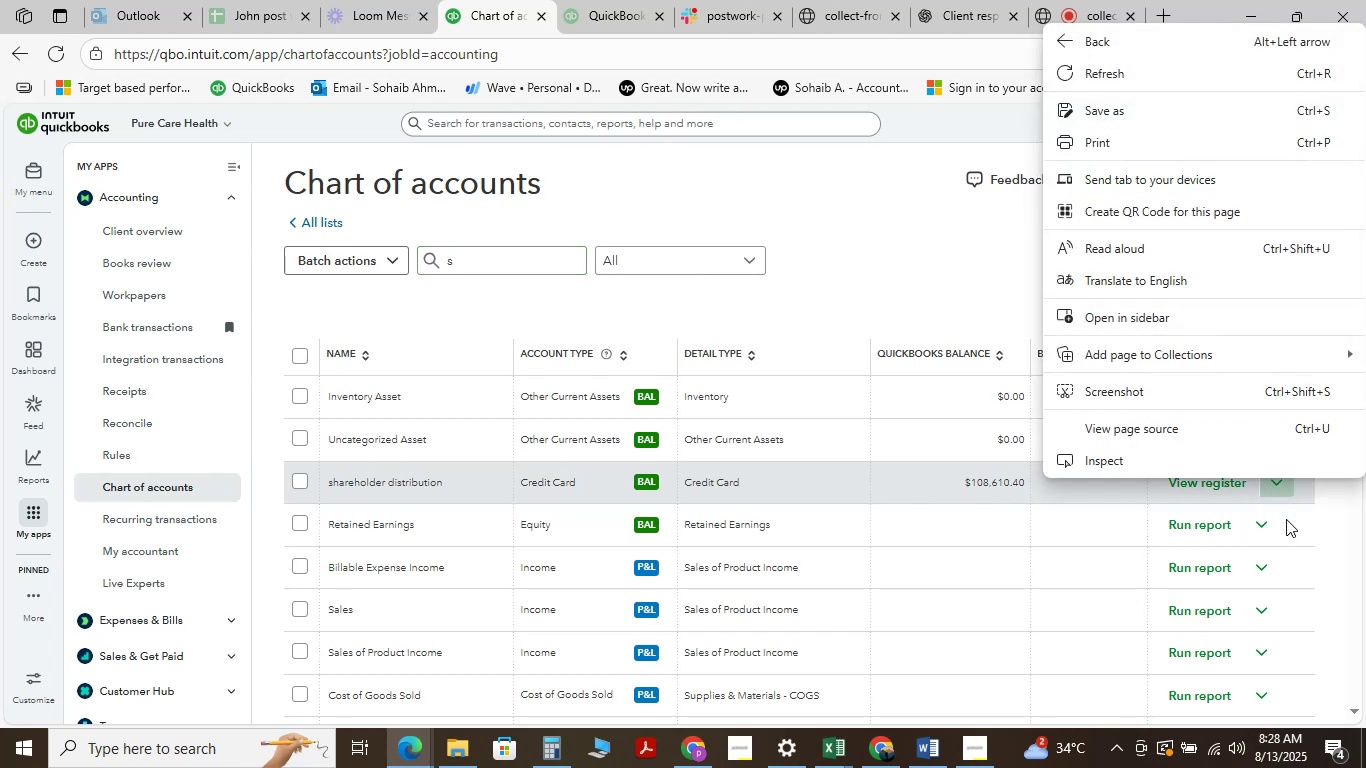 
left_click([1274, 483])
 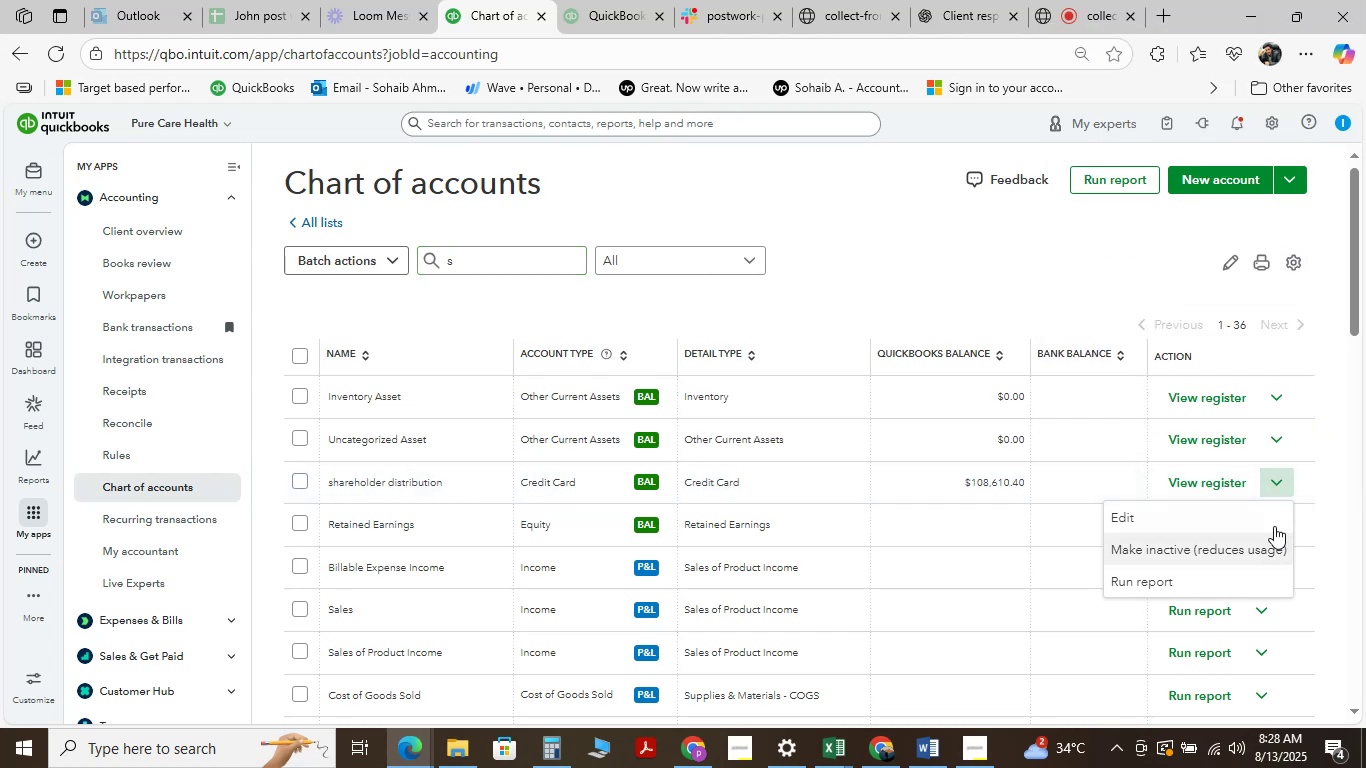 
right_click([1274, 526])
 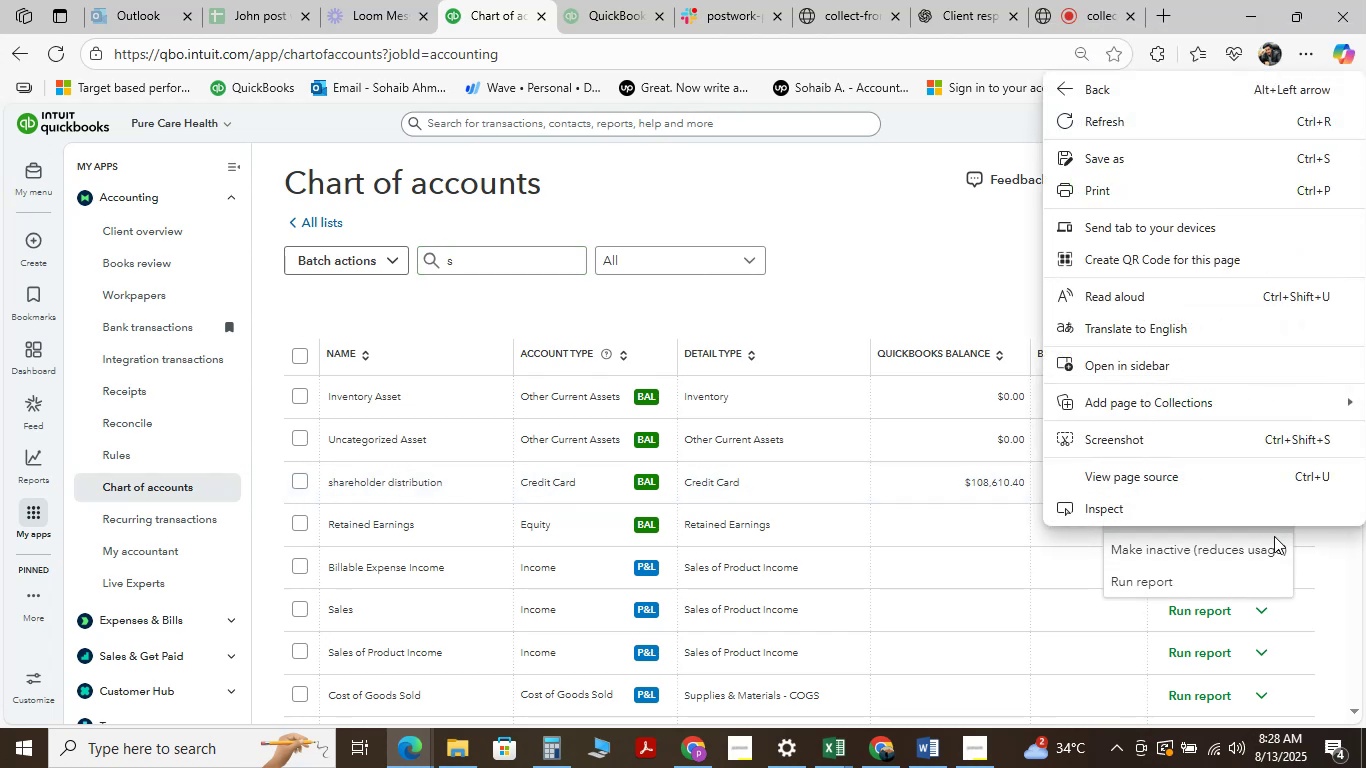 
left_click([1274, 536])
 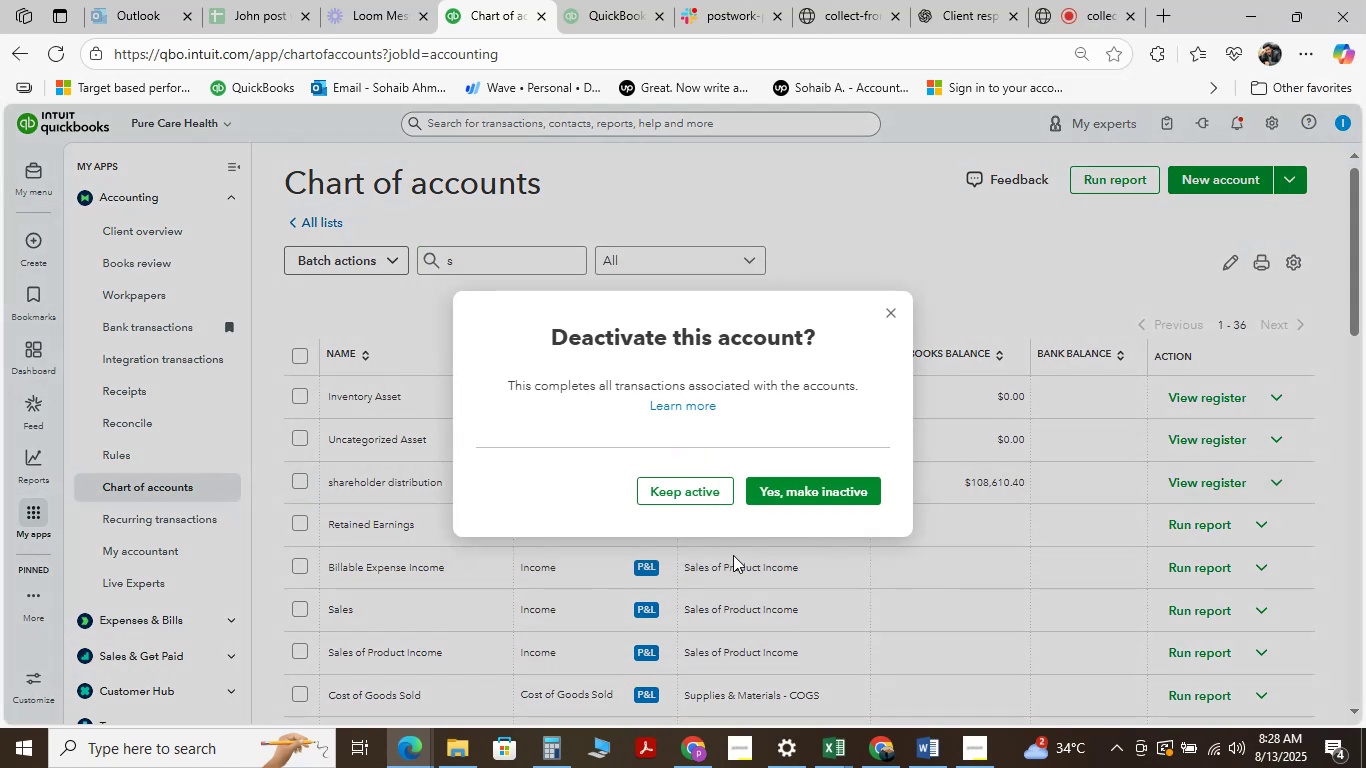 
left_click([720, 501])
 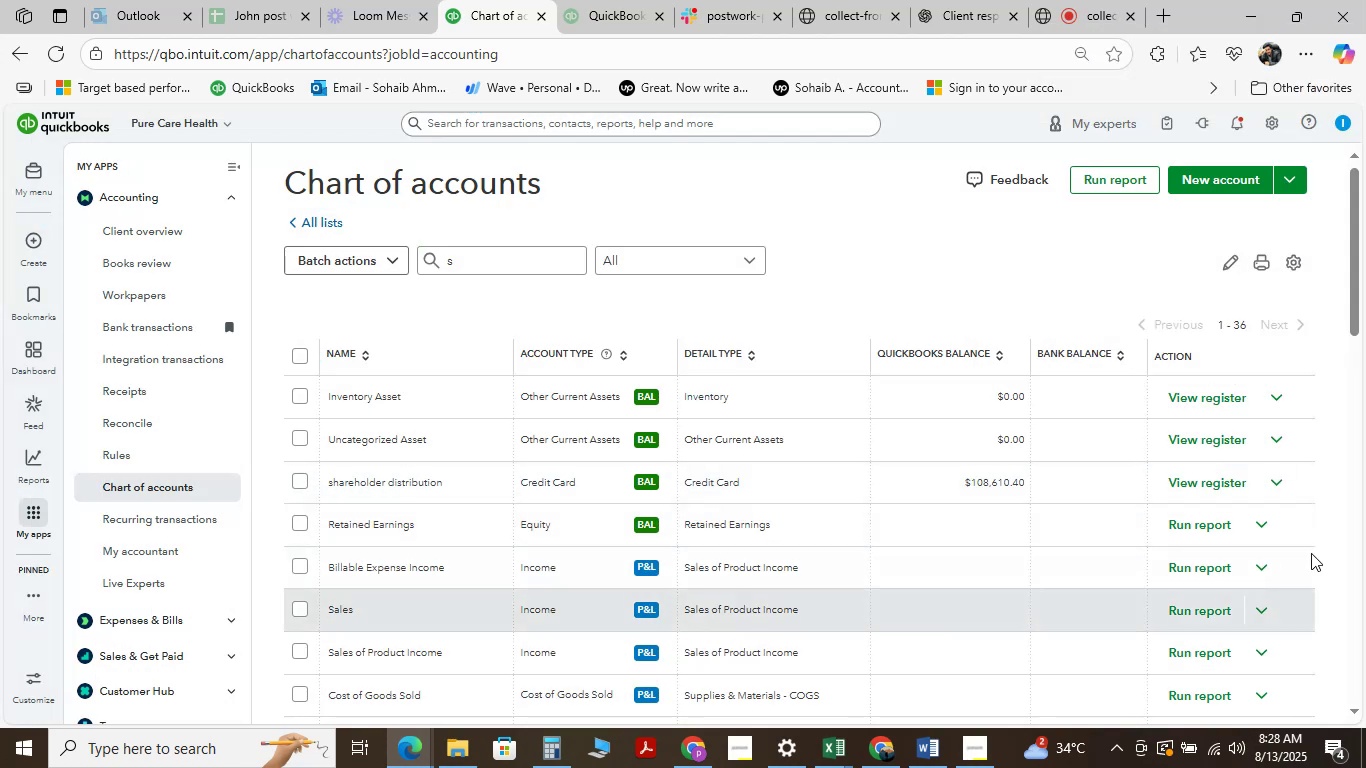 
mouse_move([1273, 485])
 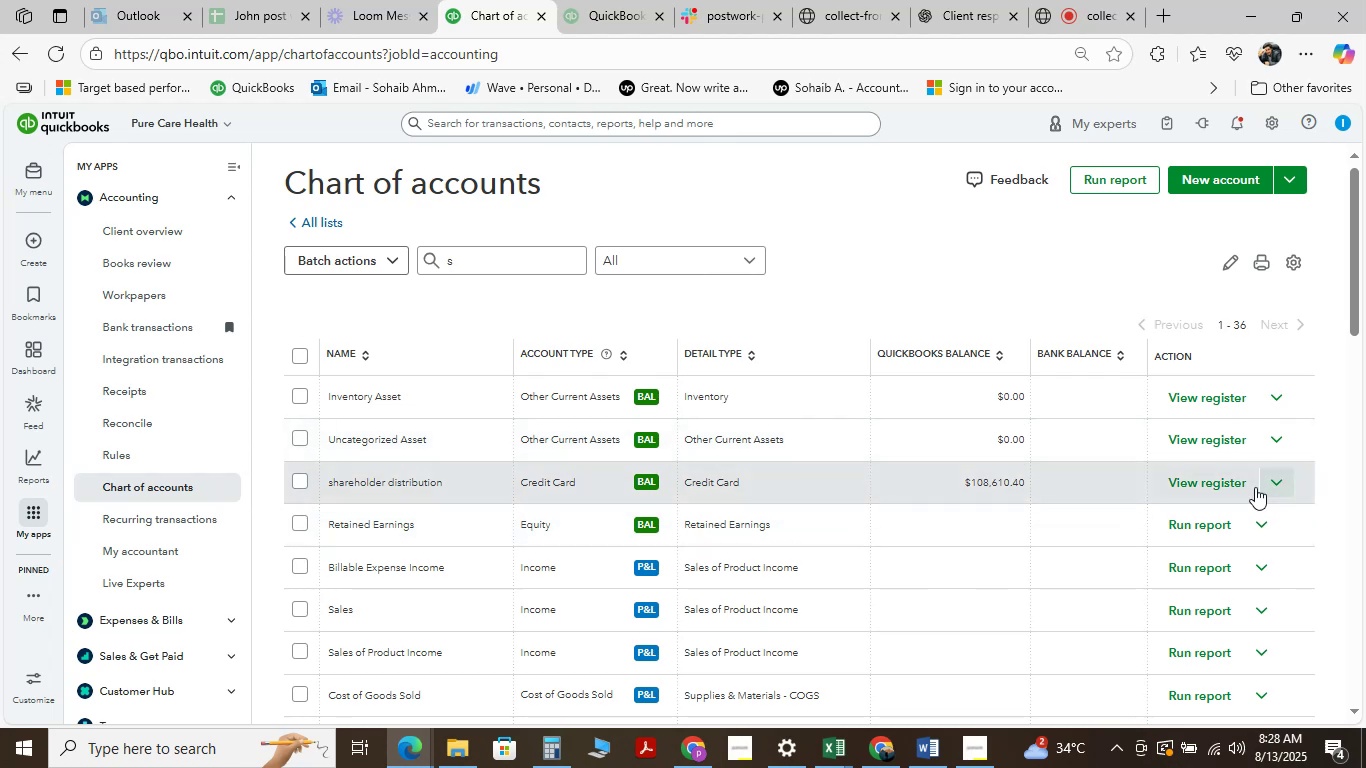 
left_click([1280, 482])
 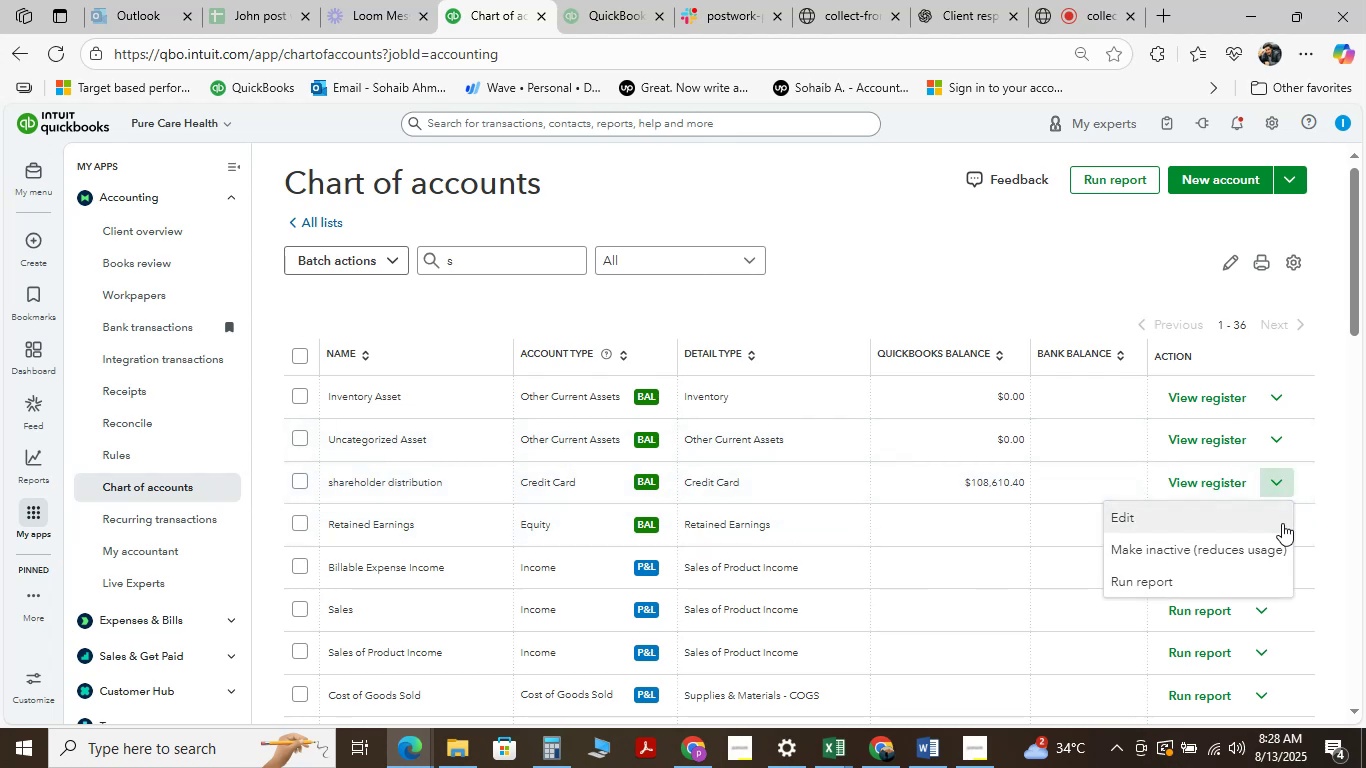 
left_click([1282, 523])
 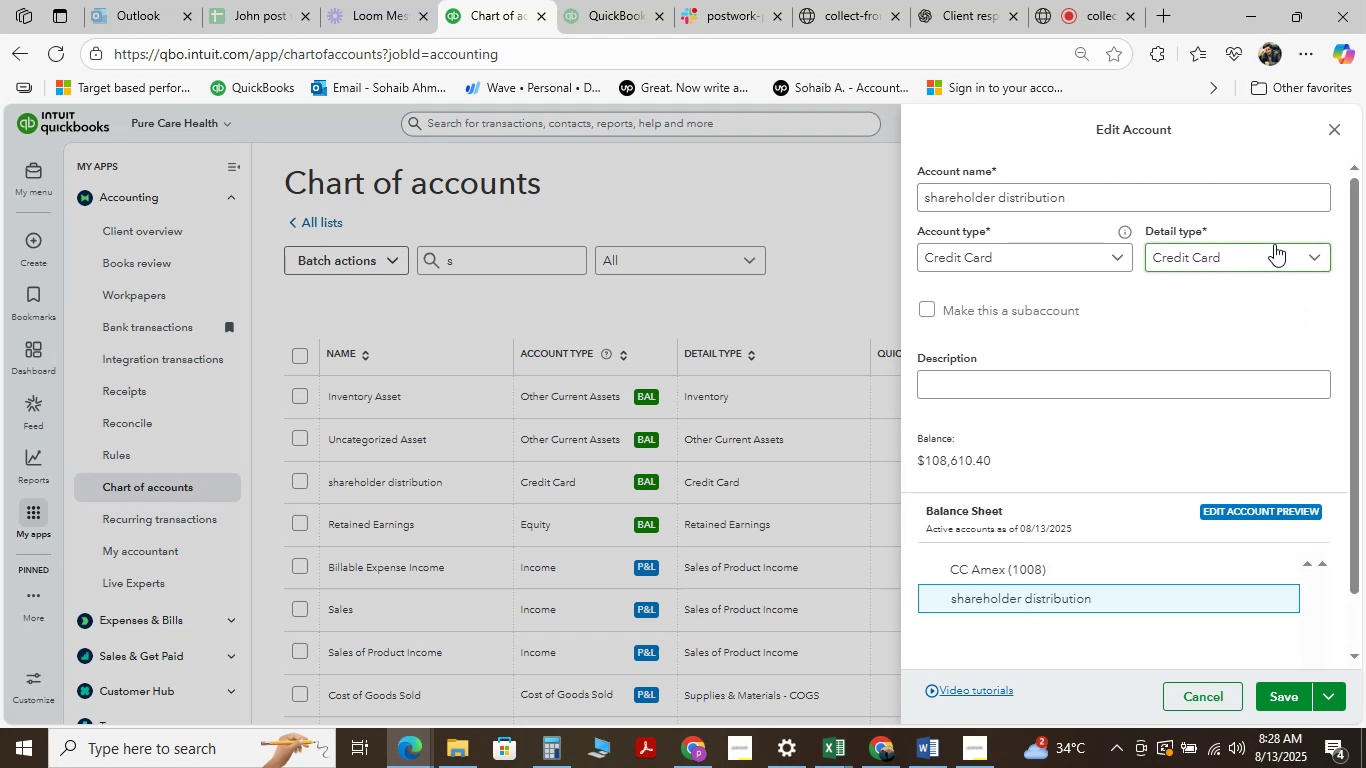 
wait(6.5)
 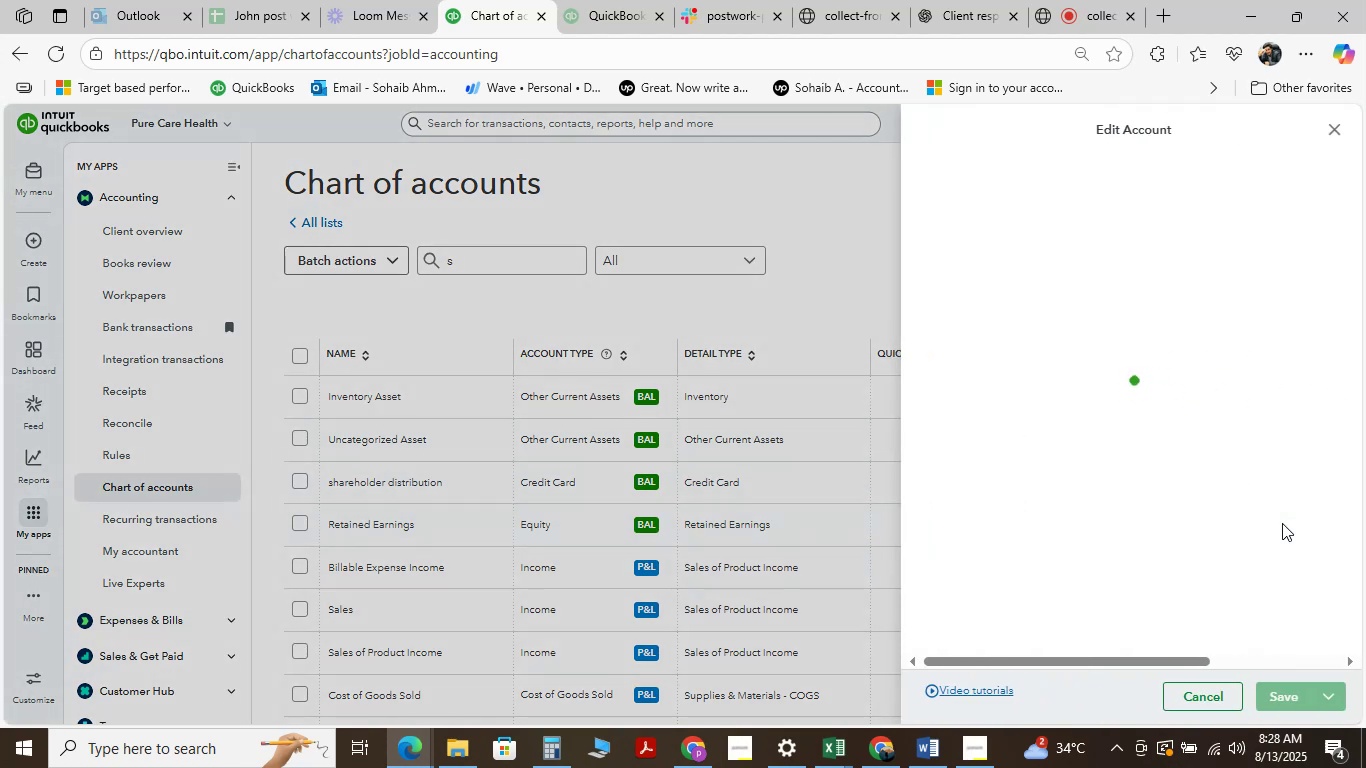 
left_click([987, 268])
 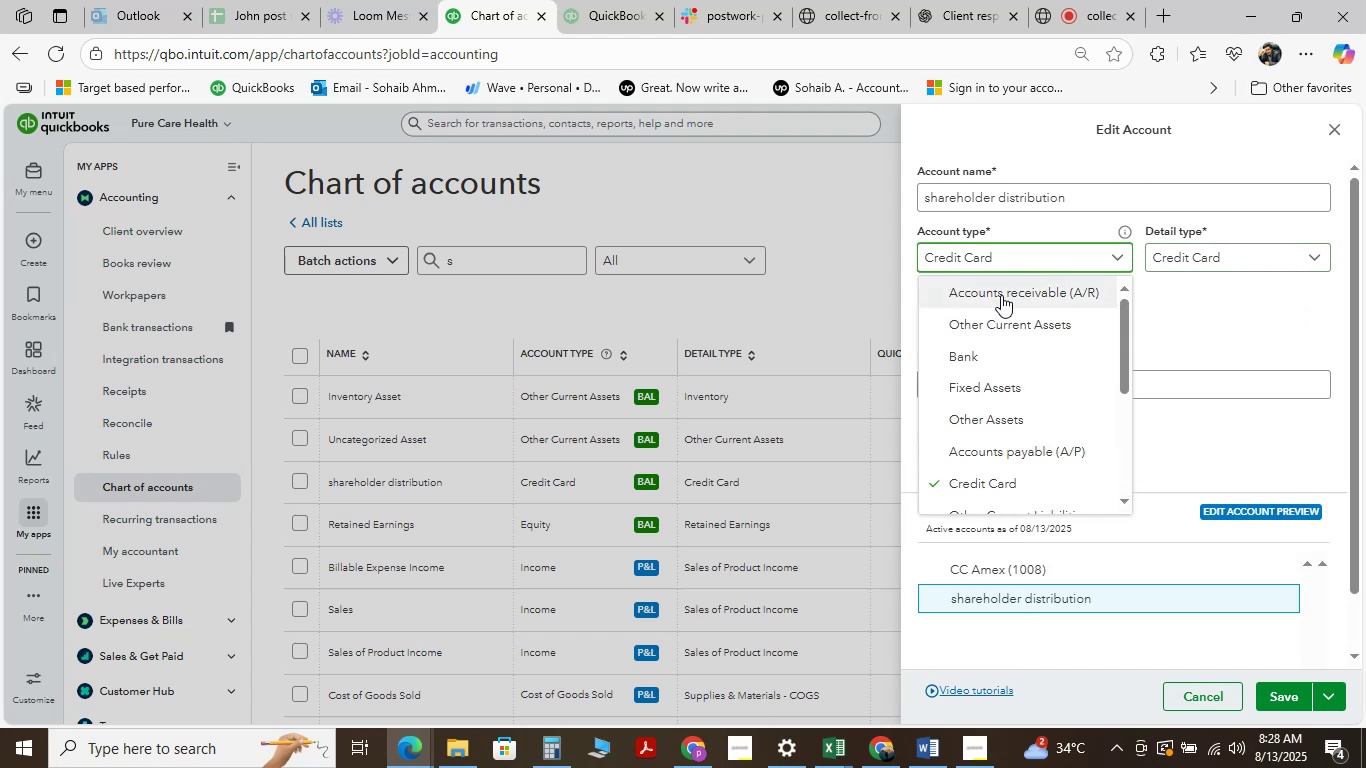 
scroll: coordinate [1001, 295], scroll_direction: down, amount: 4.0
 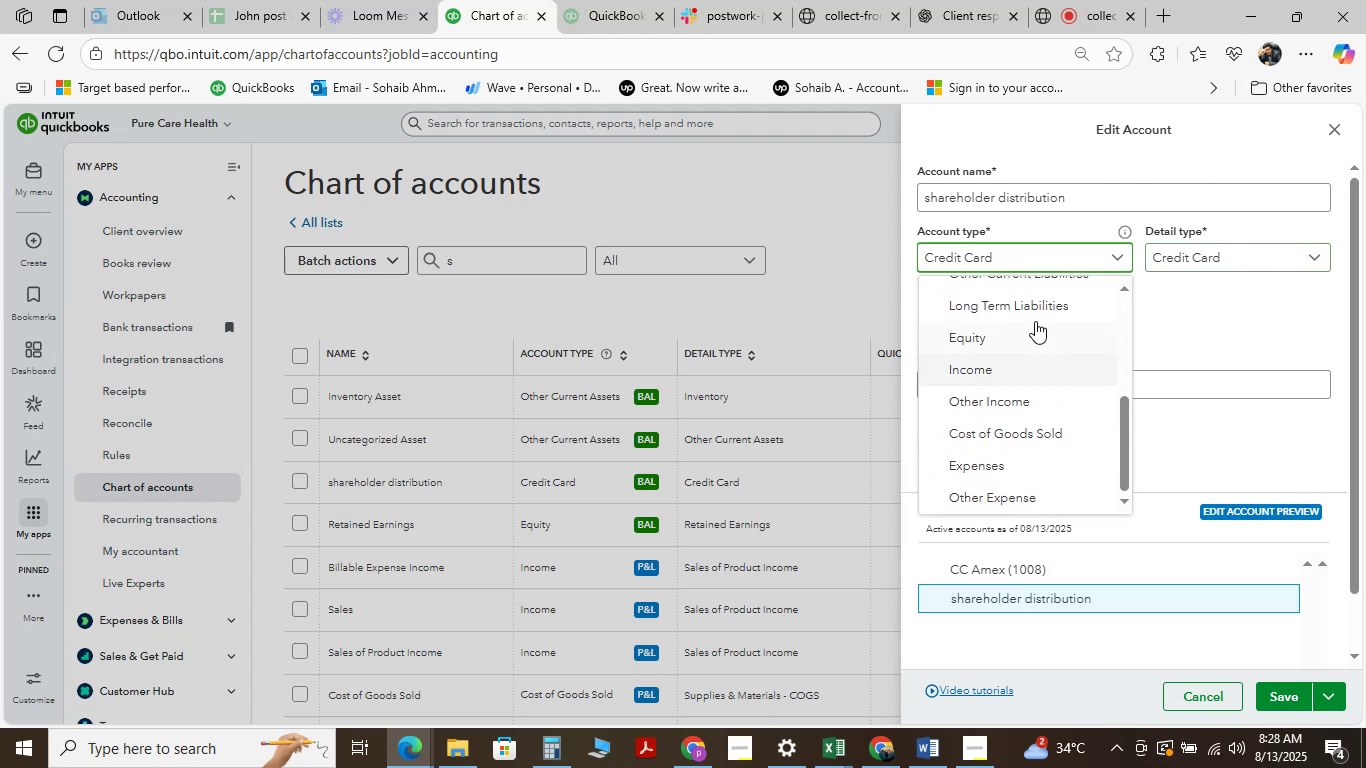 
left_click([1035, 321])
 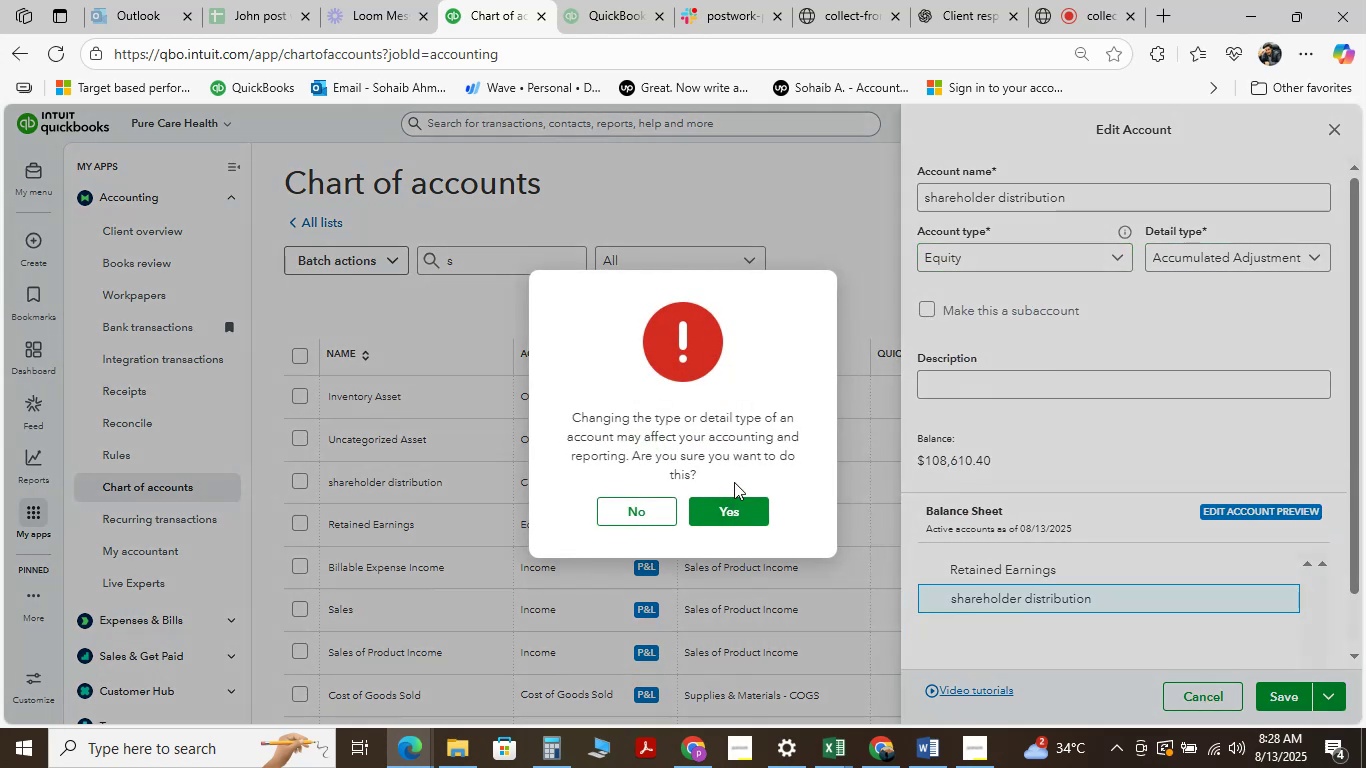 
left_click([734, 525])
 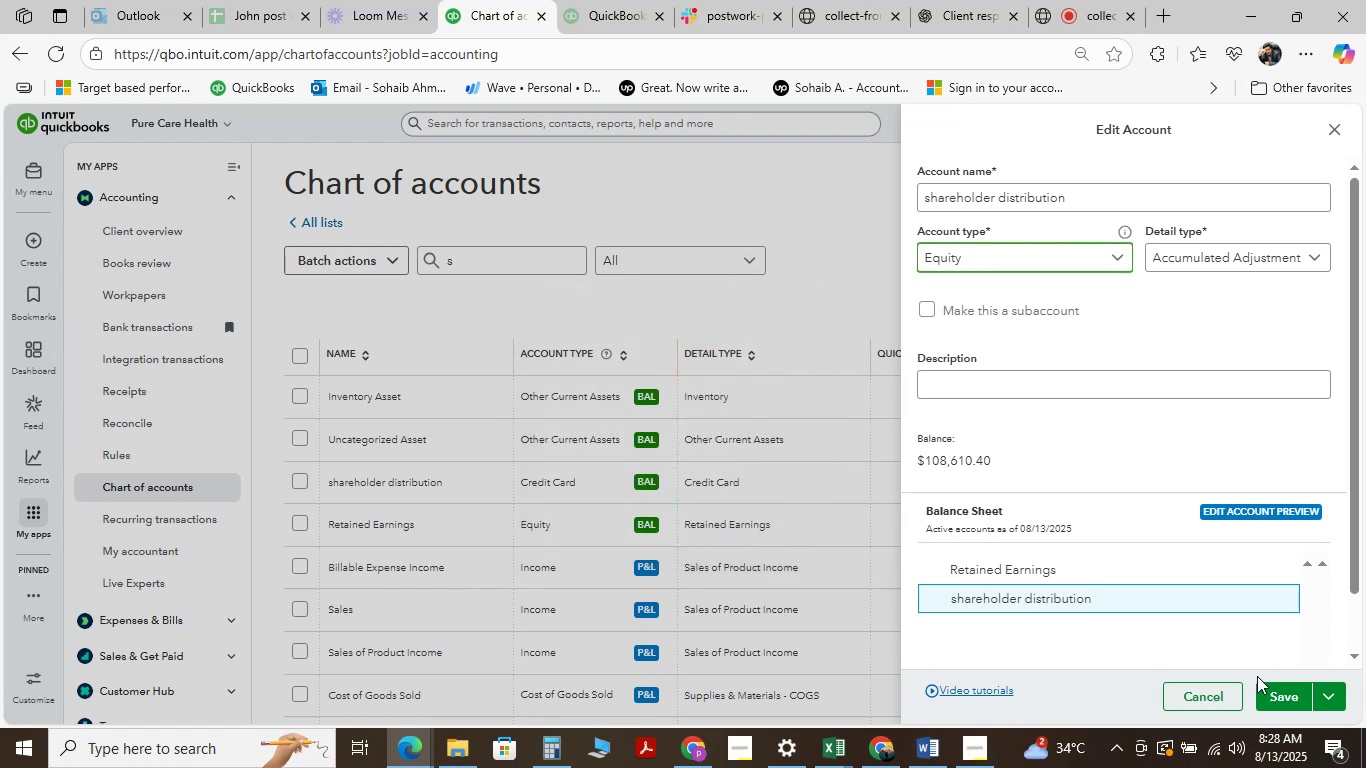 
left_click([1300, 706])
 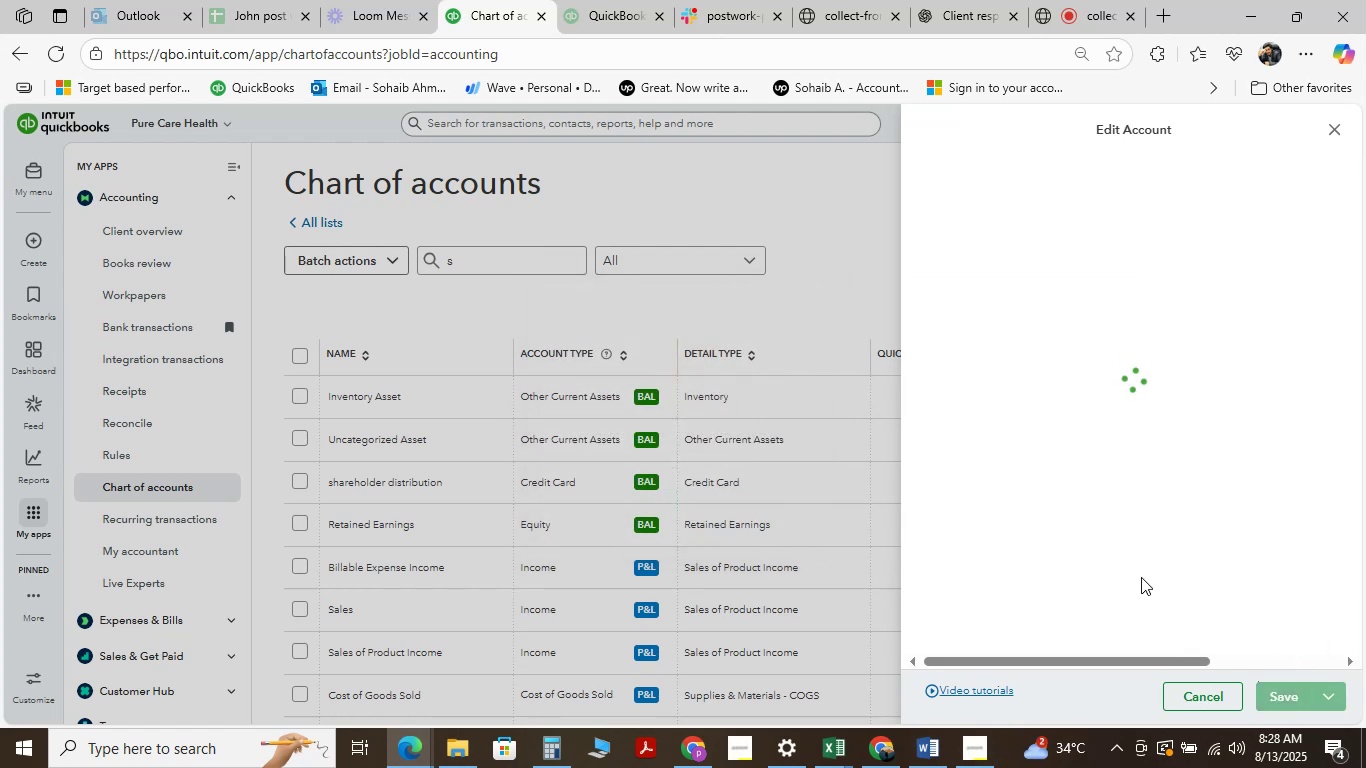 
mouse_move([986, -31])
 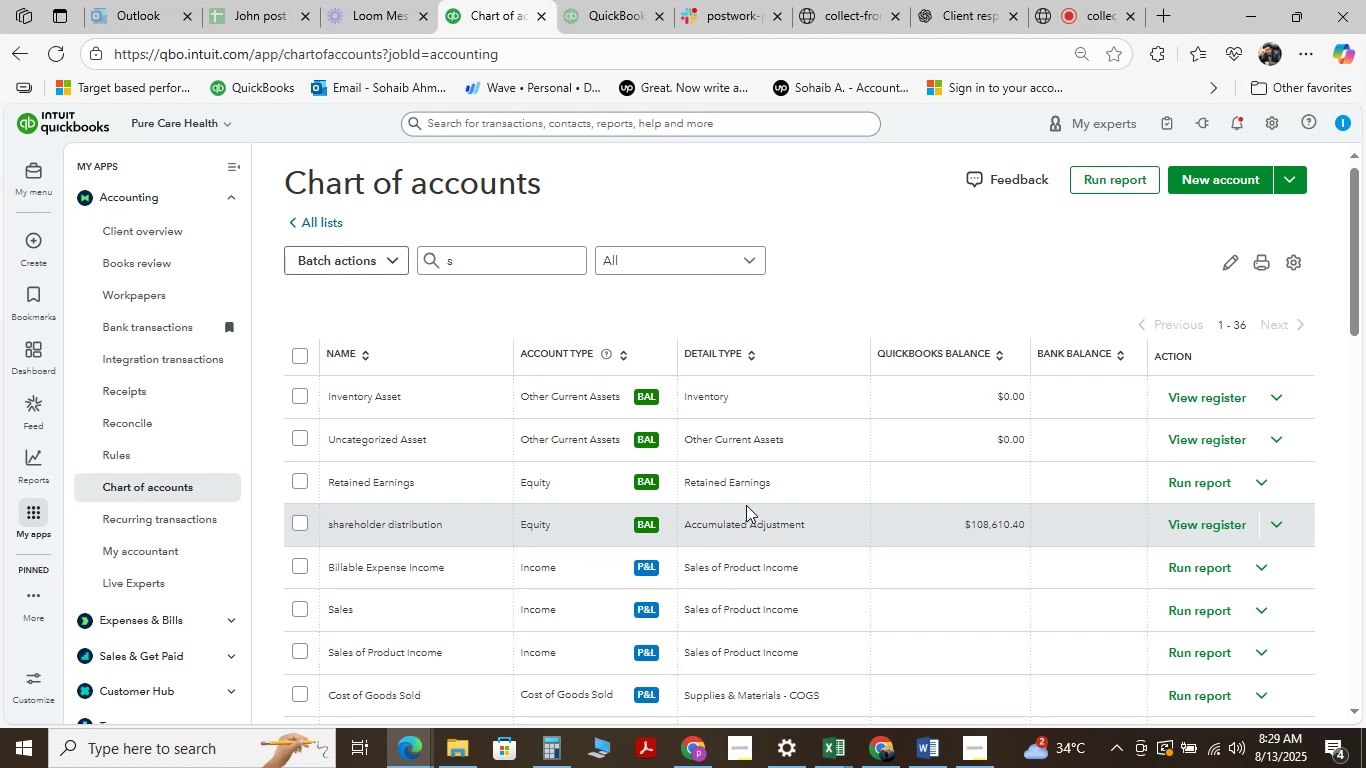 
wait(33.86)
 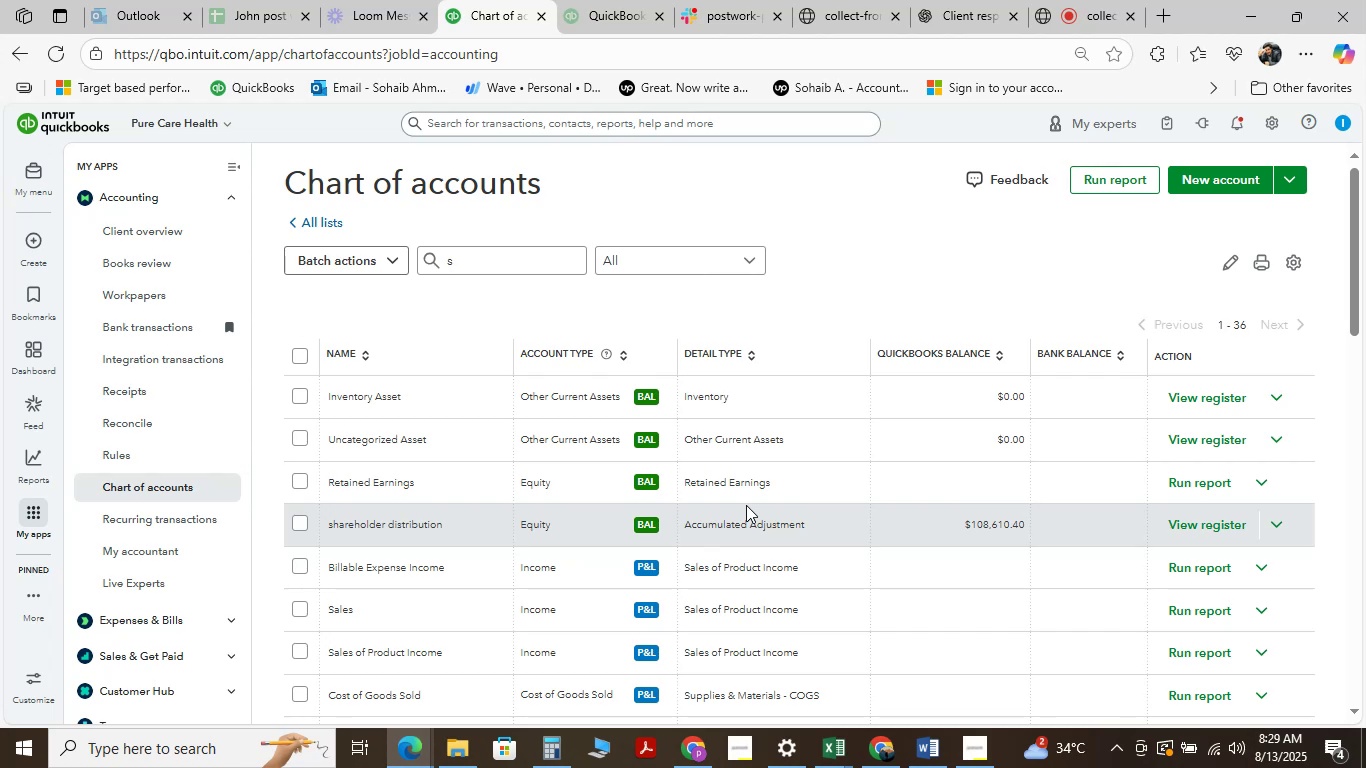 
mouse_move([1246, 456])
 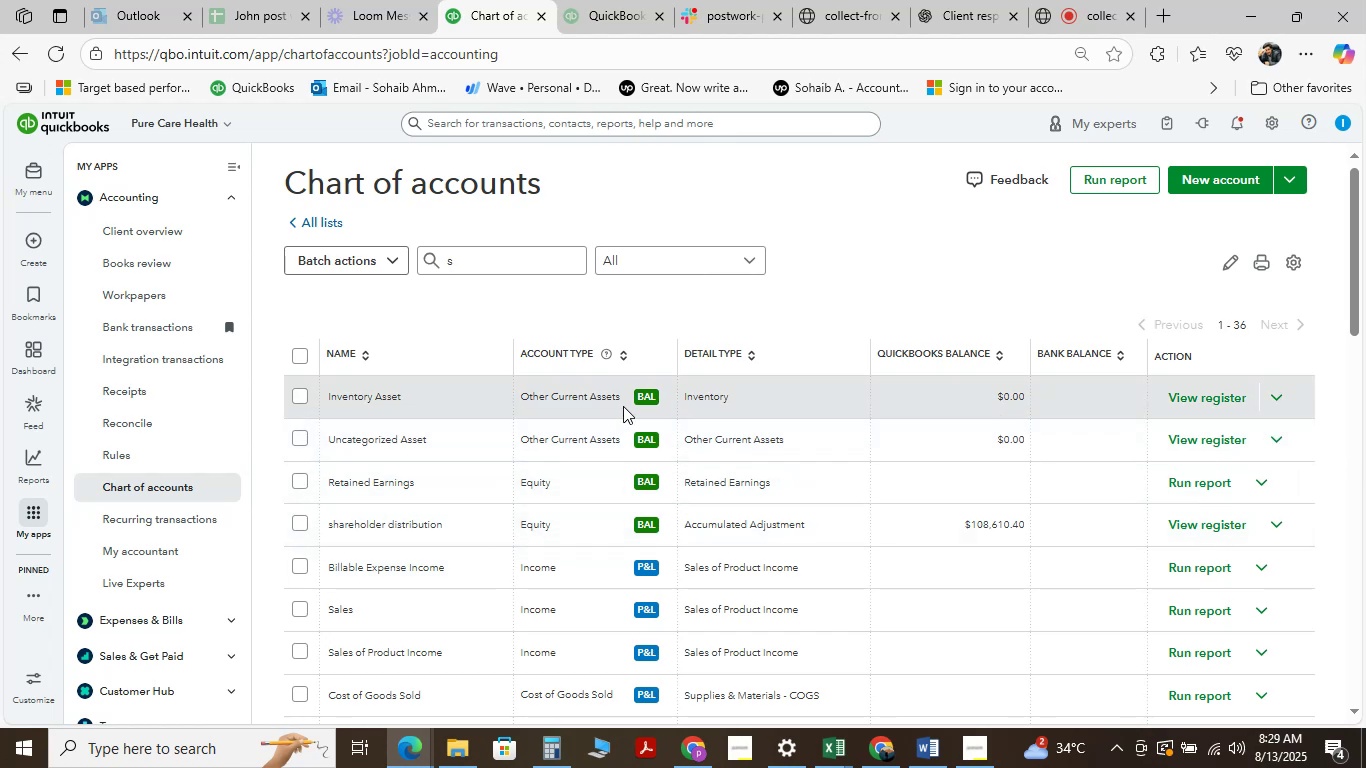 
scroll: coordinate [780, 555], scroll_direction: down, amount: 4.0
 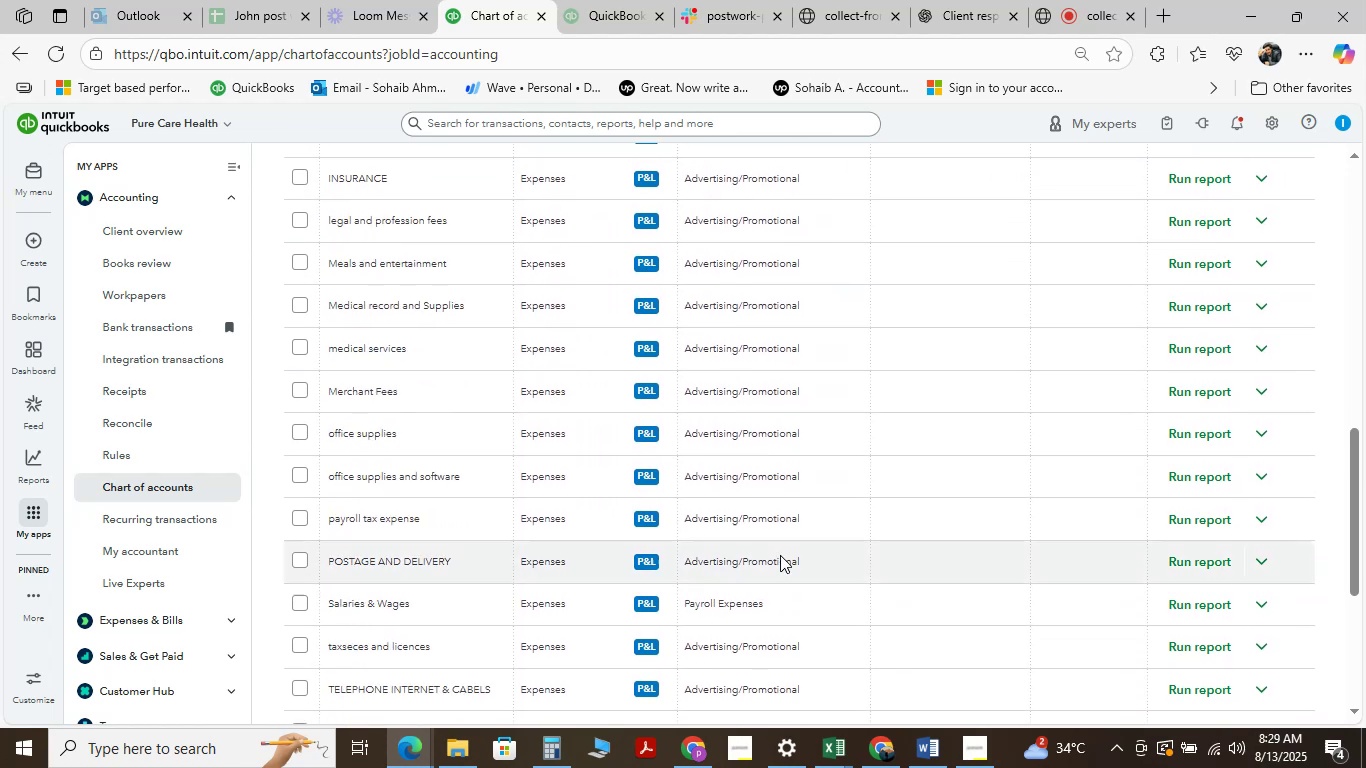 
scroll: coordinate [780, 555], scroll_direction: up, amount: 10.0
 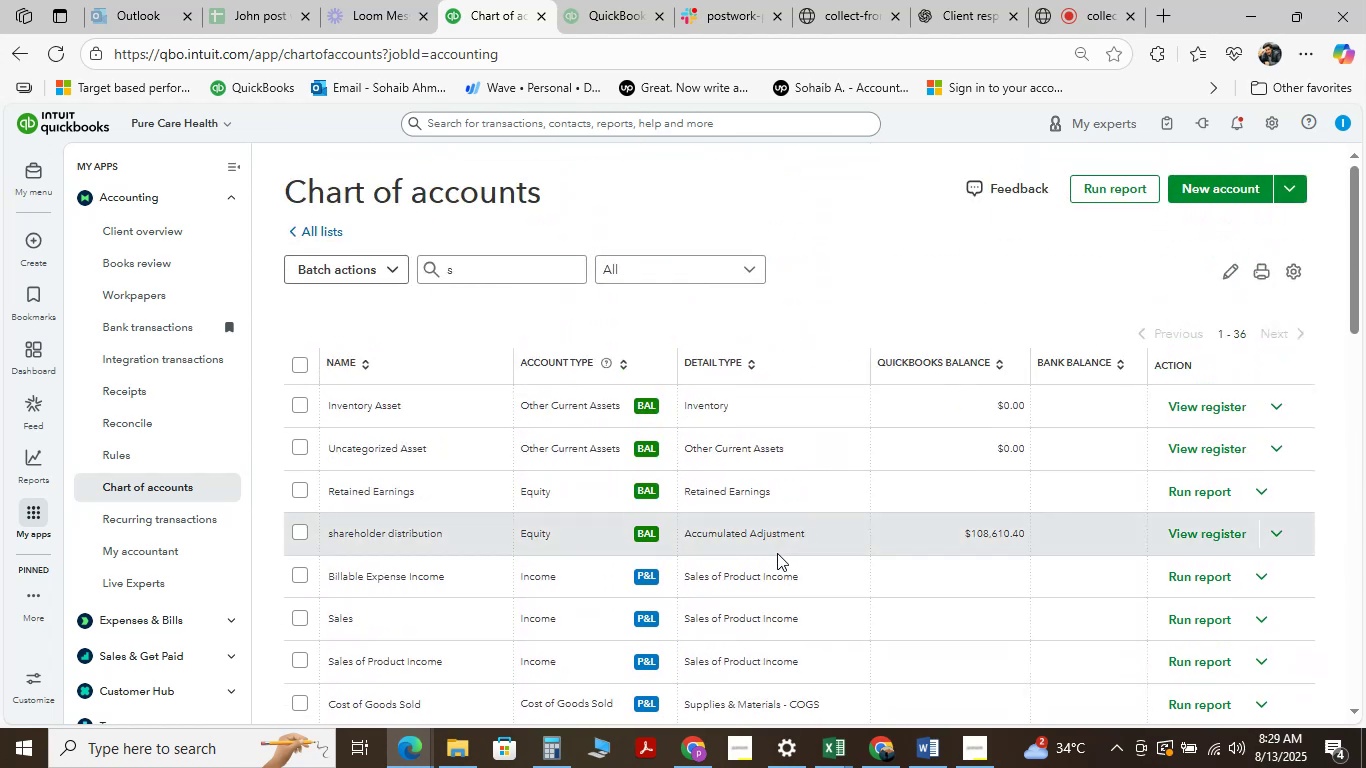 
scroll: coordinate [758, 515], scroll_direction: down, amount: 6.0
 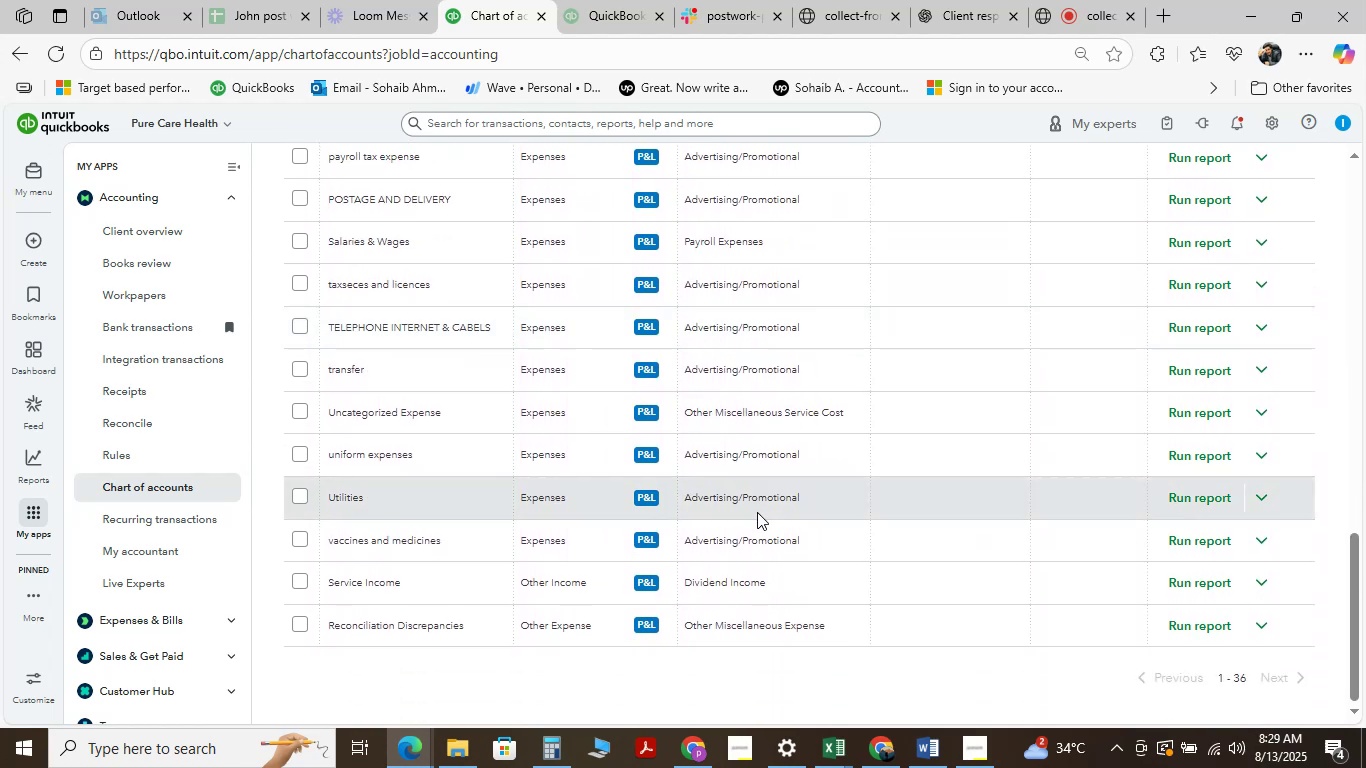 
scroll: coordinate [757, 511], scroll_direction: up, amount: 20.0
 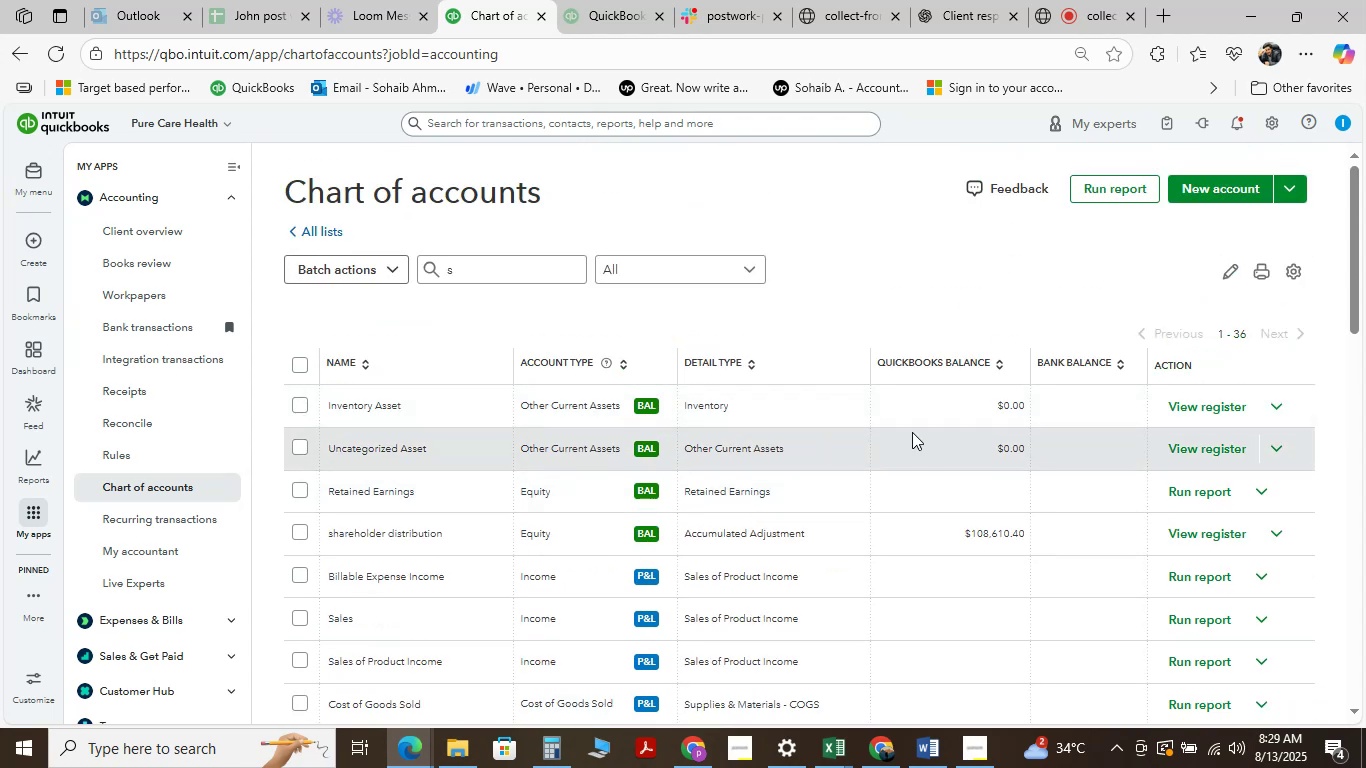 
scroll: coordinate [675, 533], scroll_direction: down, amount: 5.0
 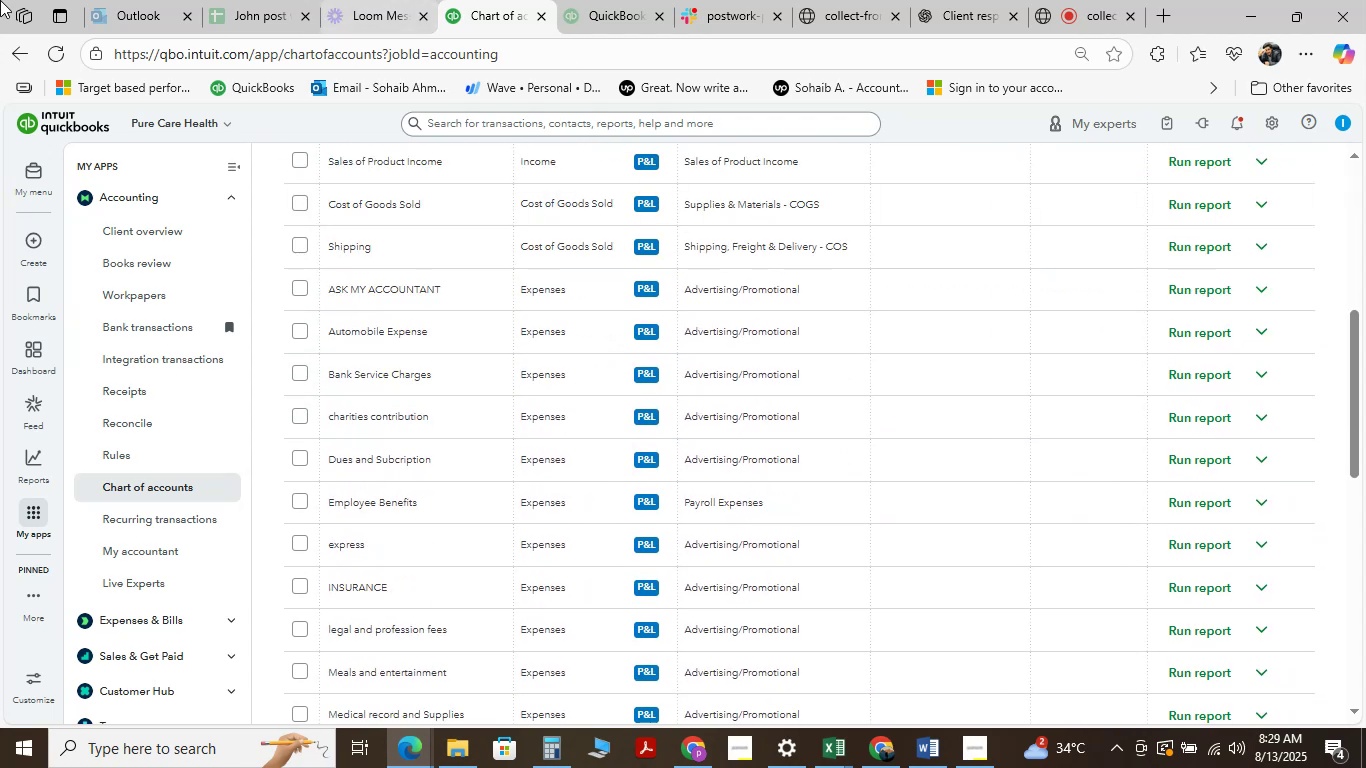 
mouse_move([260, 4])
 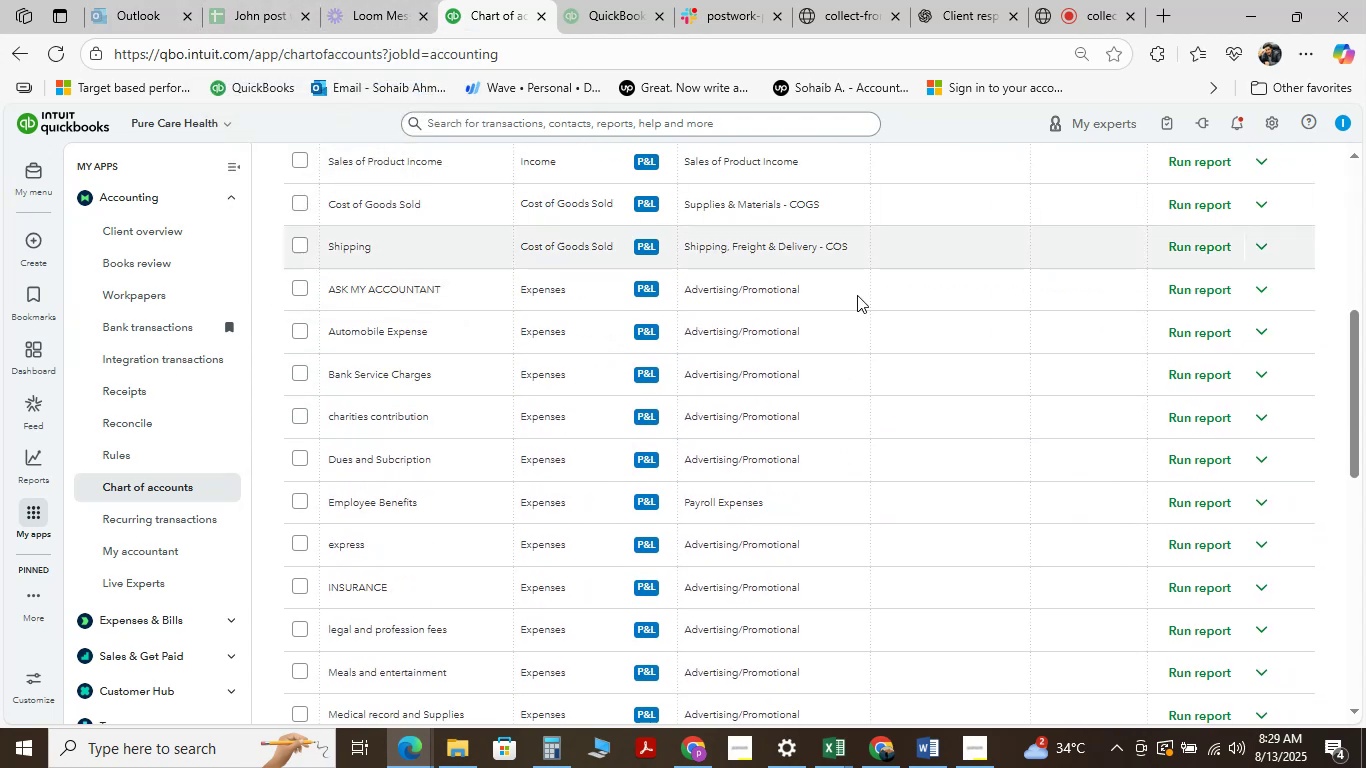 
scroll: coordinate [666, 480], scroll_direction: up, amount: 14.0
 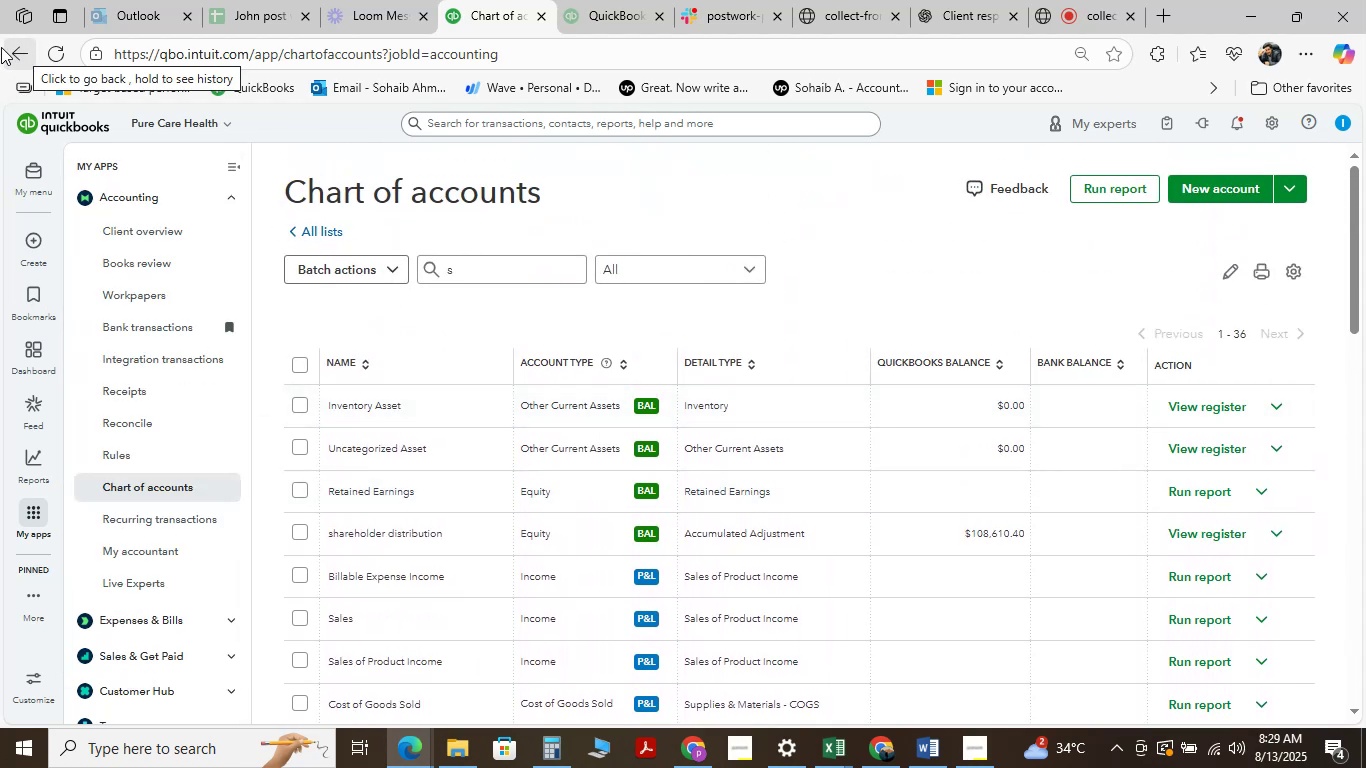 
left_click([1, 47])
 